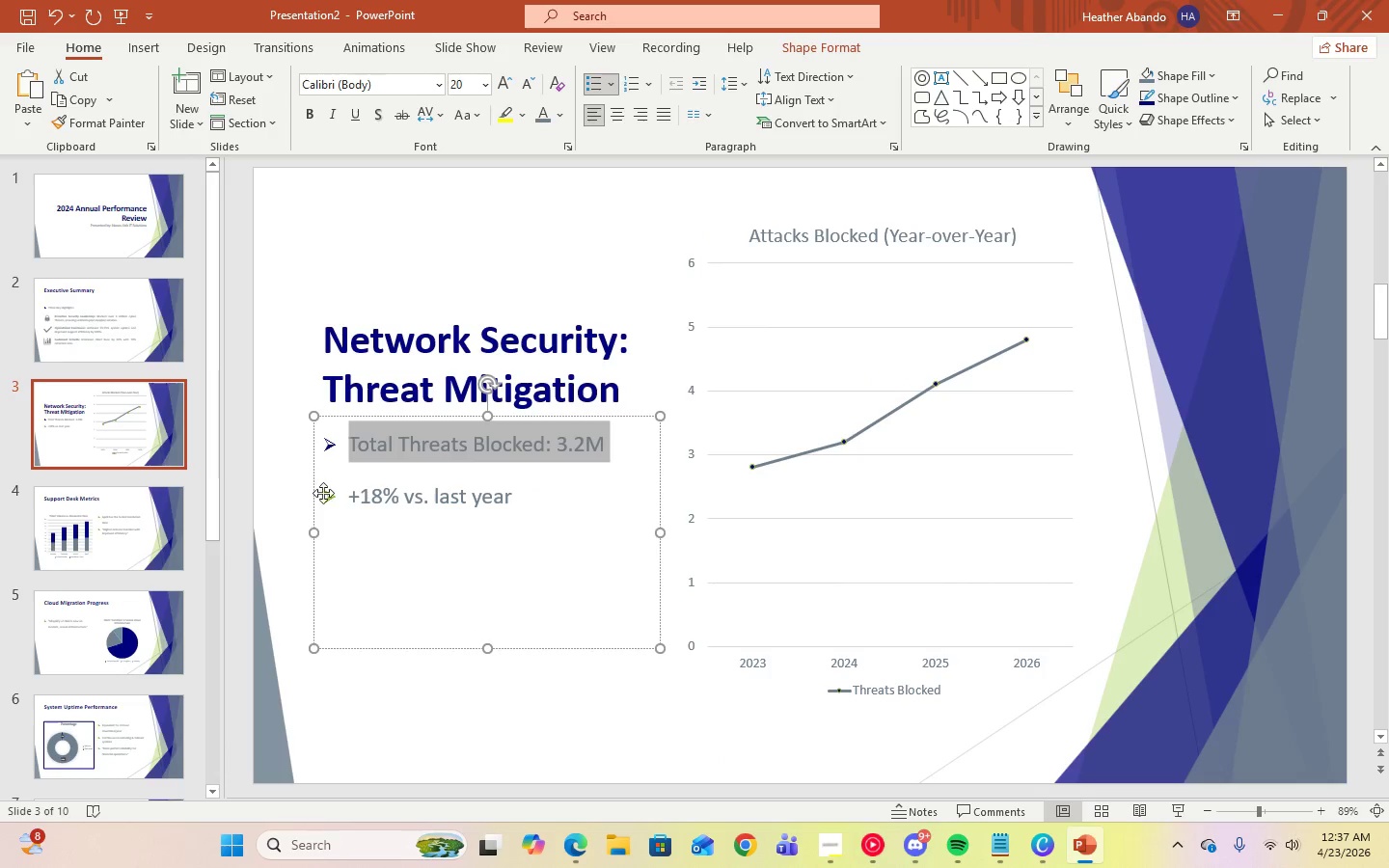 
left_click([328, 496])
 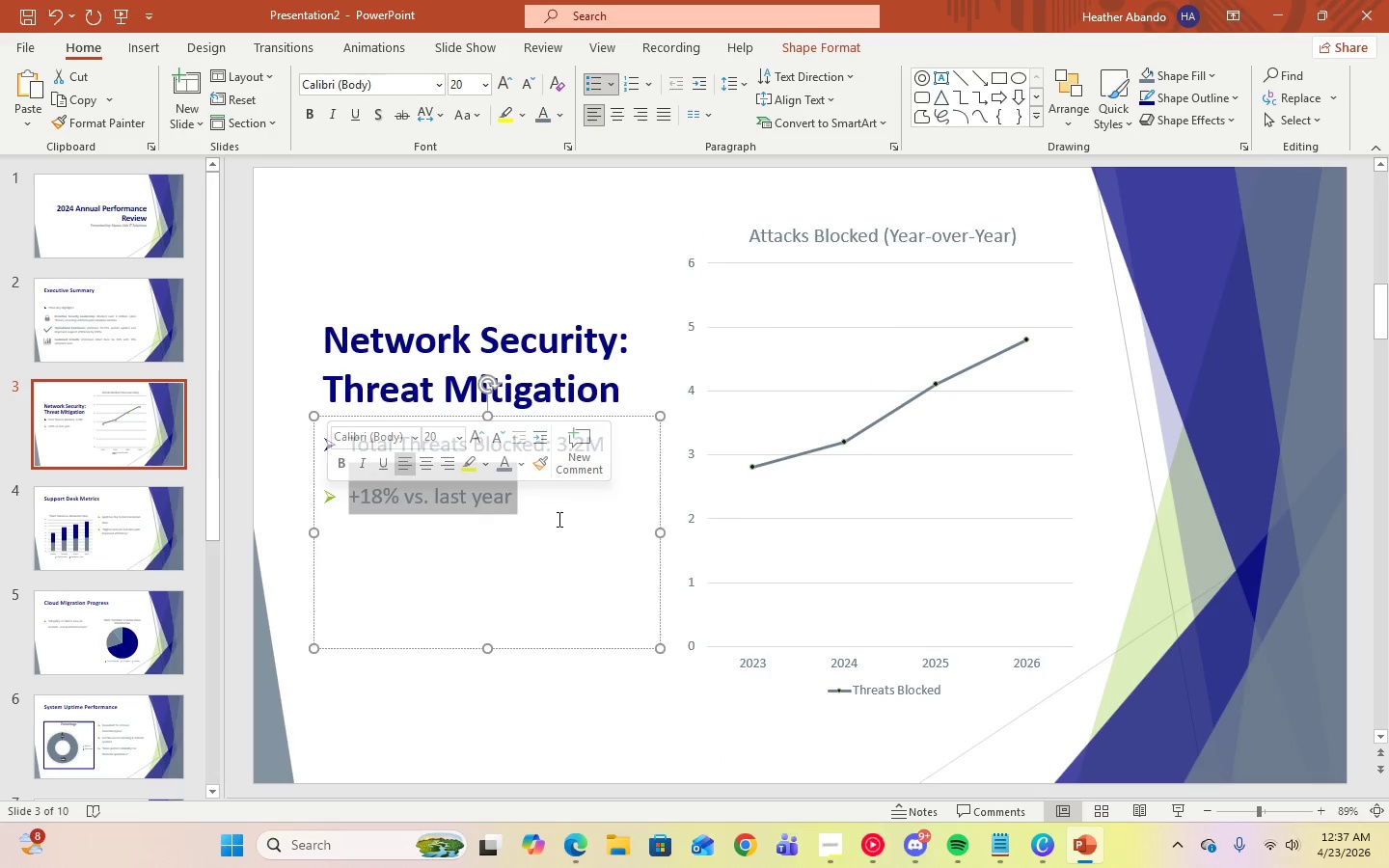 
left_click([558, 519])
 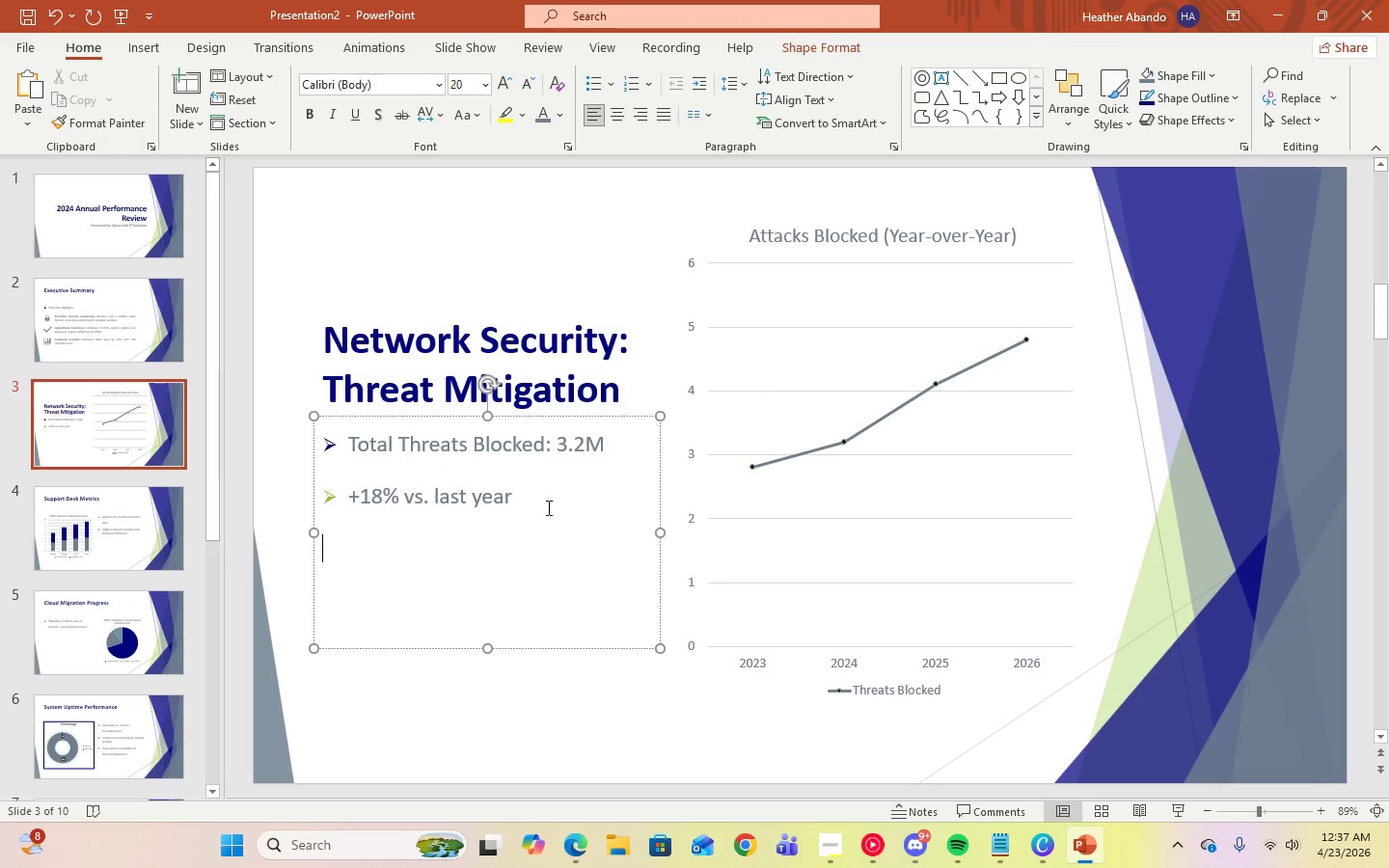 
left_click_drag(start_coordinate=[541, 504], to_coordinate=[340, 420])
 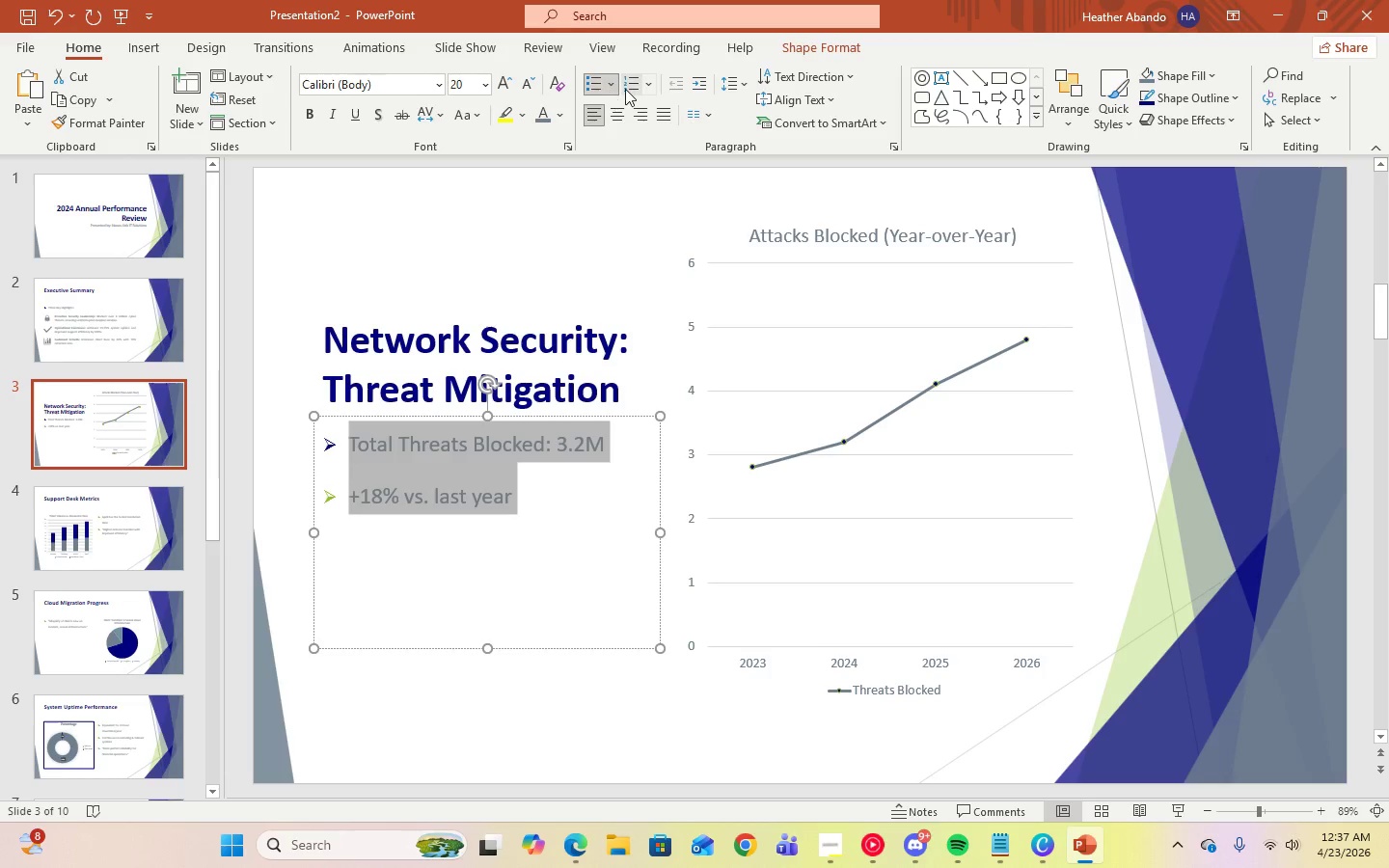 
left_click([612, 90])
 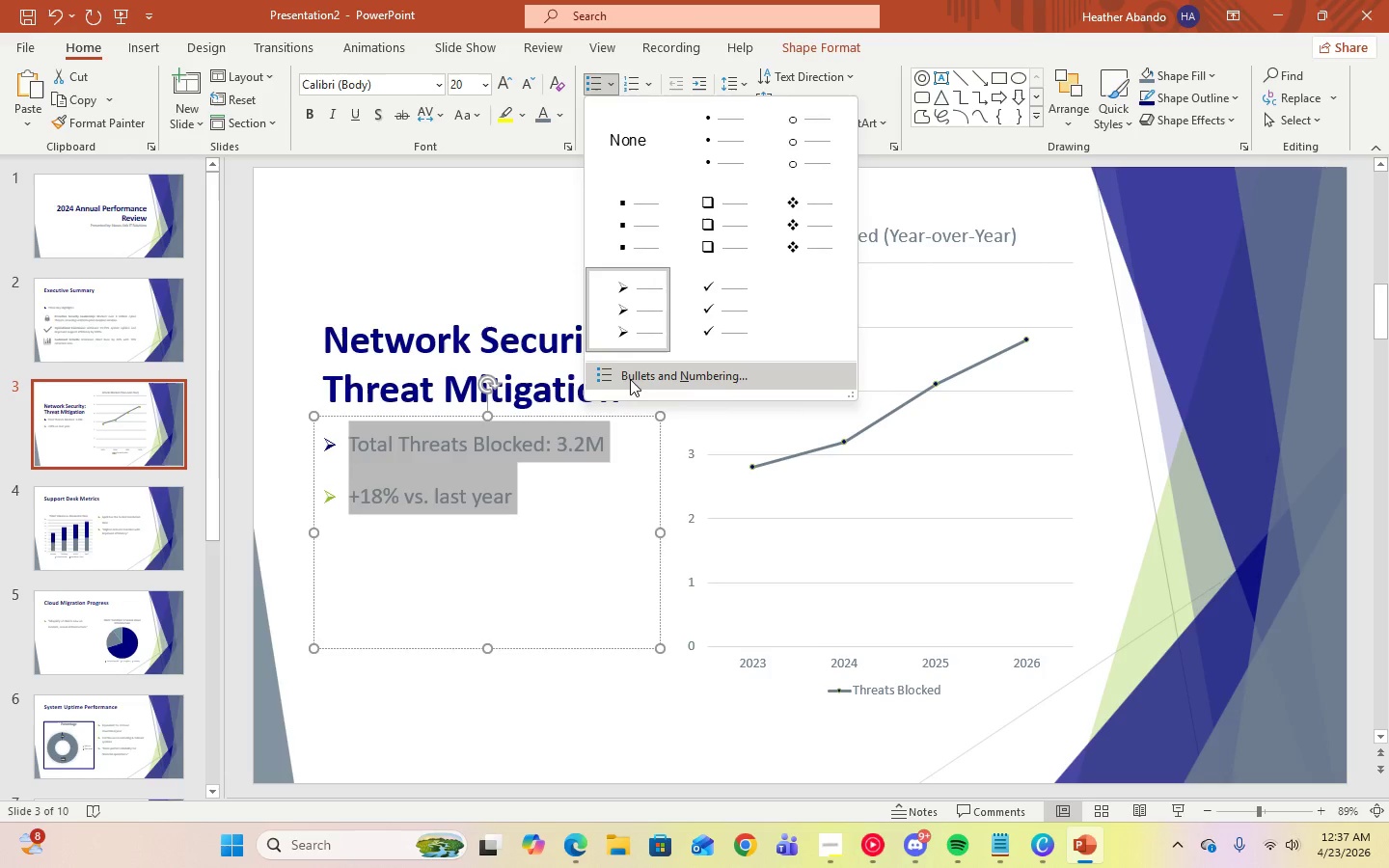 
left_click([631, 381])
 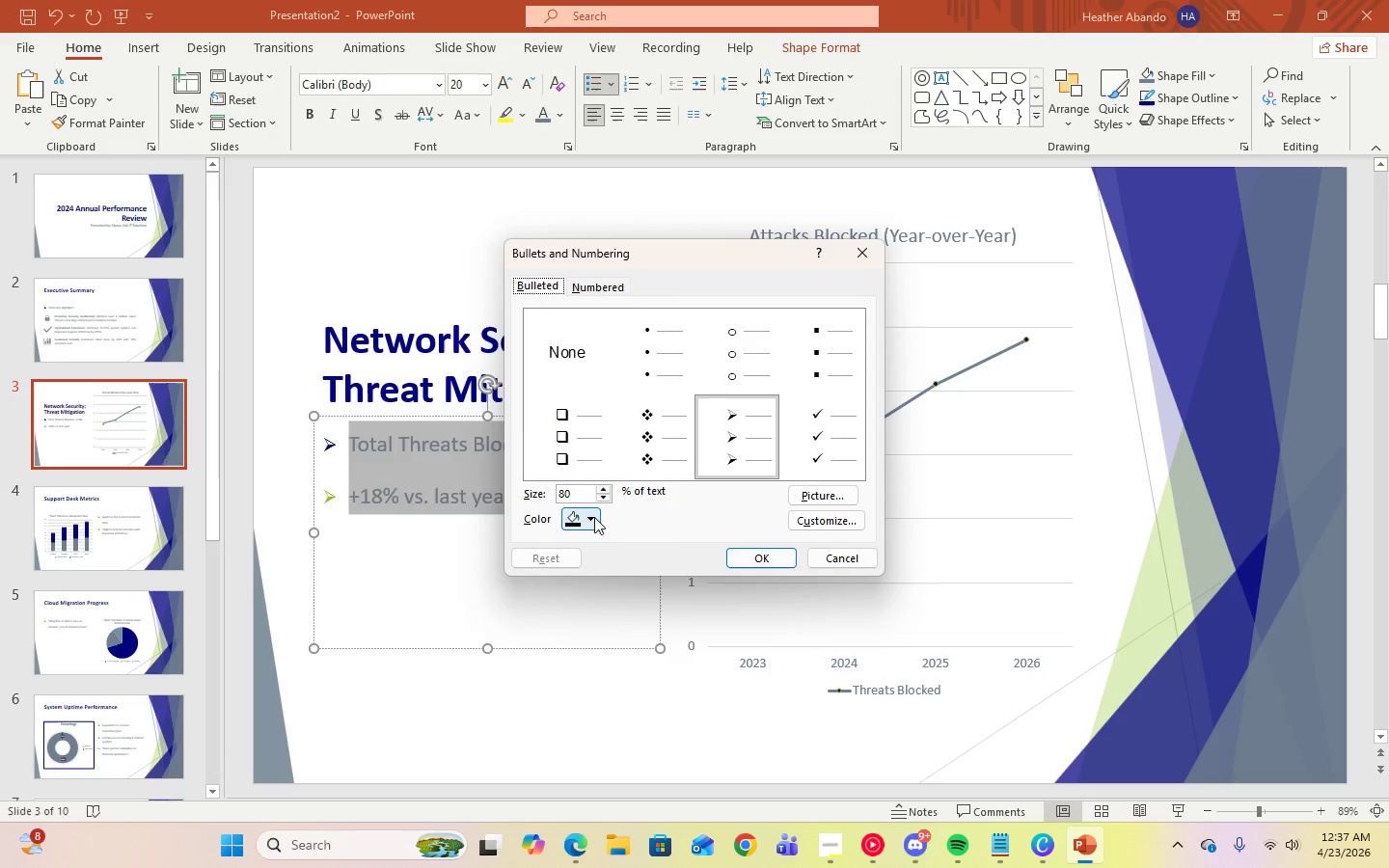 
left_click([592, 518])
 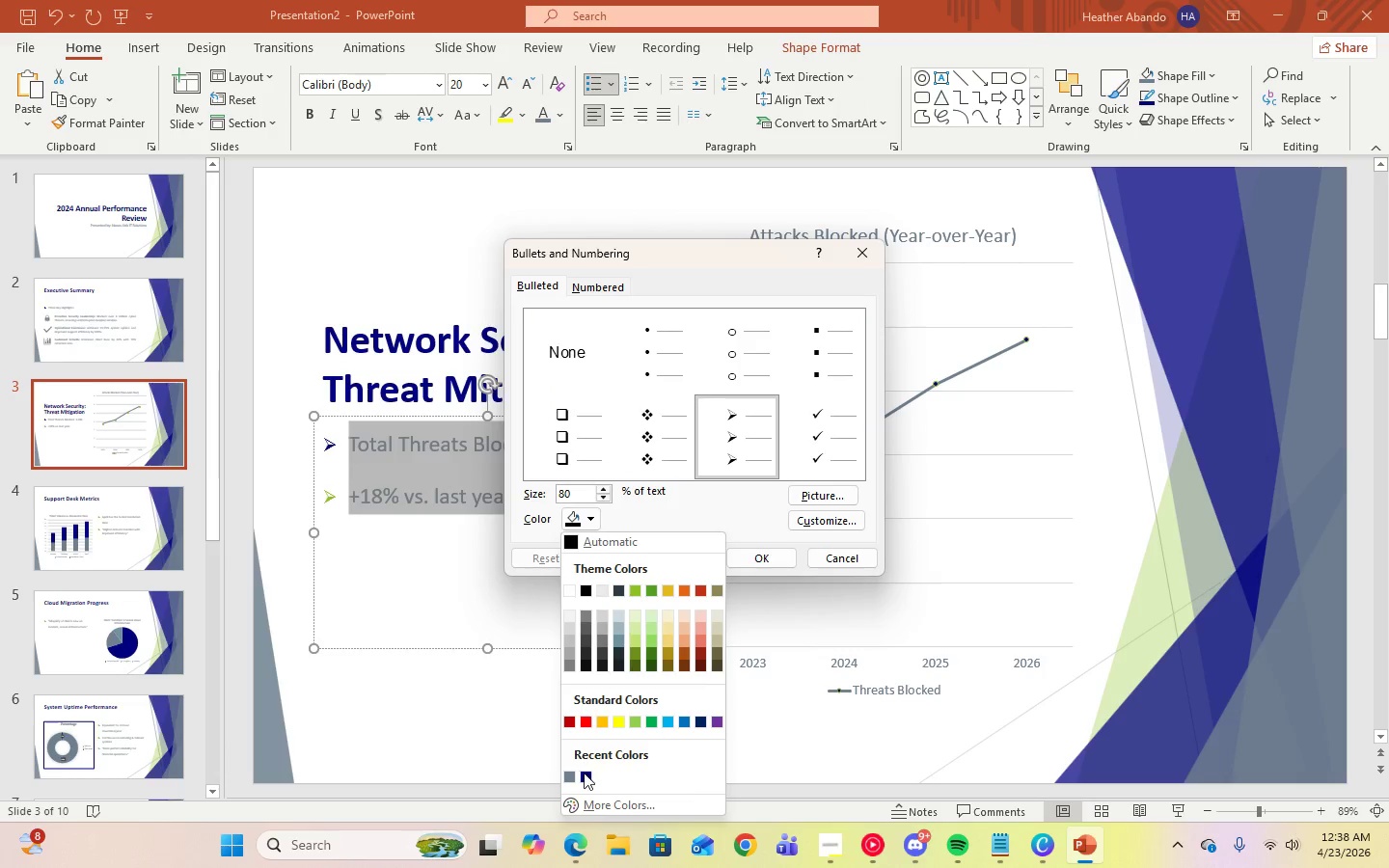 
left_click([584, 776])
 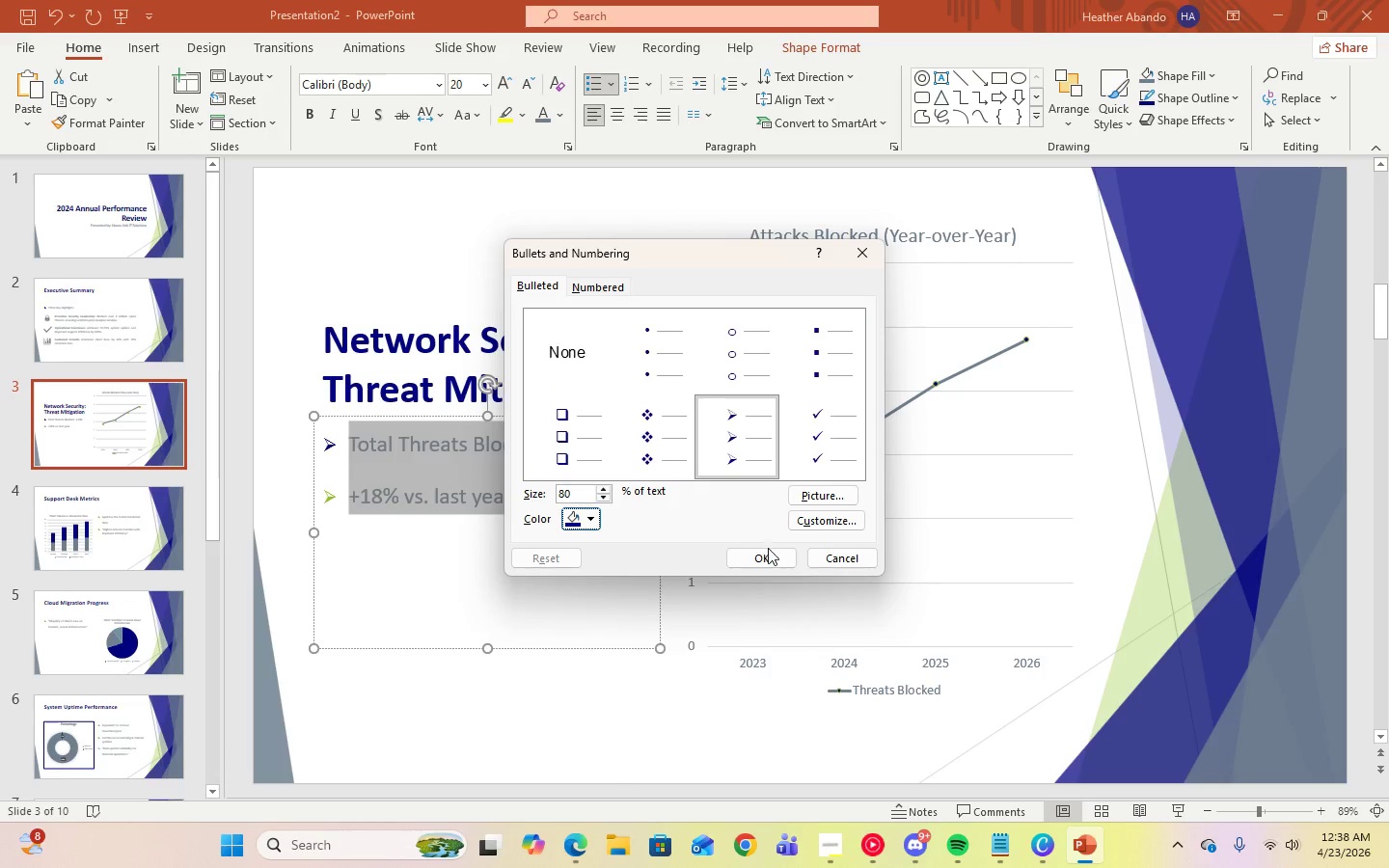 
left_click([768, 557])
 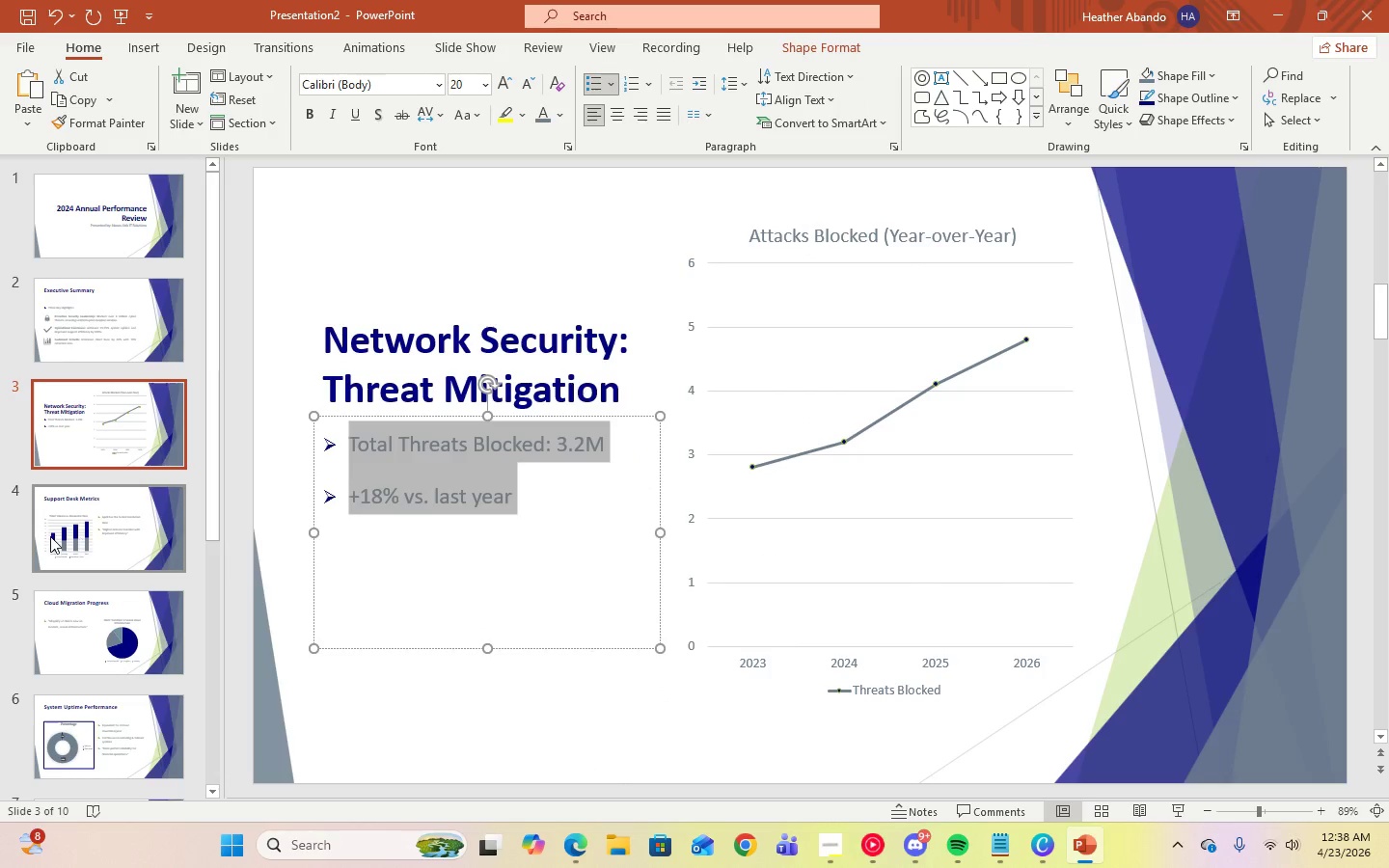 
left_click([54, 533])
 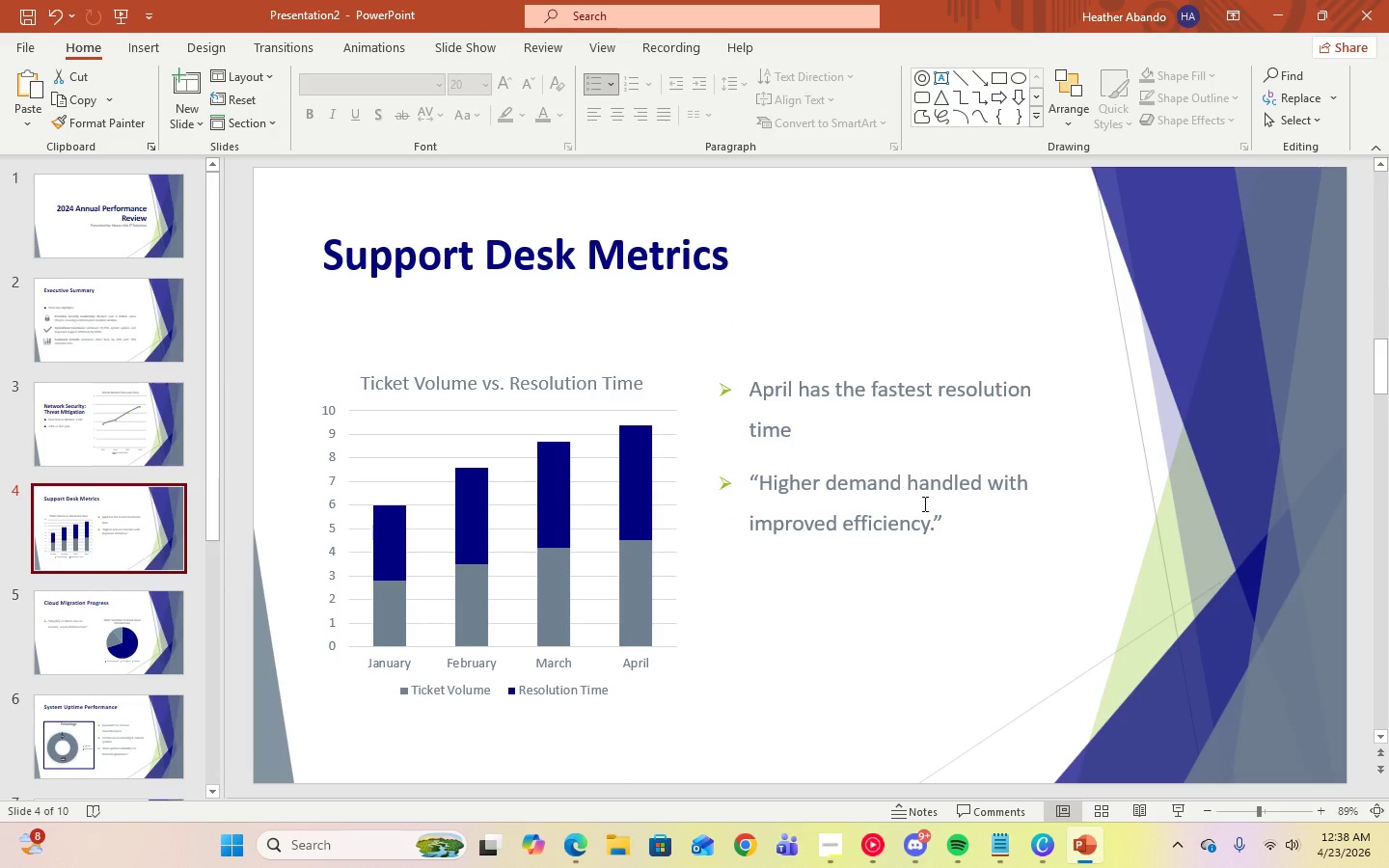 
left_click_drag(start_coordinate=[951, 520], to_coordinate=[758, 379])
 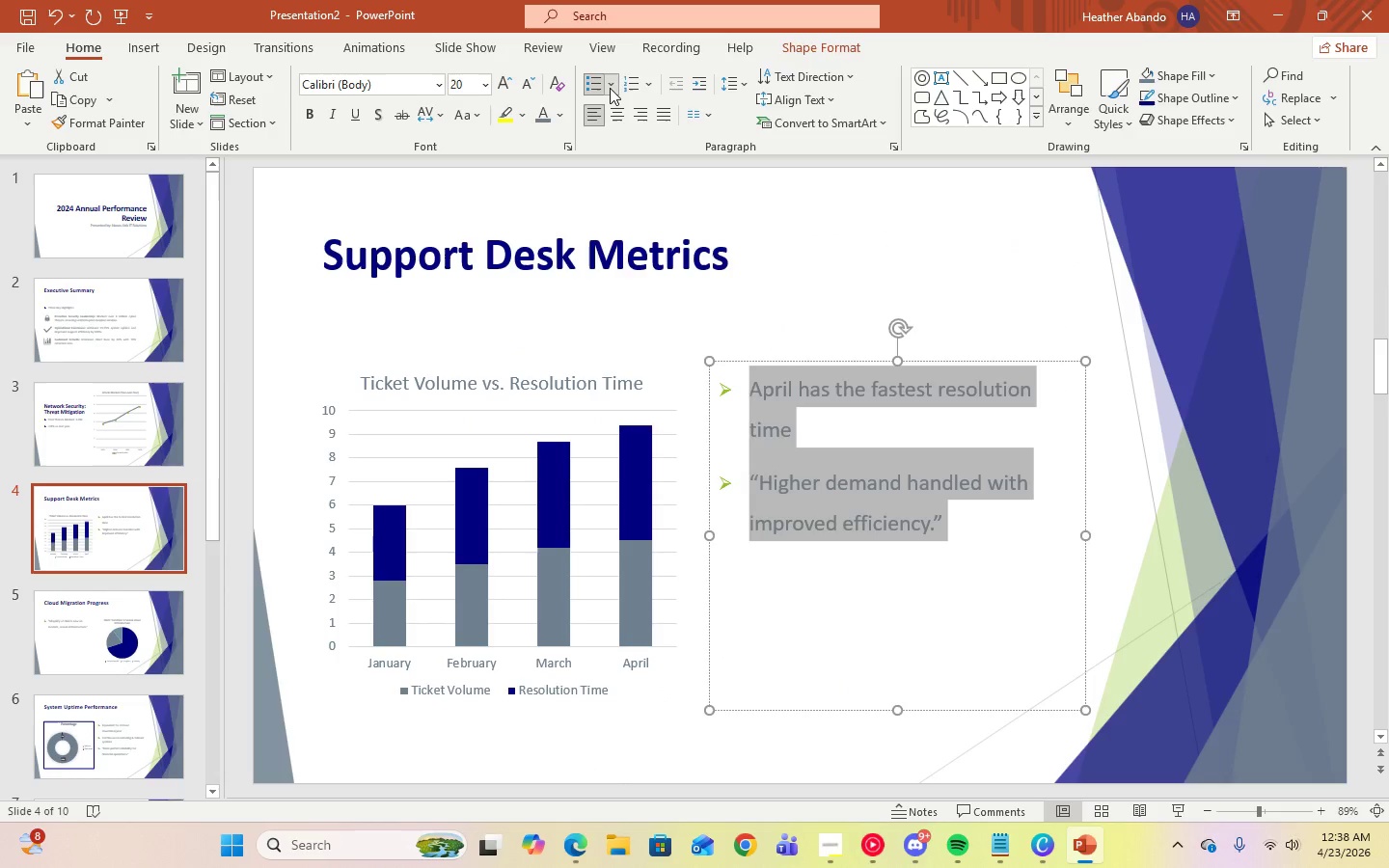 
left_click([611, 88])
 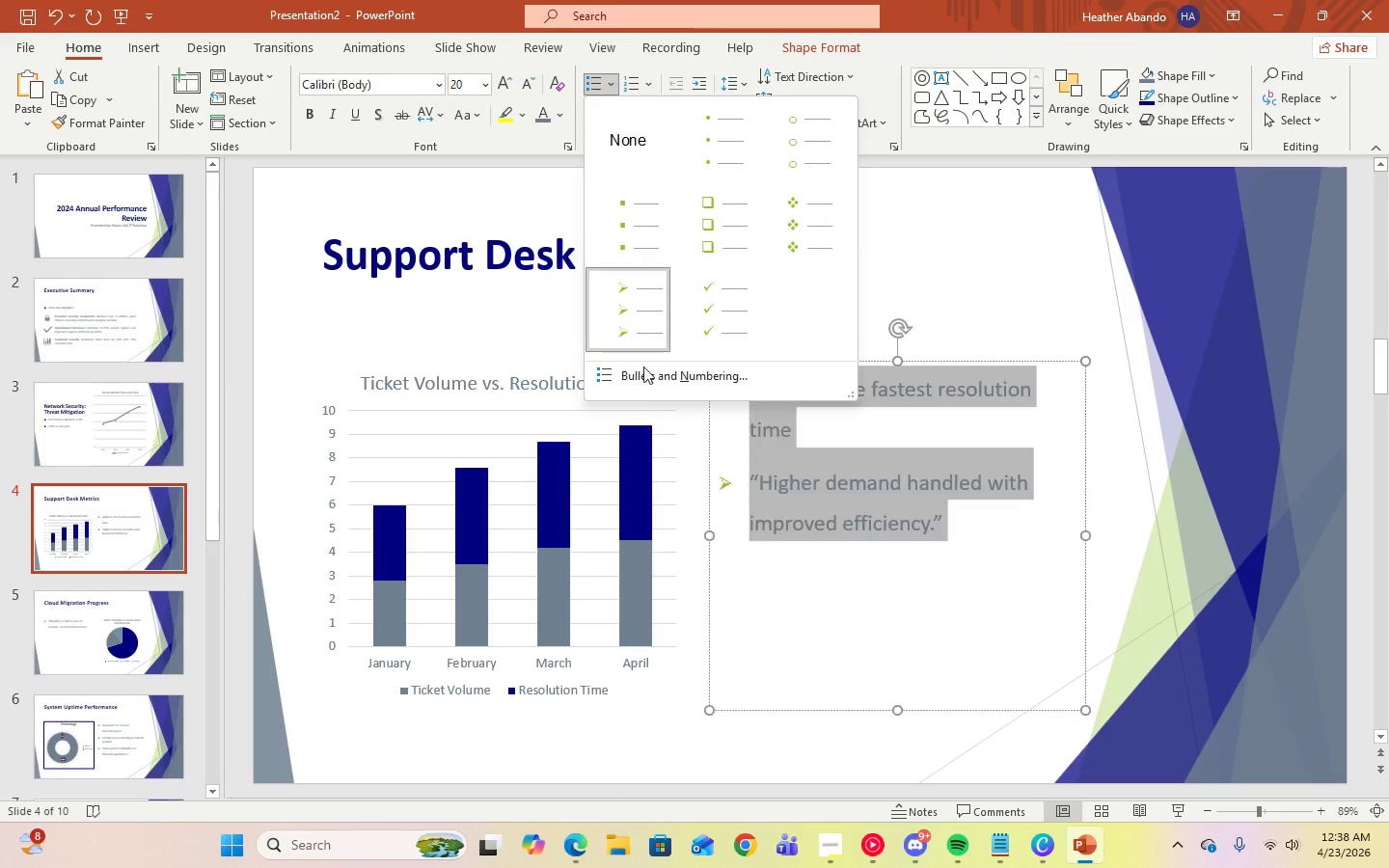 
left_click([645, 379])
 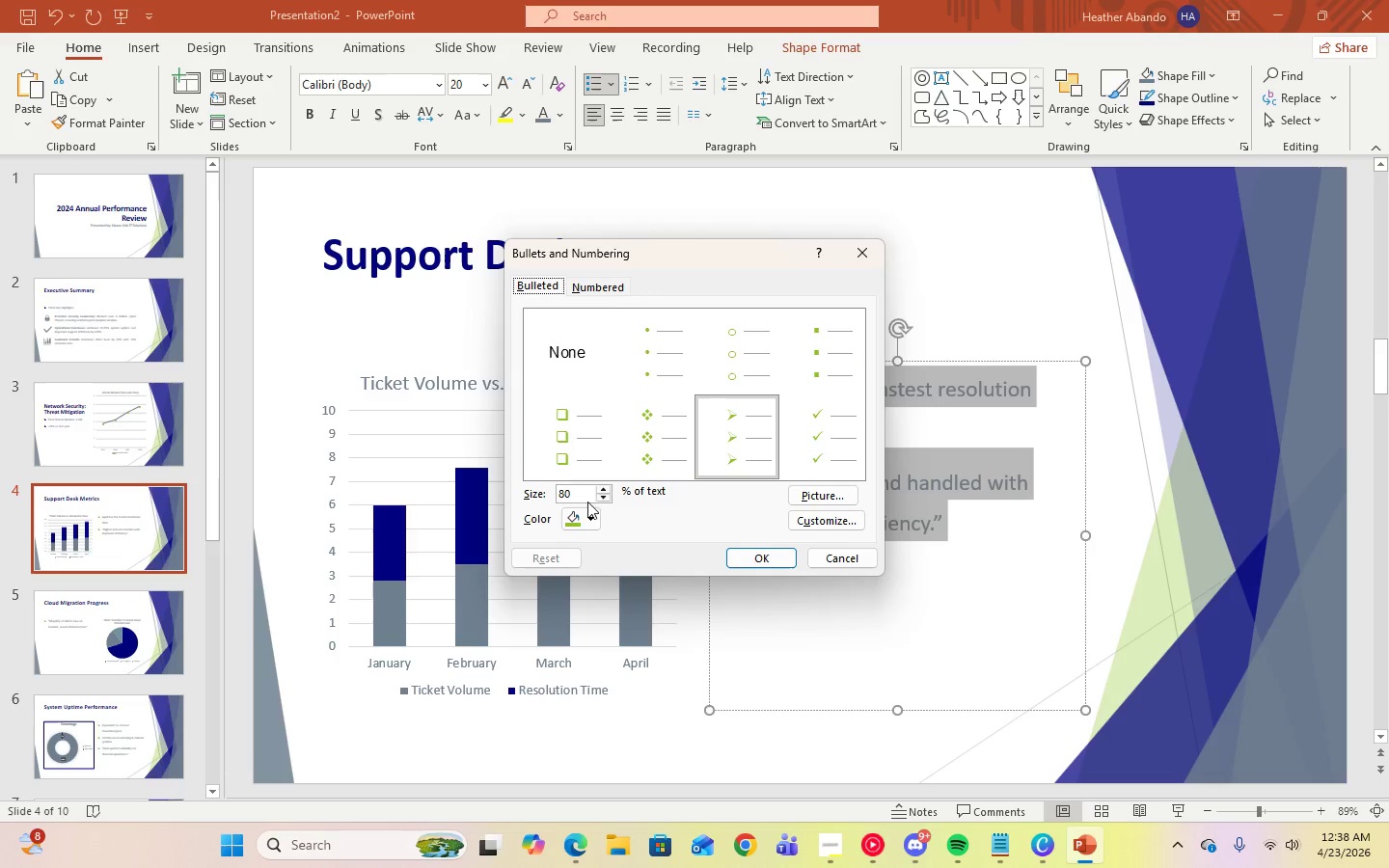 
left_click([578, 529])
 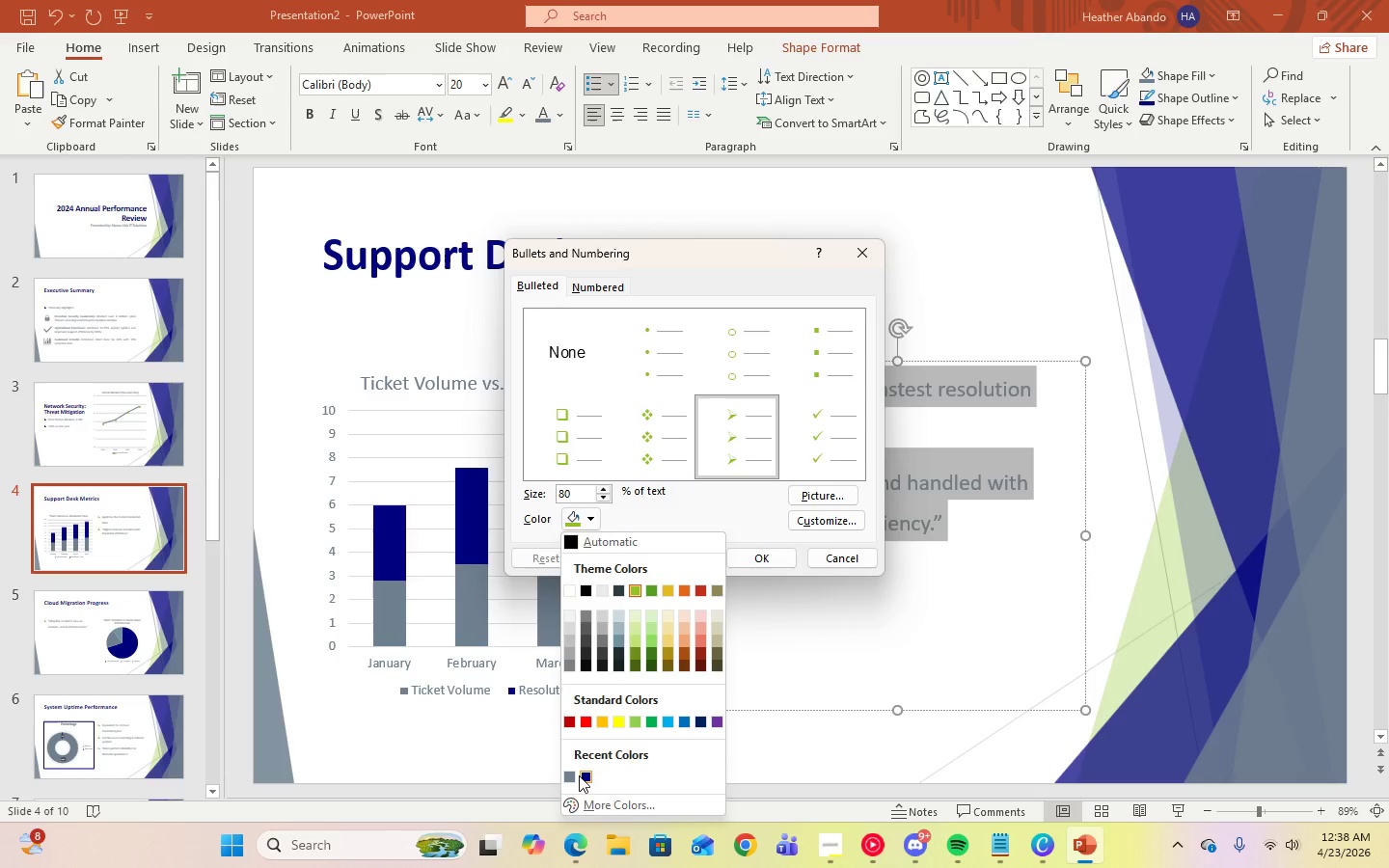 
left_click([580, 775])
 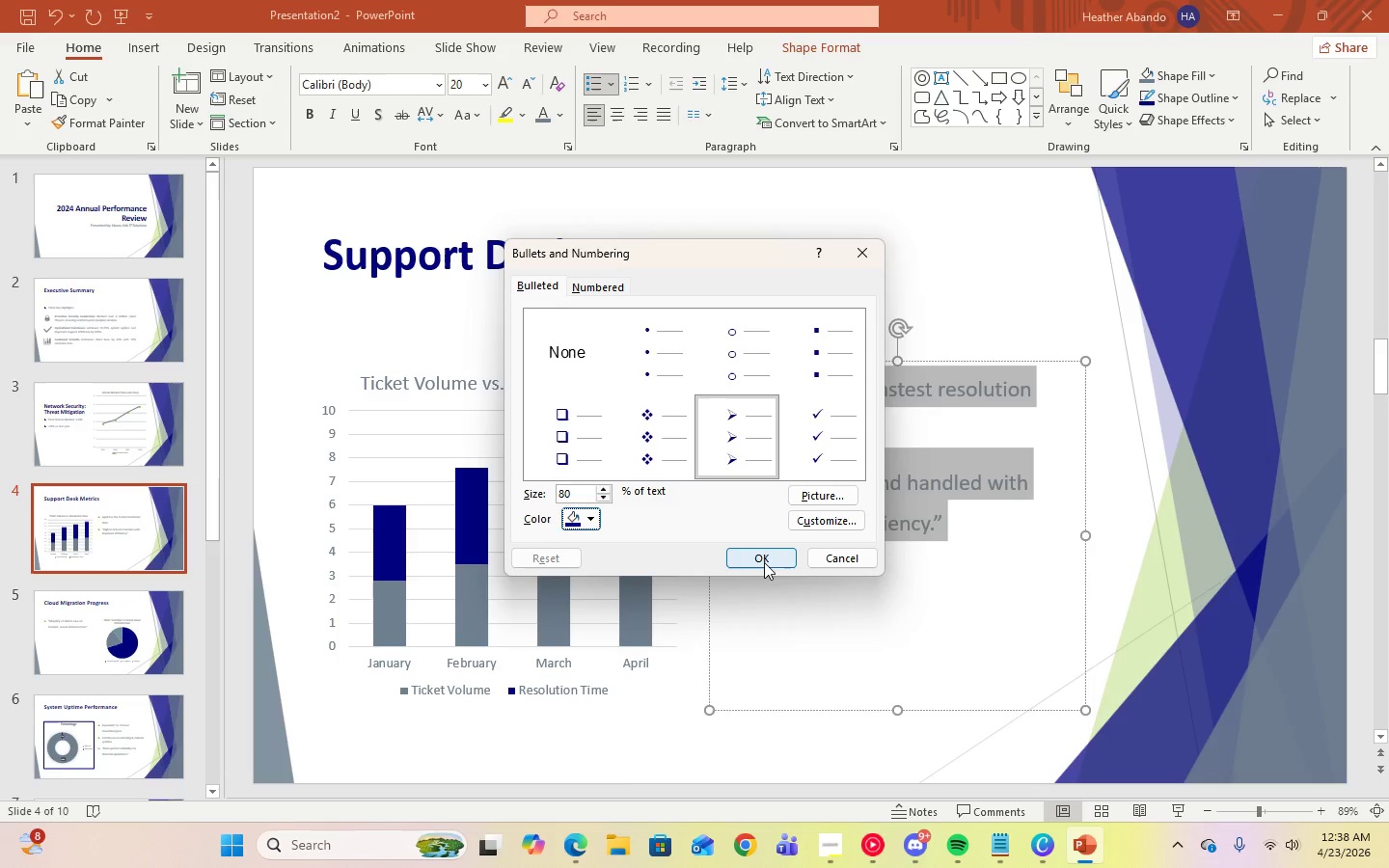 
left_click([764, 562])
 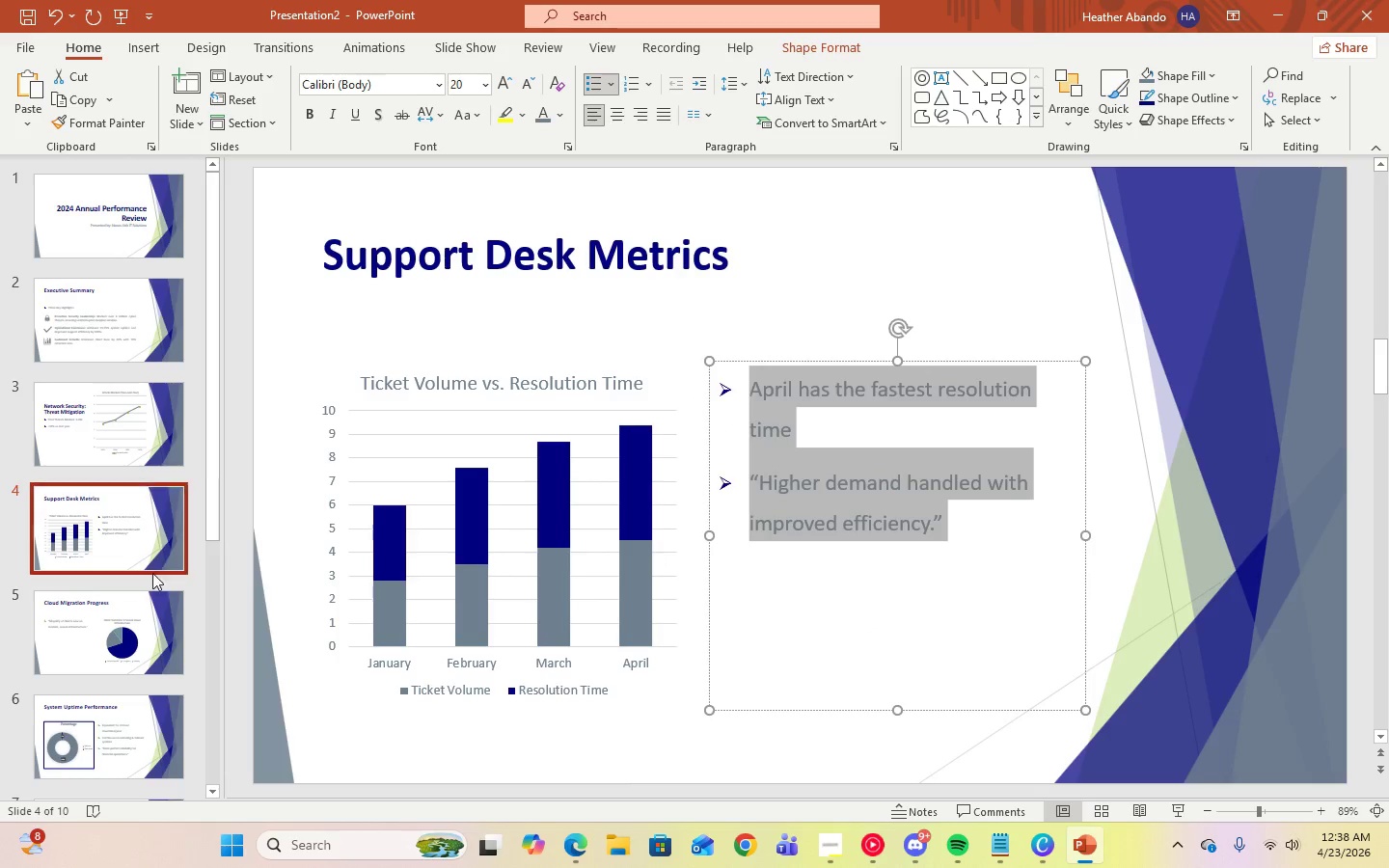 
left_click([116, 518])
 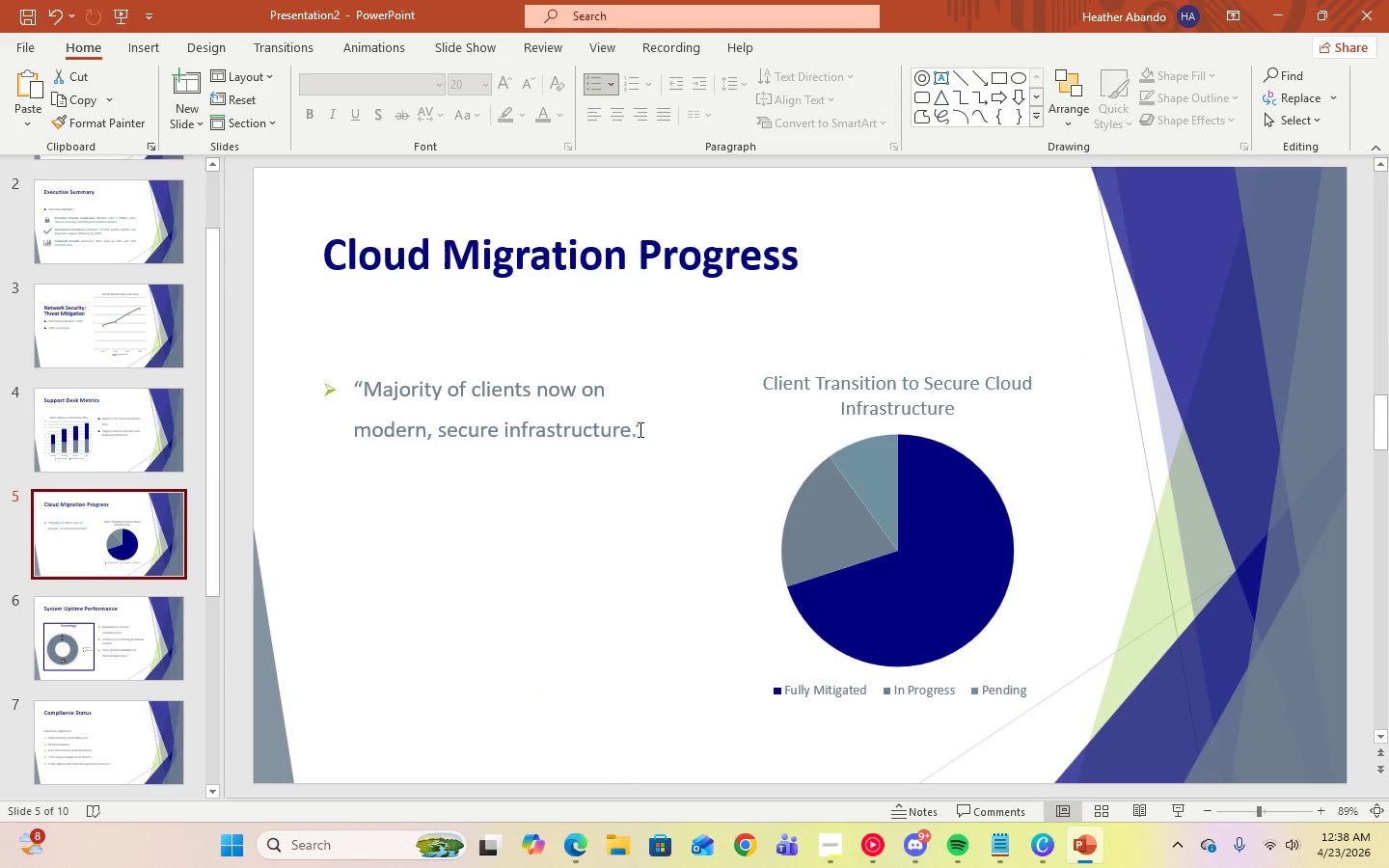 
scroll: coordinate [152, 592], scroll_direction: down, amount: 2.0
 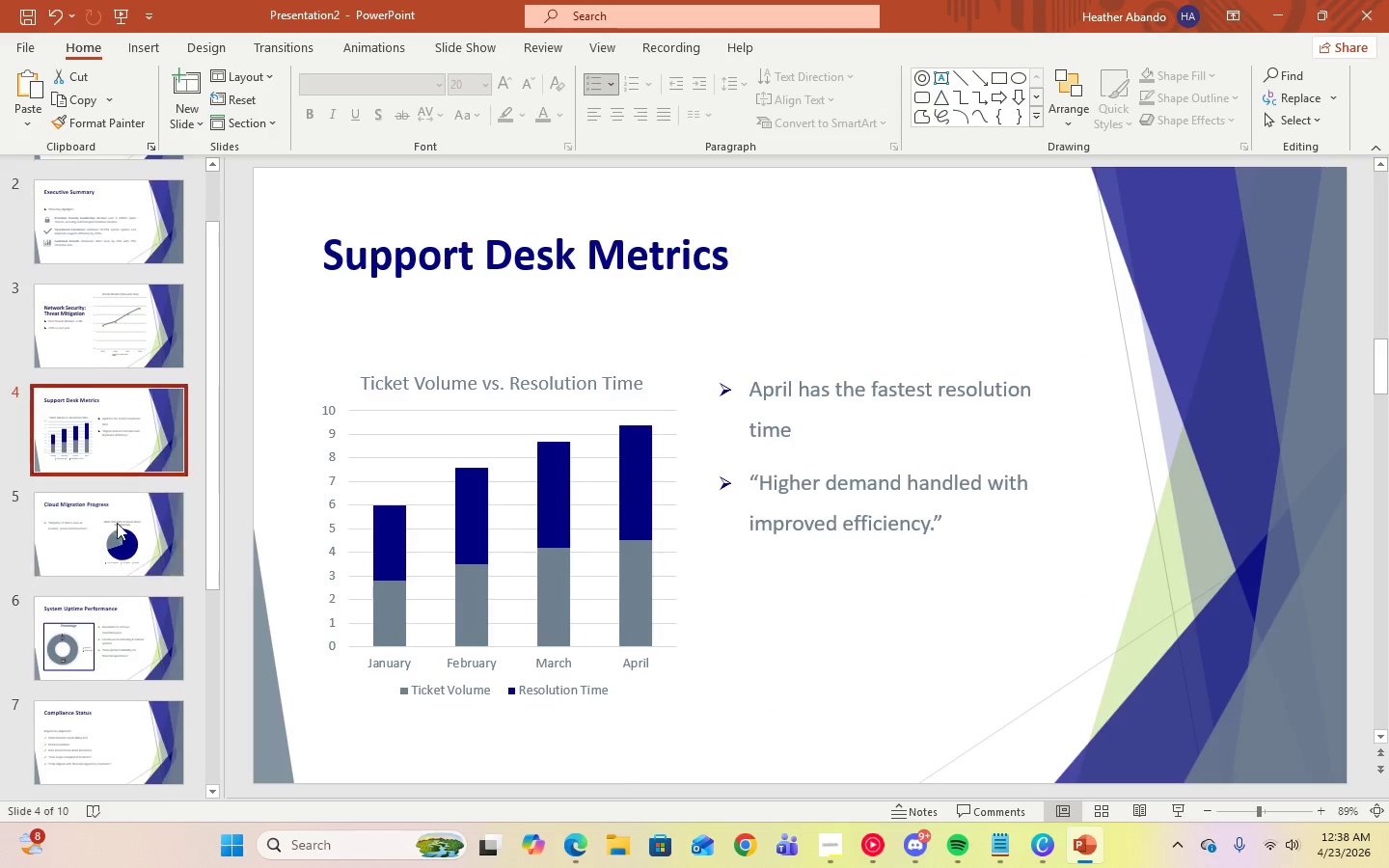 
left_click_drag(start_coordinate=[643, 428], to_coordinate=[375, 391])
 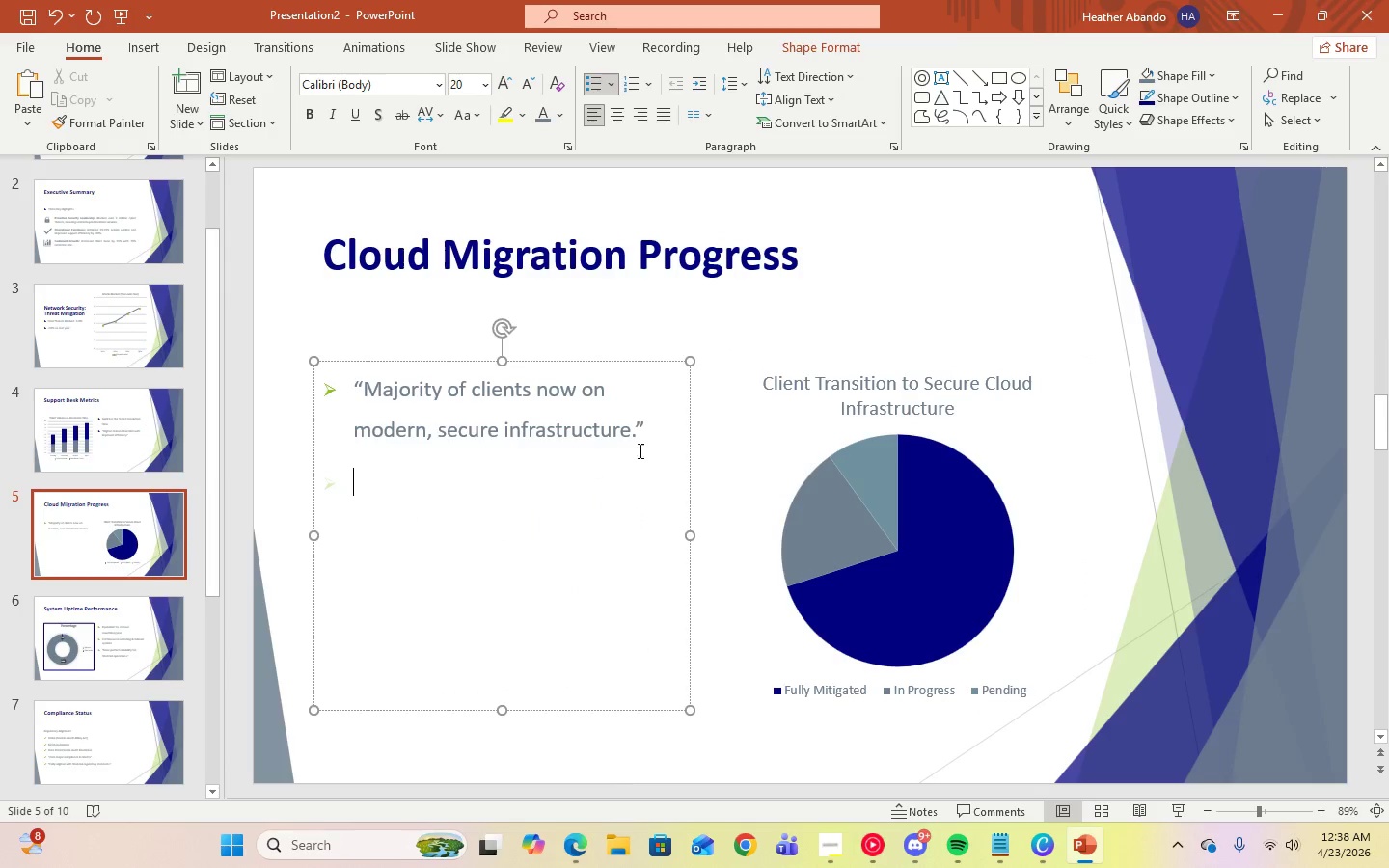 
double_click([678, 437])
 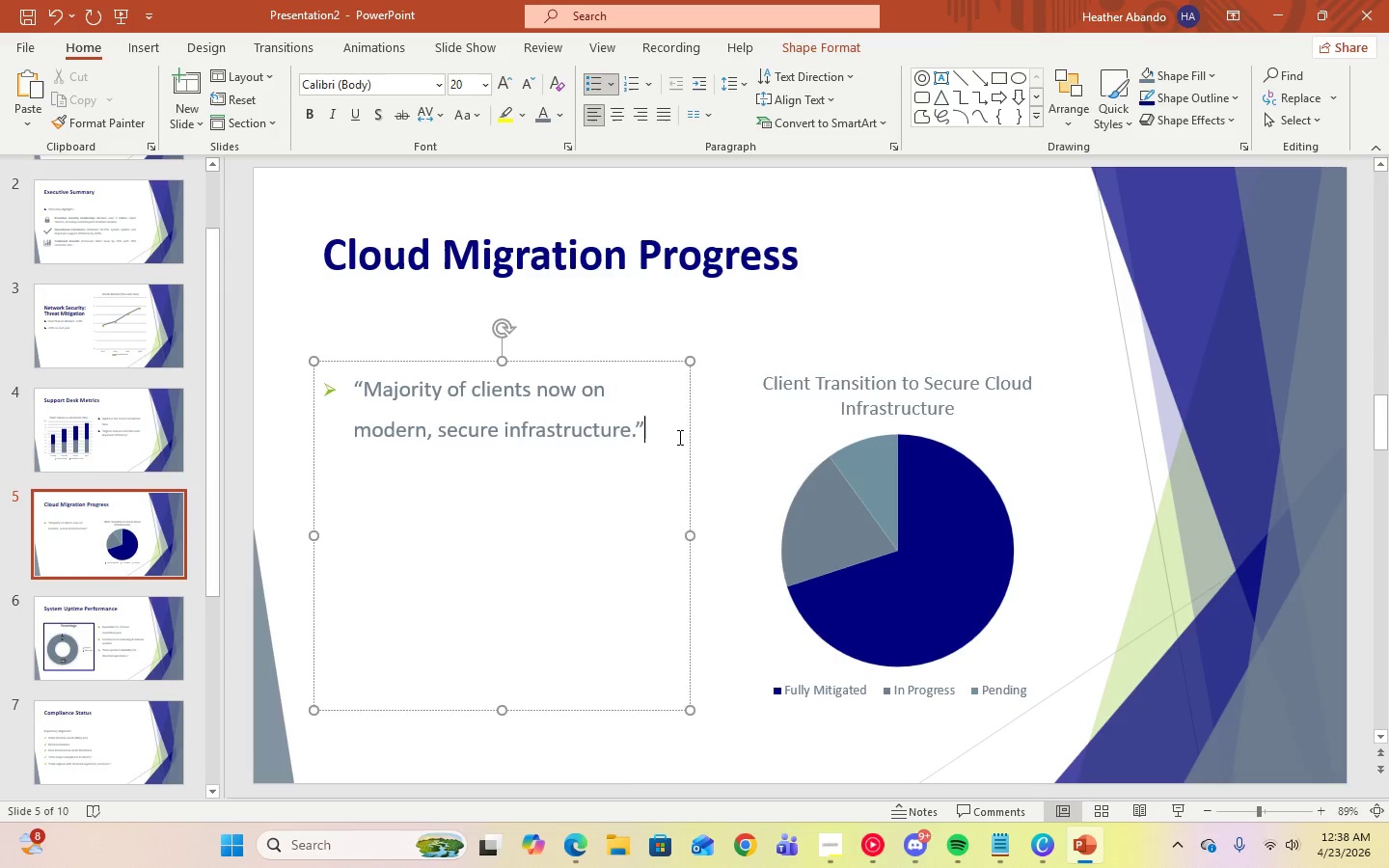 
left_click_drag(start_coordinate=[678, 437], to_coordinate=[347, 366])
 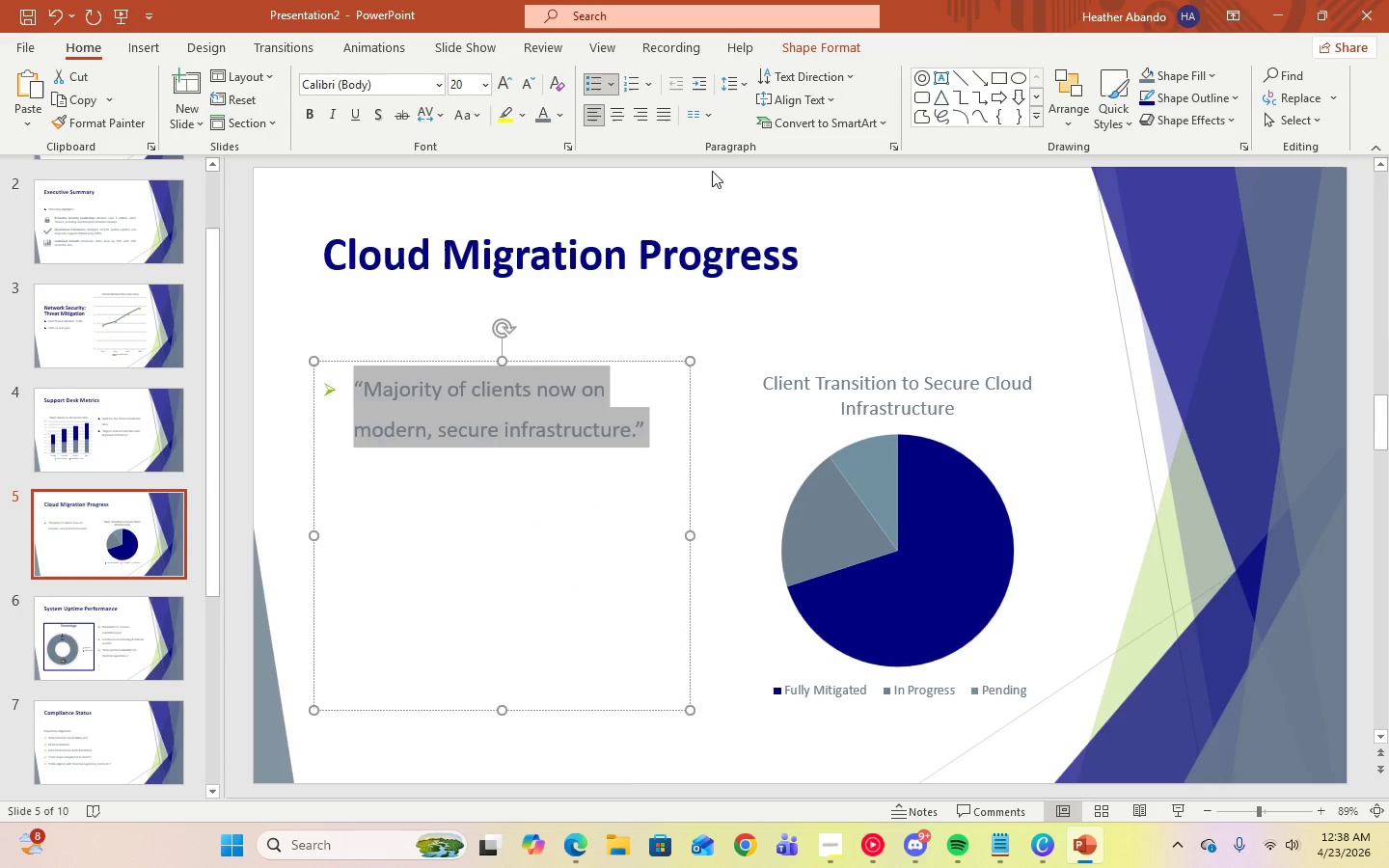 
left_click([614, 89])
 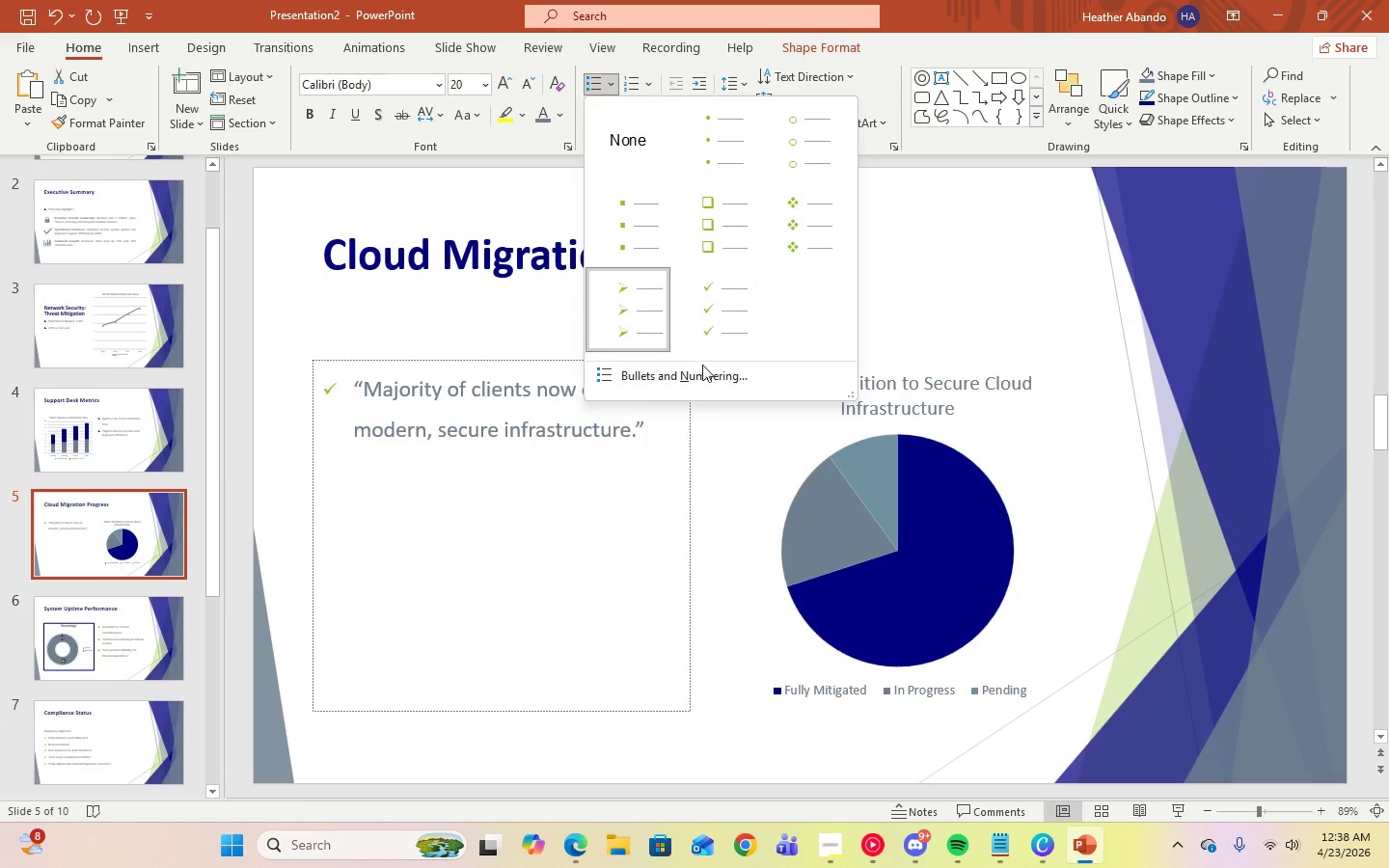 
left_click([703, 372])
 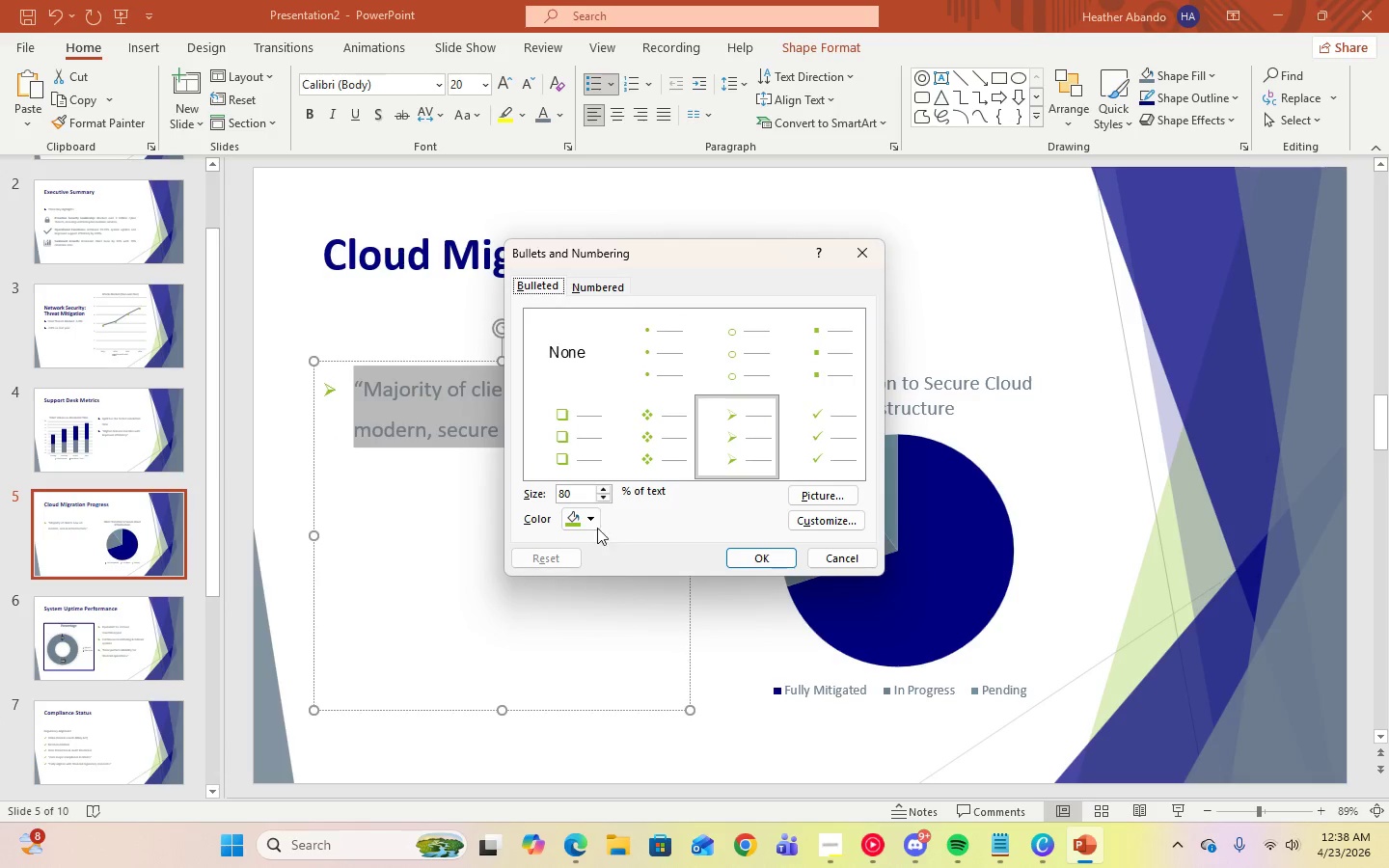 
left_click([586, 523])
 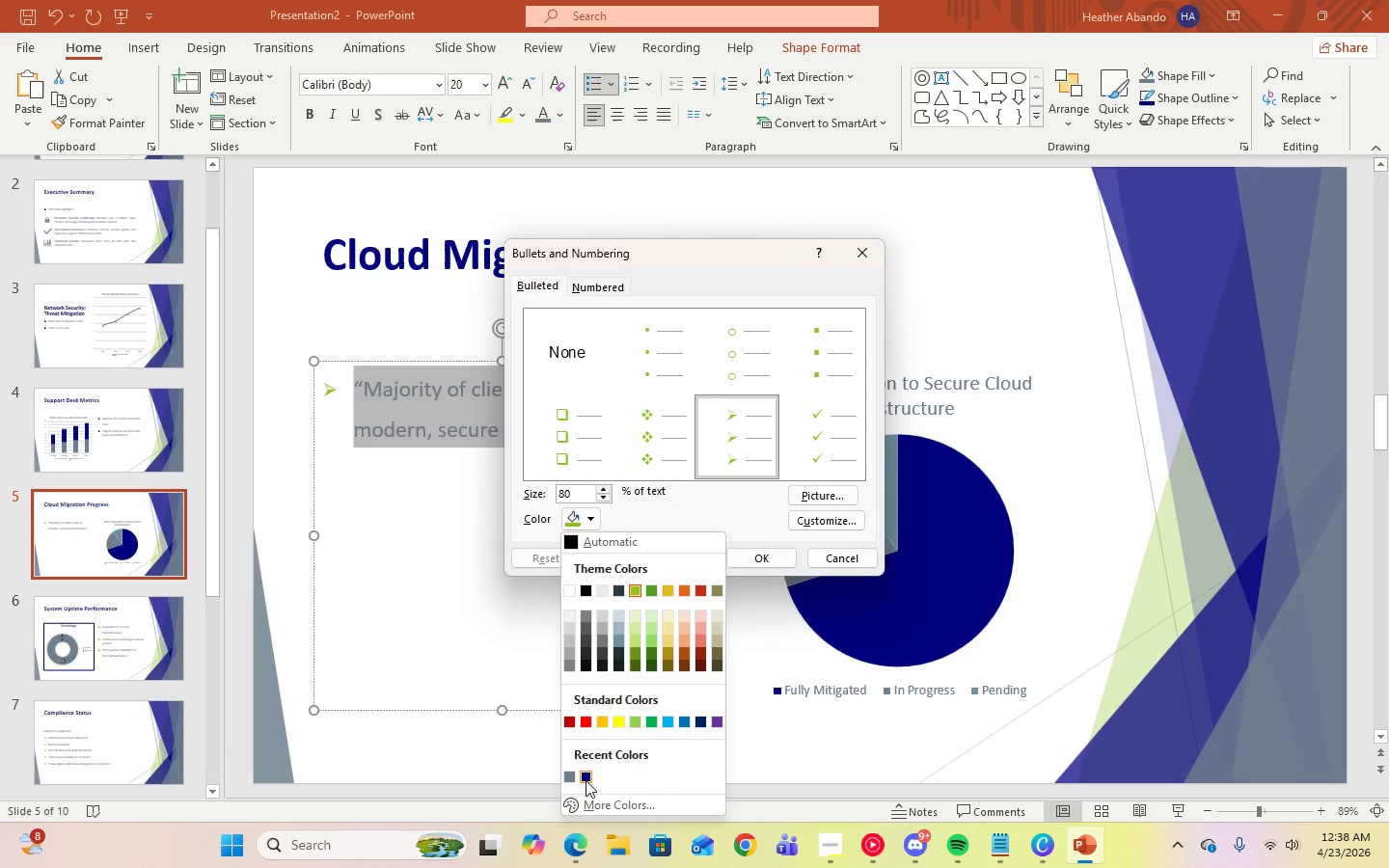 
left_click([586, 780])
 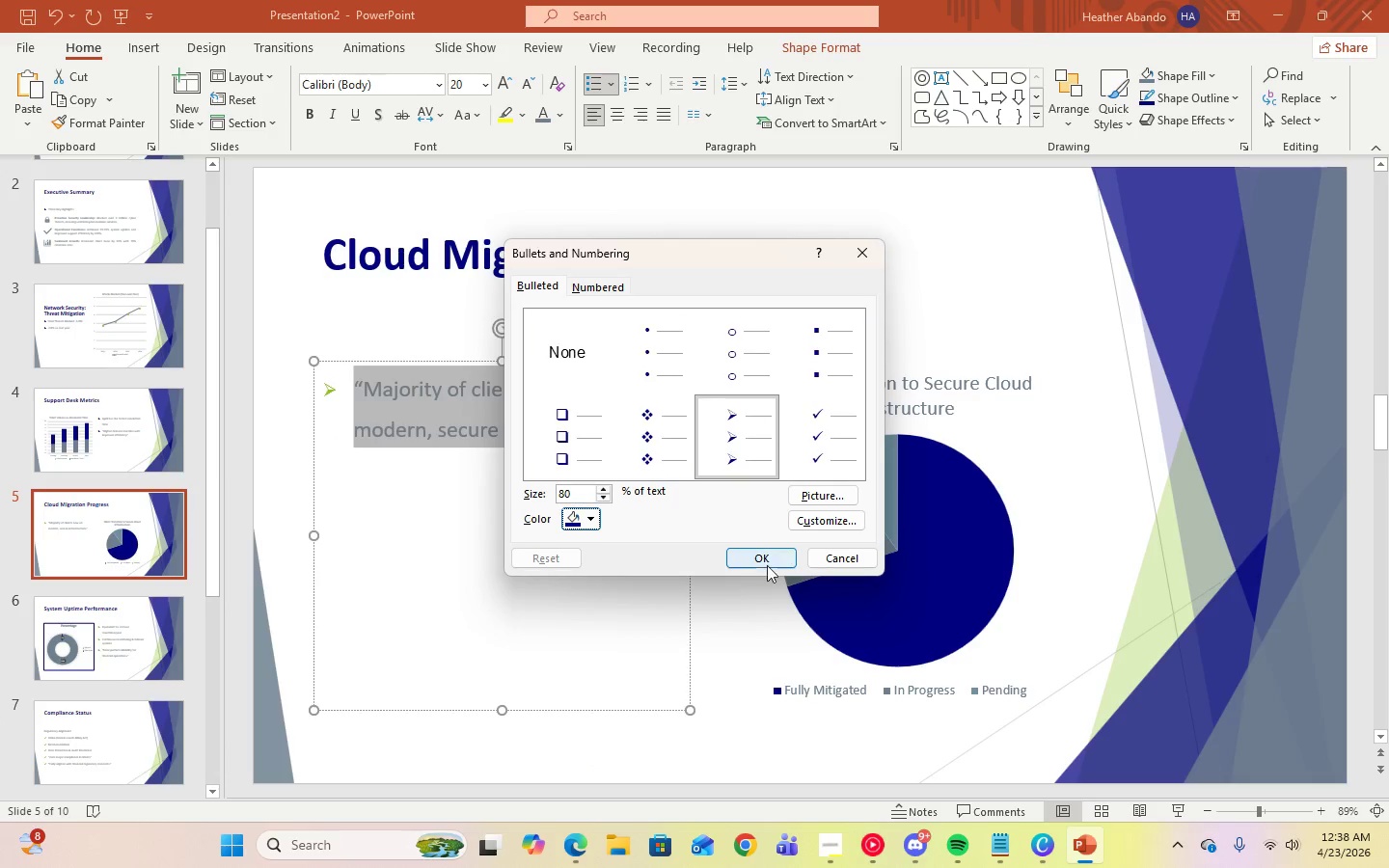 
left_click([772, 565])
 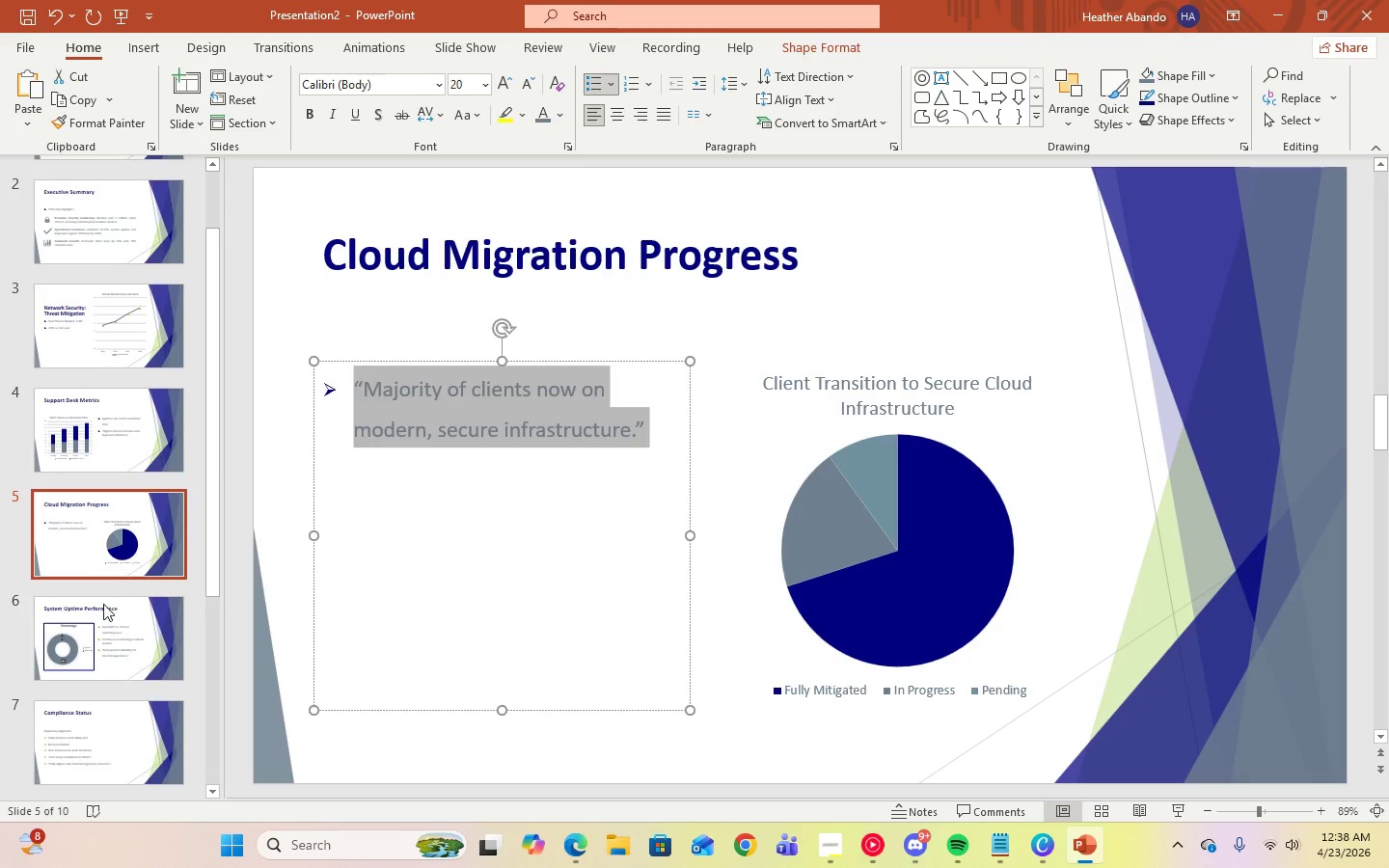 
left_click([119, 643])
 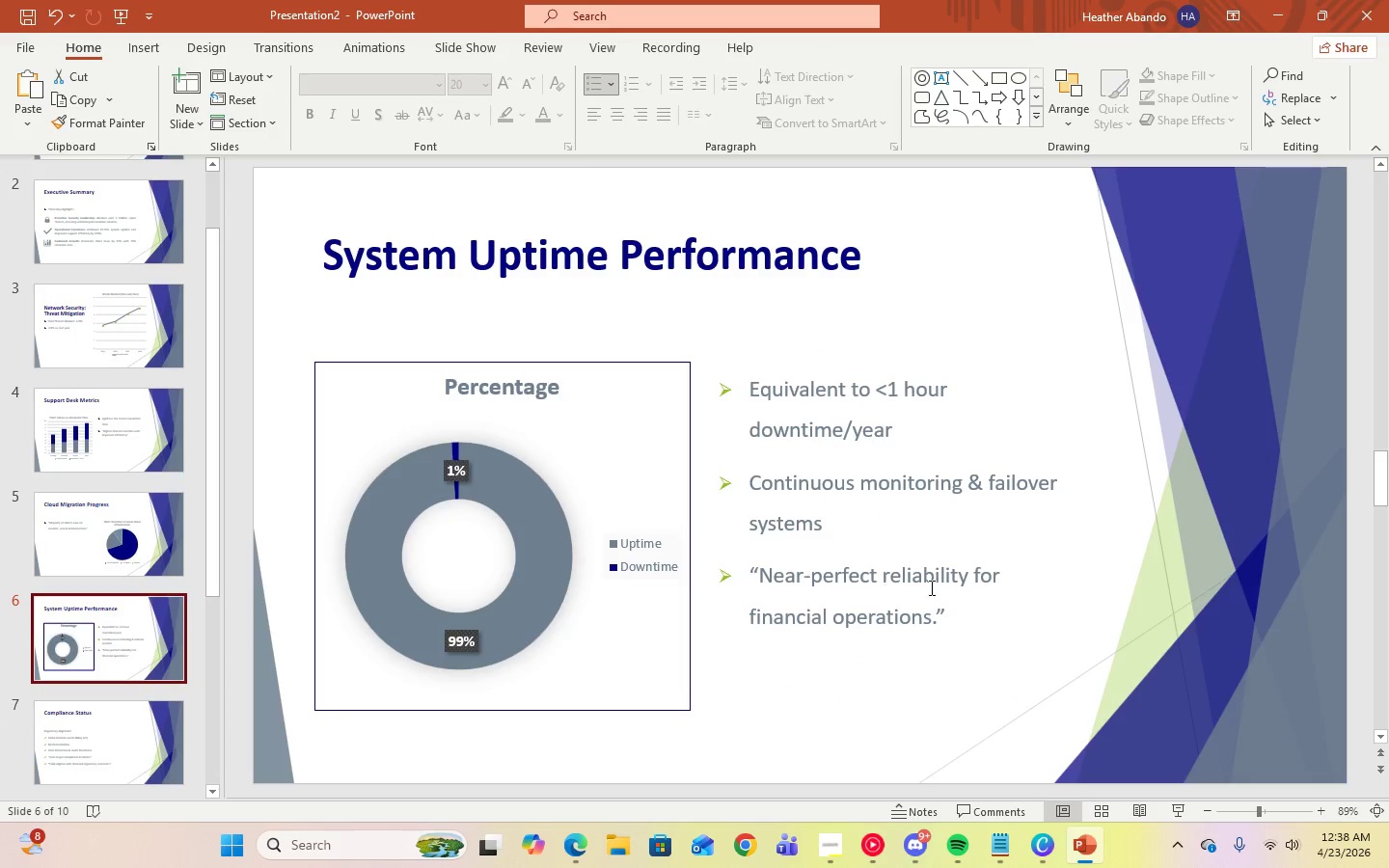 
left_click([953, 603])
 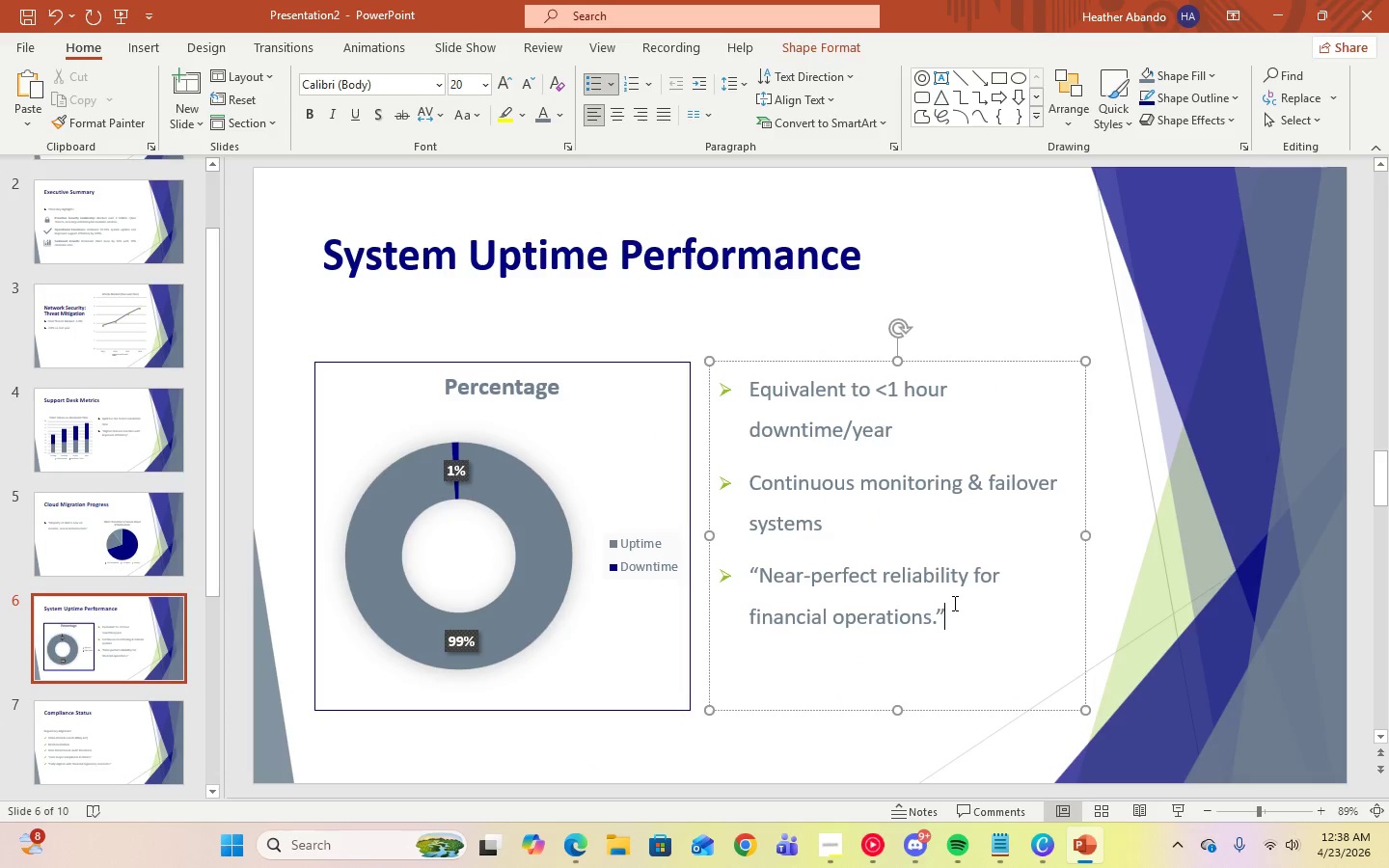 
key(Control+A)
 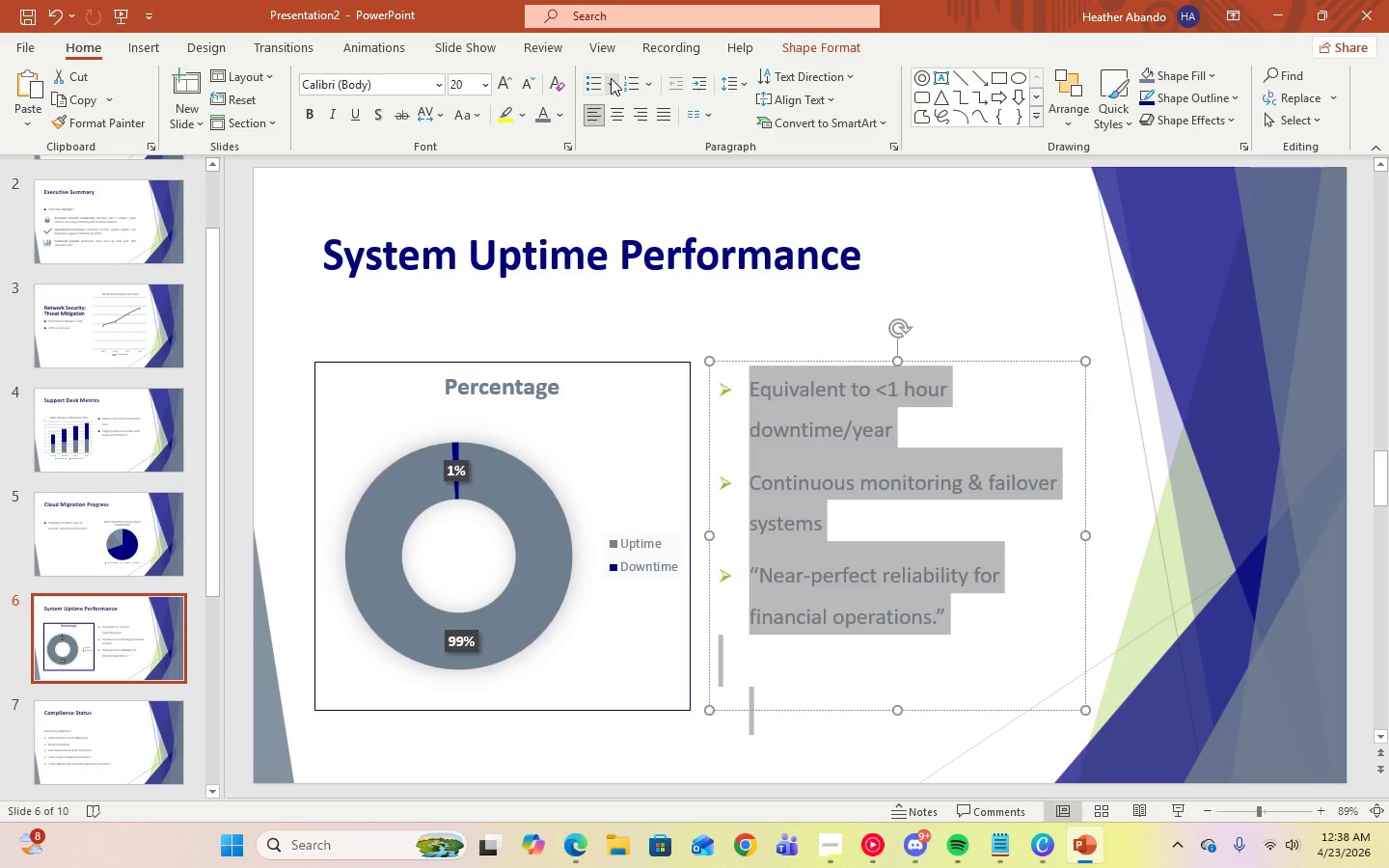 
left_click([611, 78])
 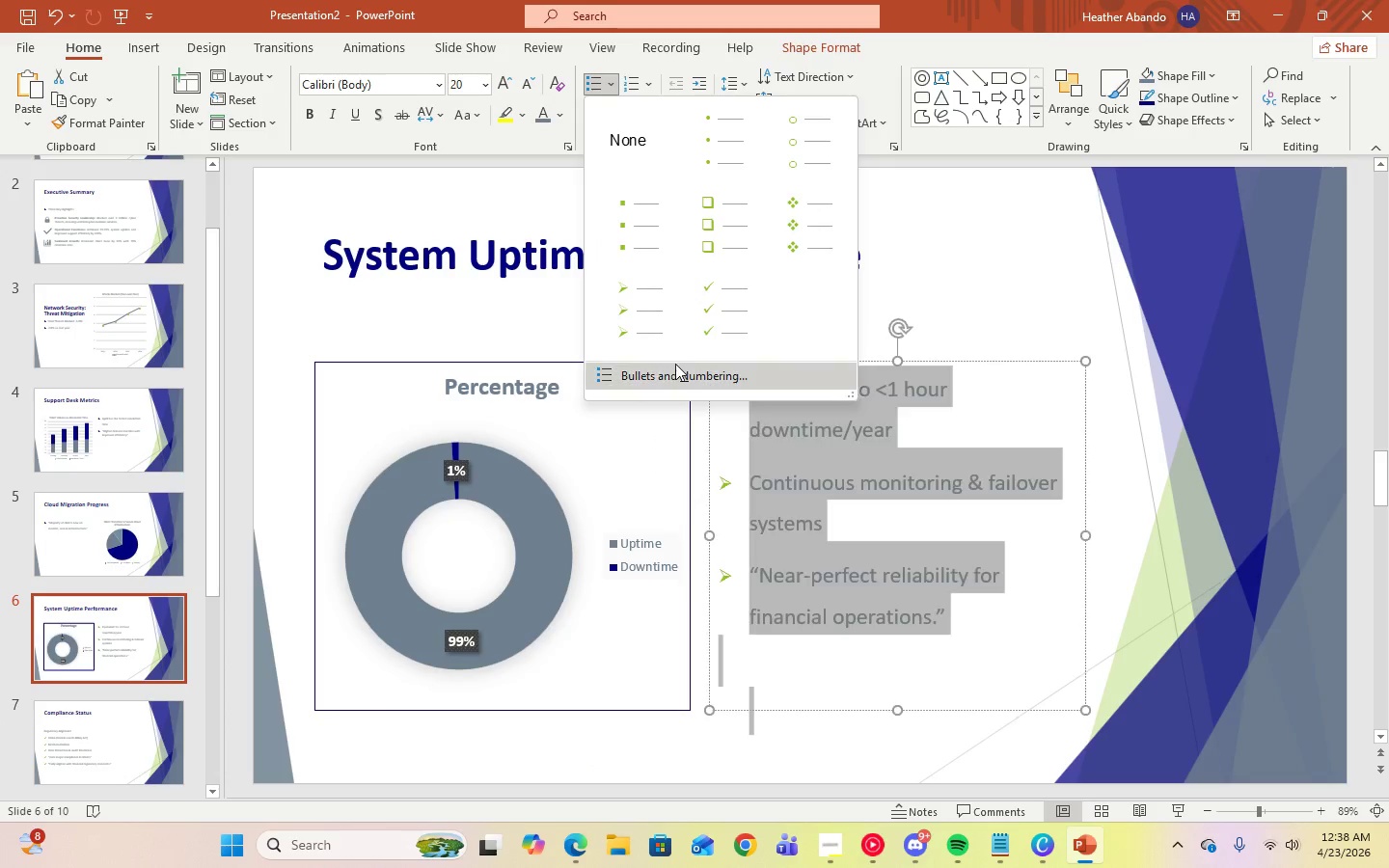 
left_click([675, 368])
 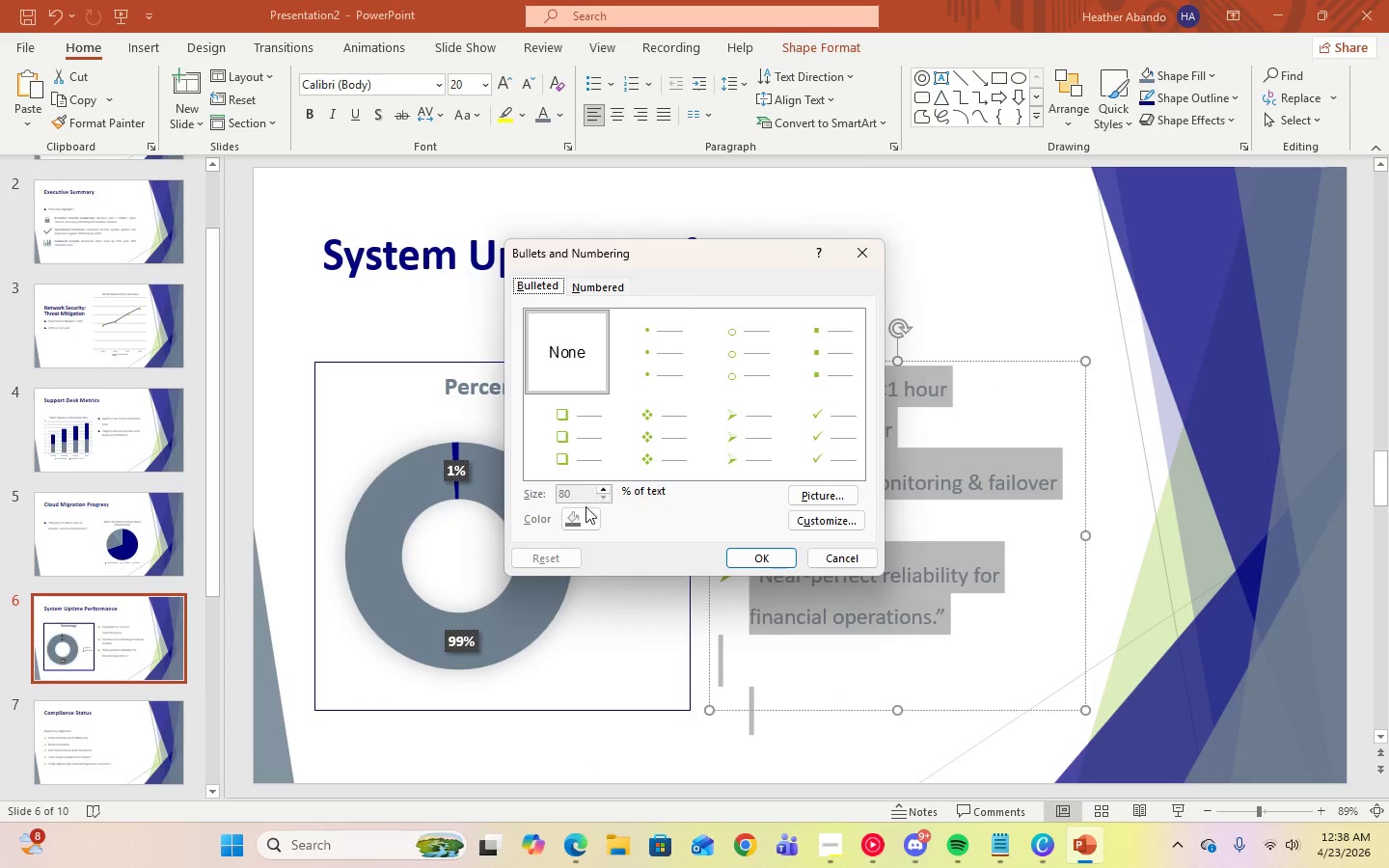 
left_click([584, 522])
 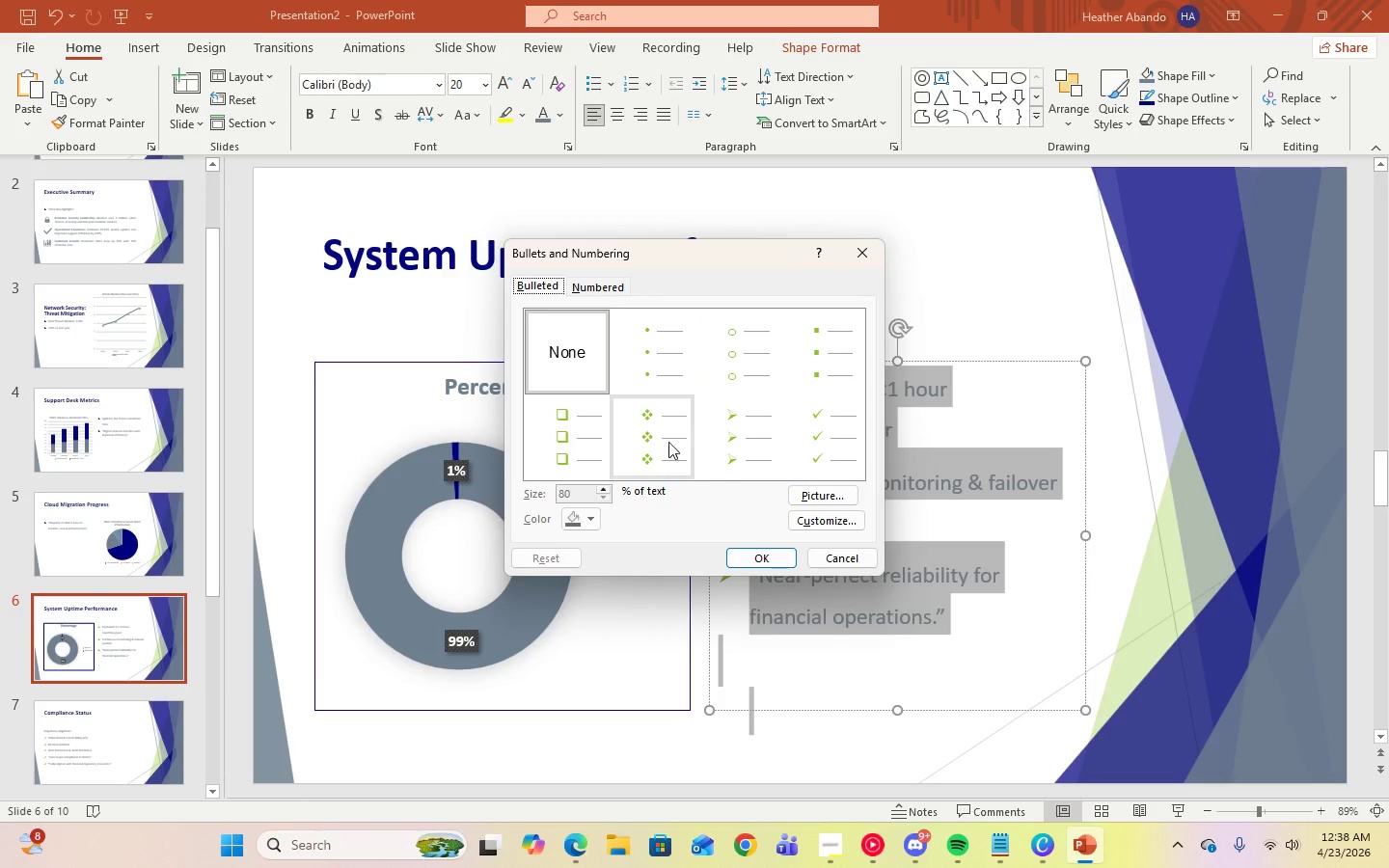 
left_click([746, 453])
 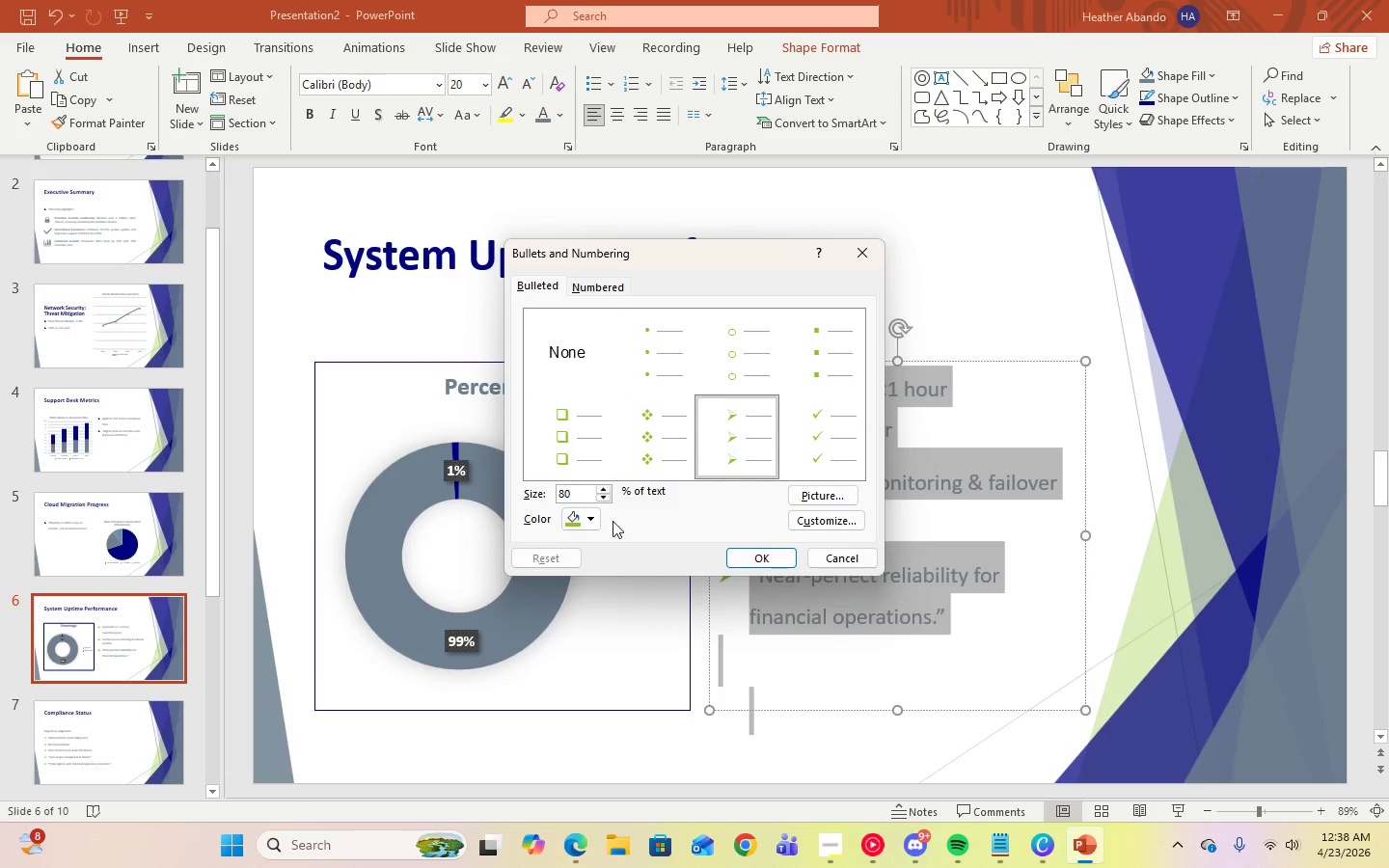 
left_click([580, 525])
 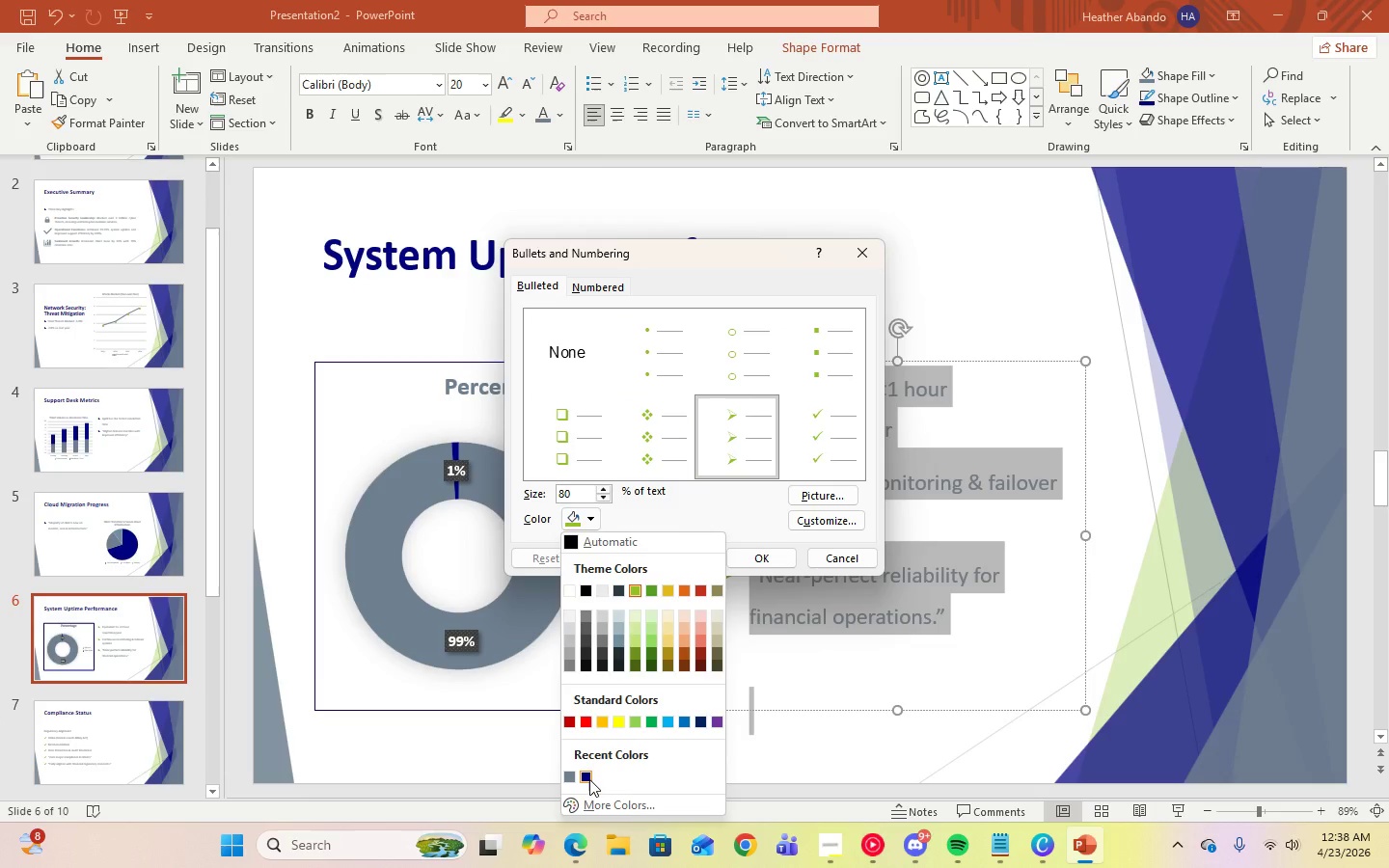 
left_click([588, 779])
 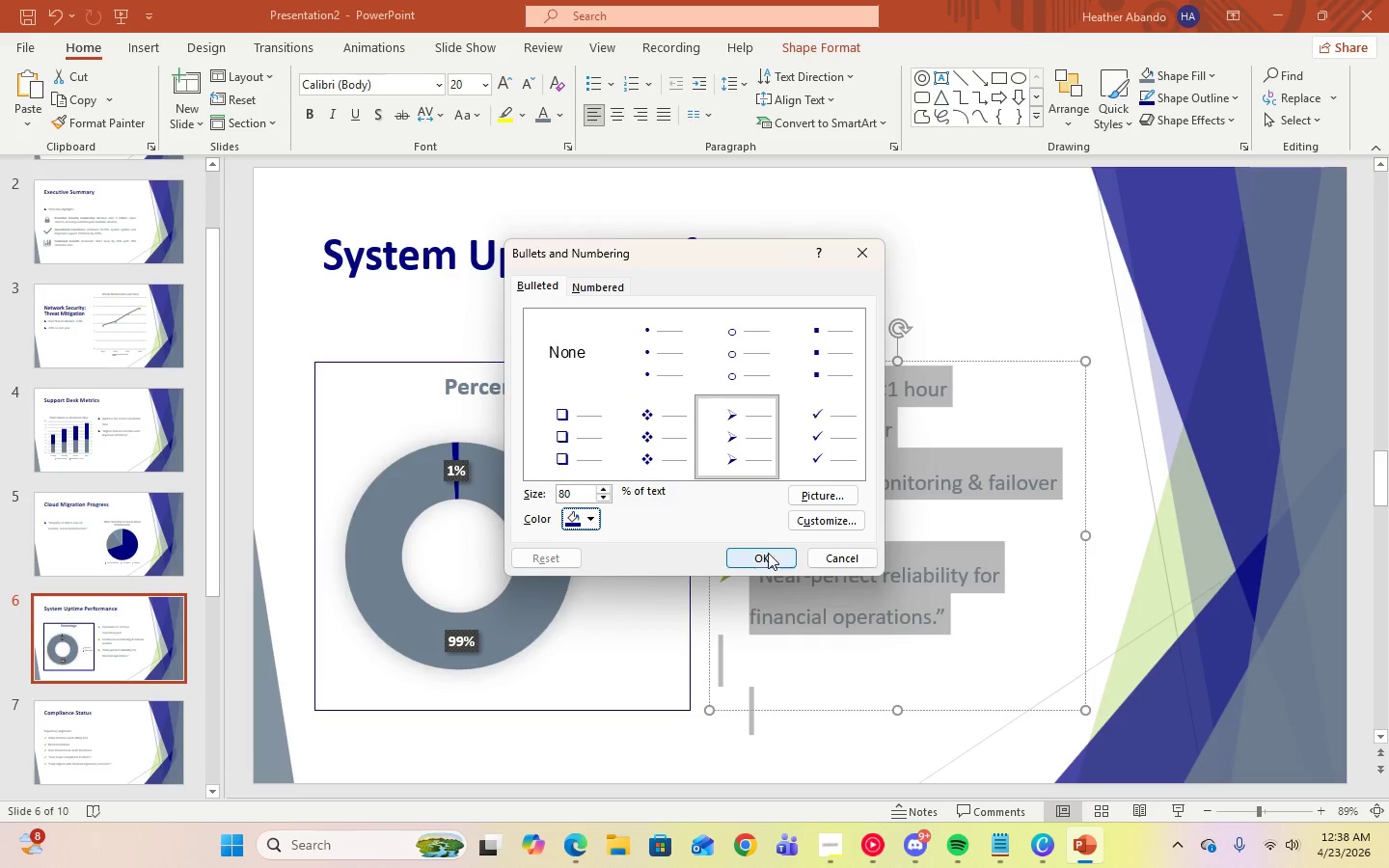 
left_click([765, 559])
 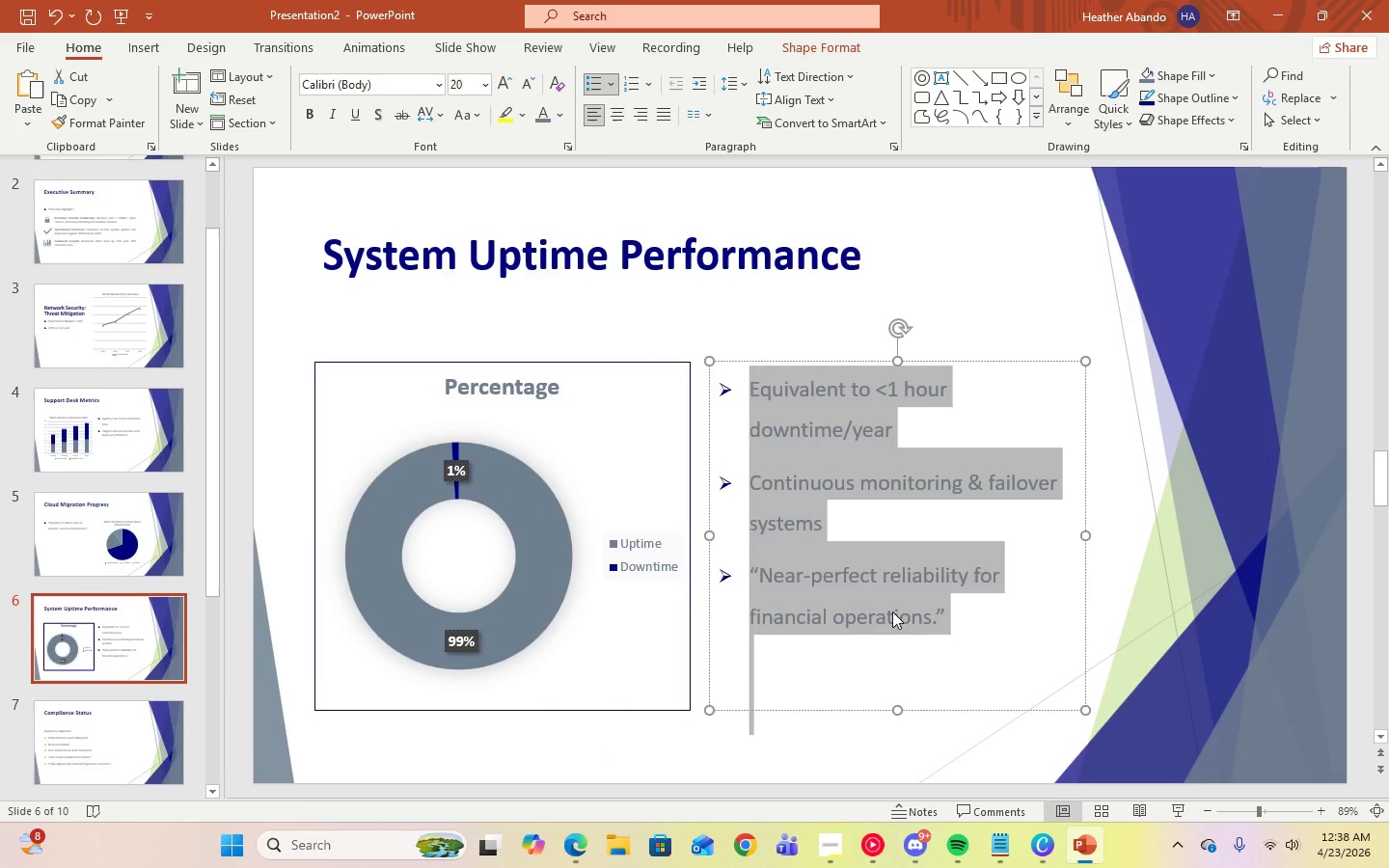 
left_click([914, 625])
 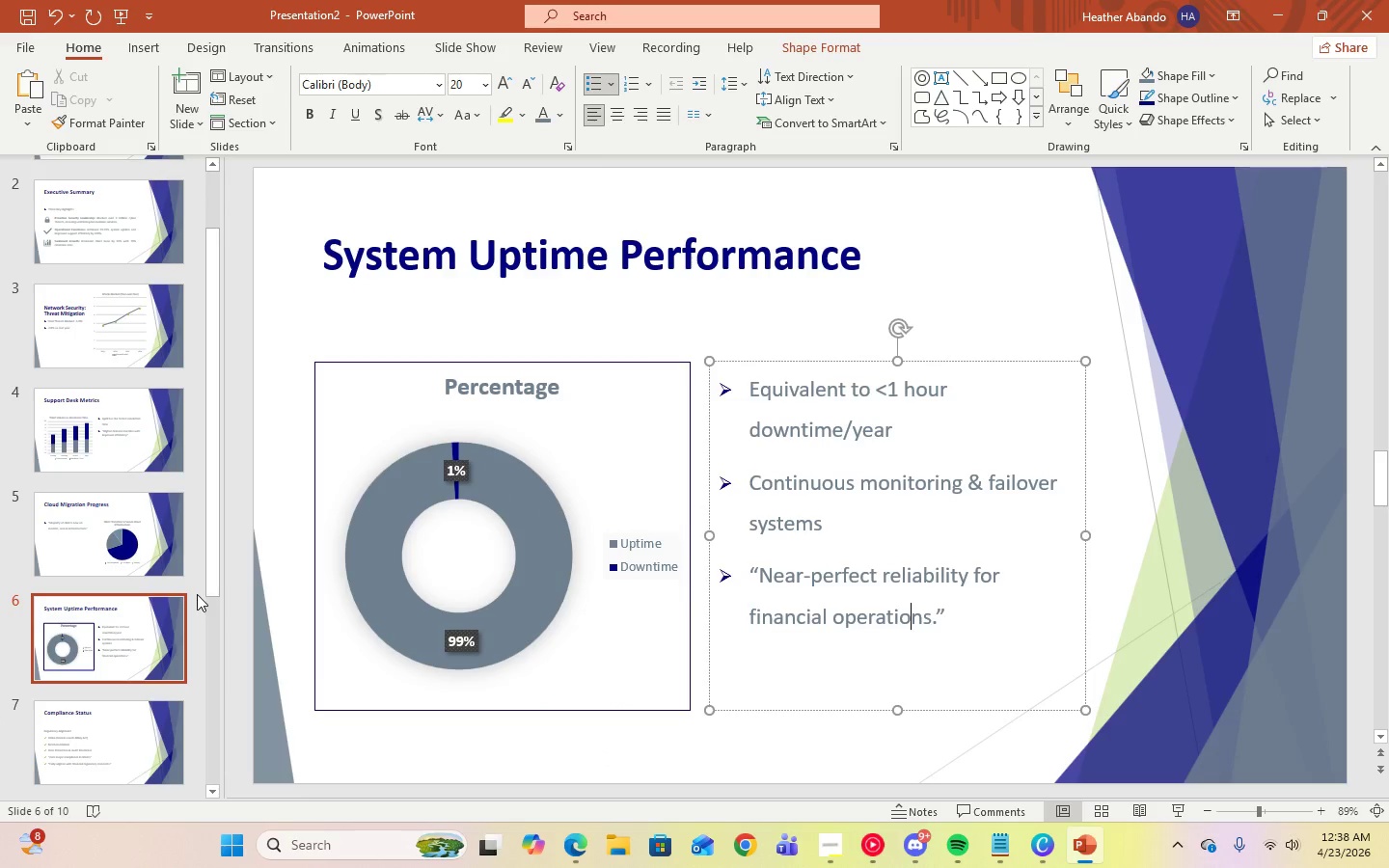 
scroll: coordinate [197, 594], scroll_direction: down, amount: 3.0
 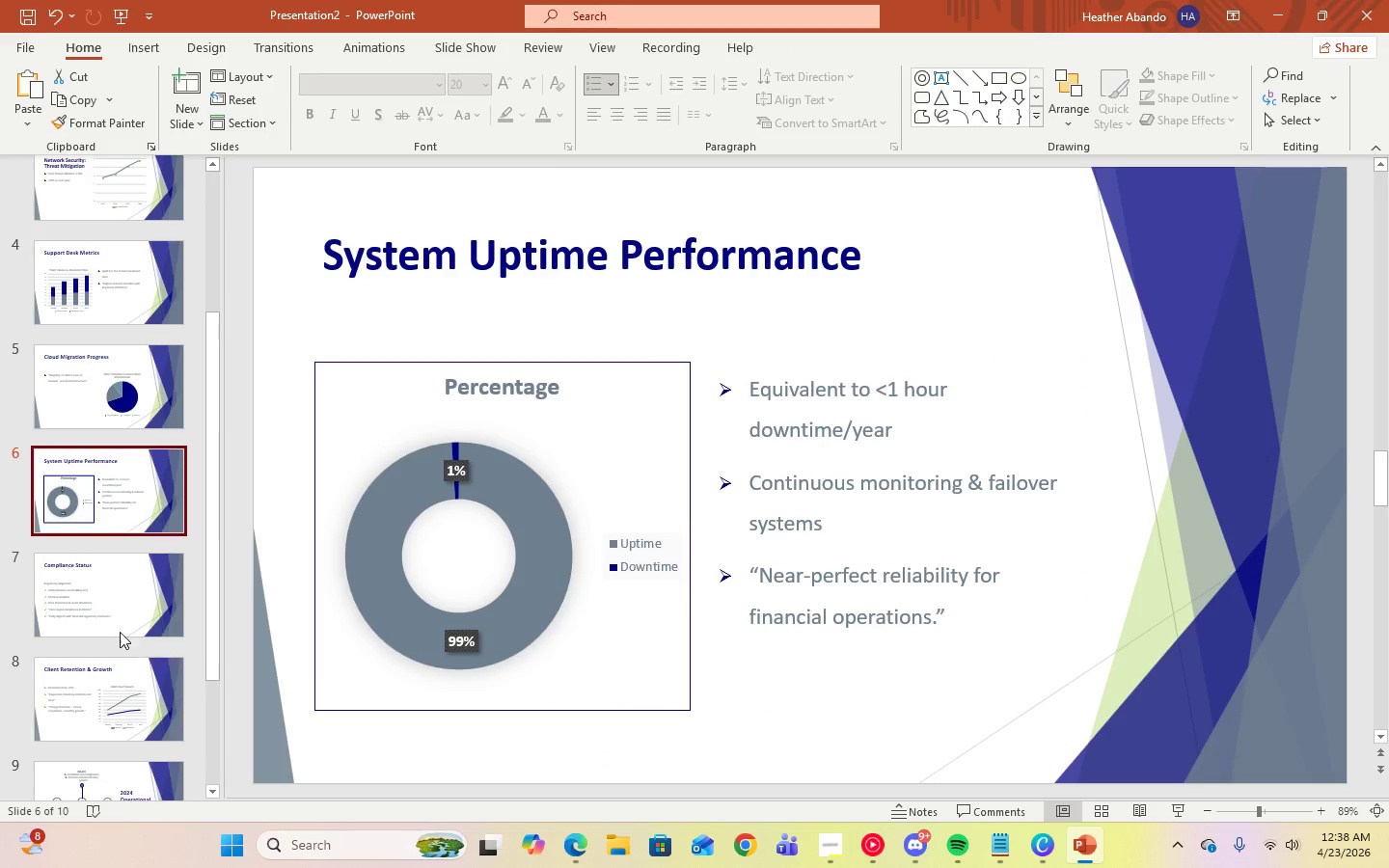 
left_click([120, 615])
 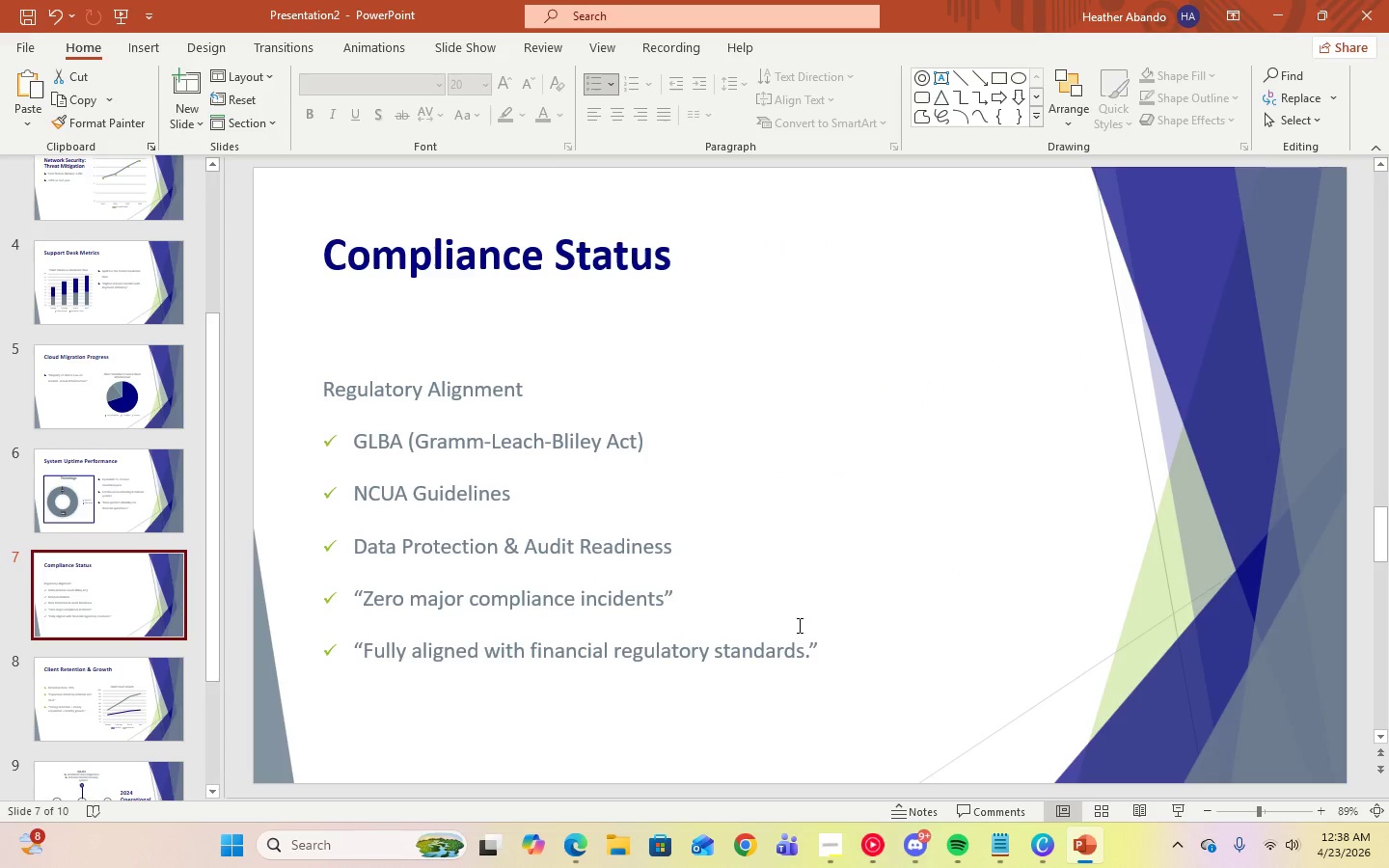 
left_click([721, 588])
 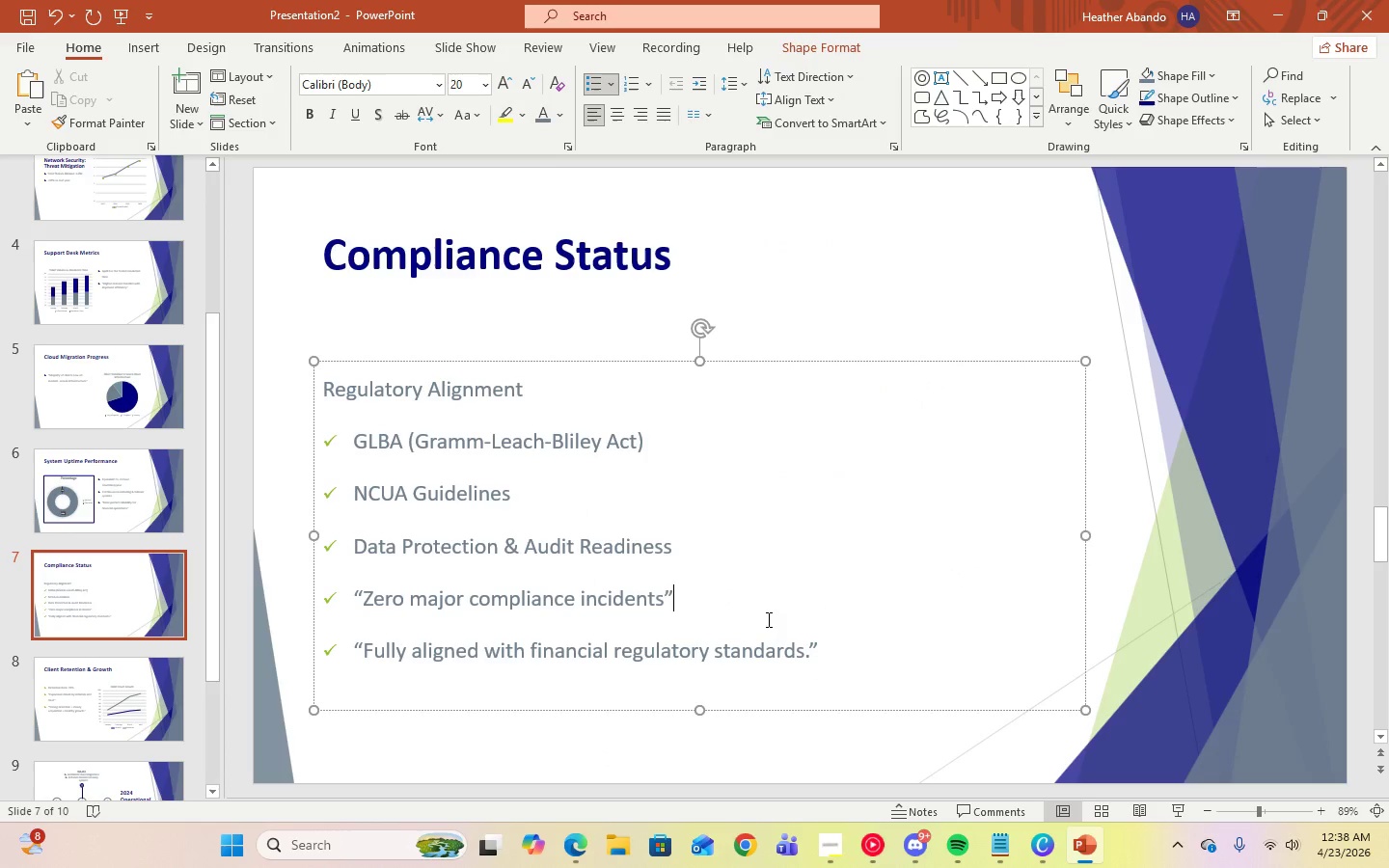 
key(Control+A)
 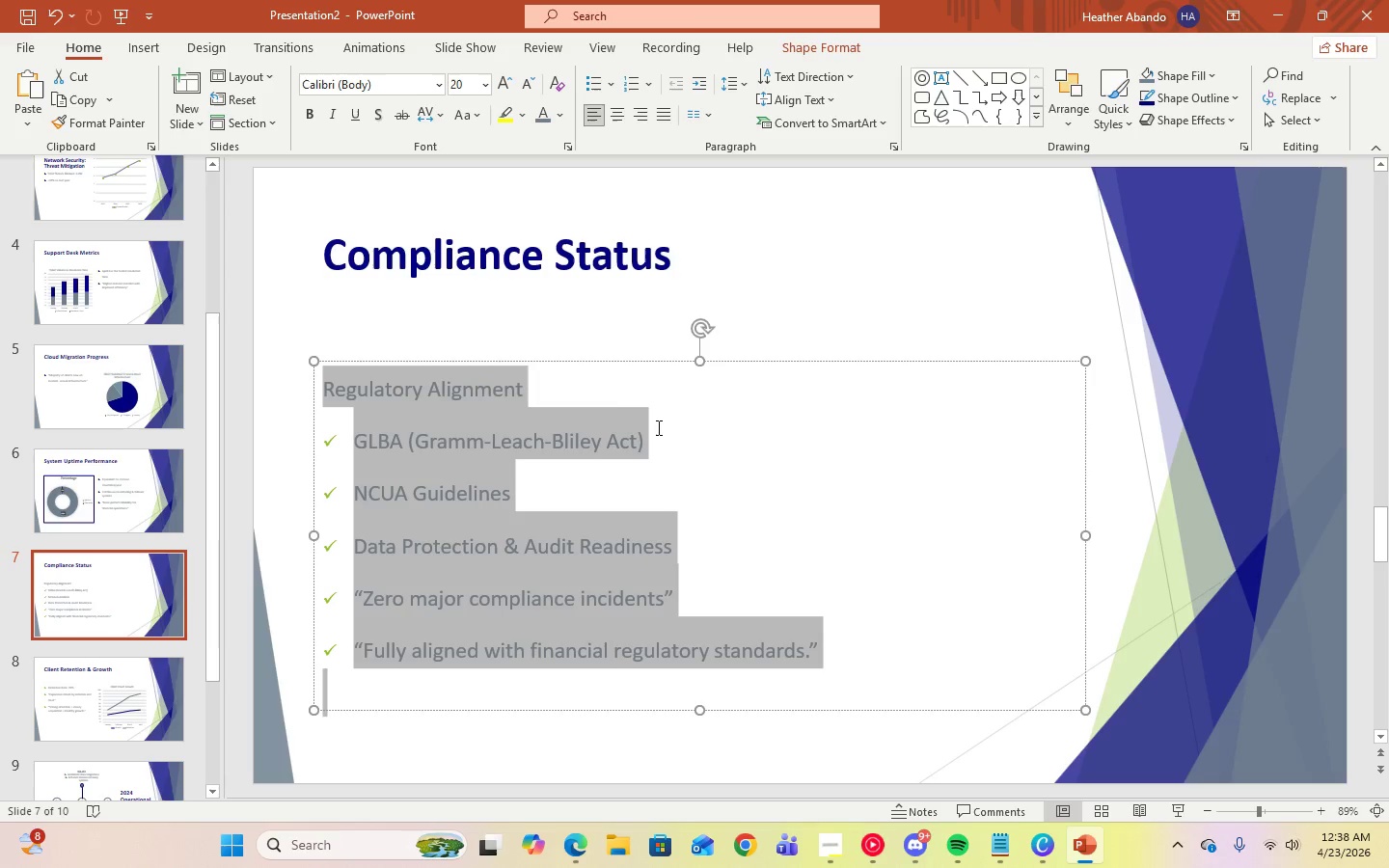 
left_click([657, 428])
 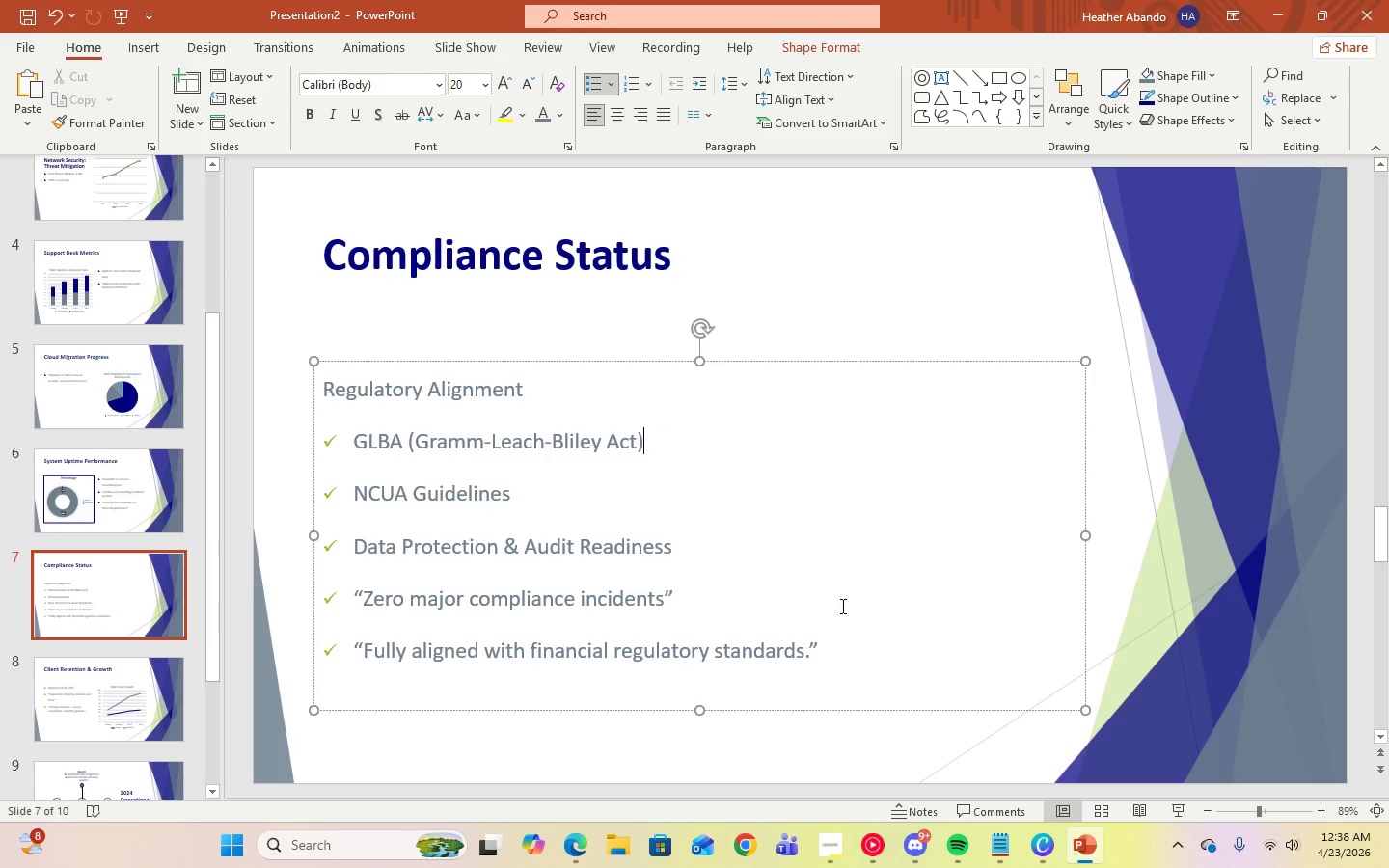 
left_click([843, 586])
 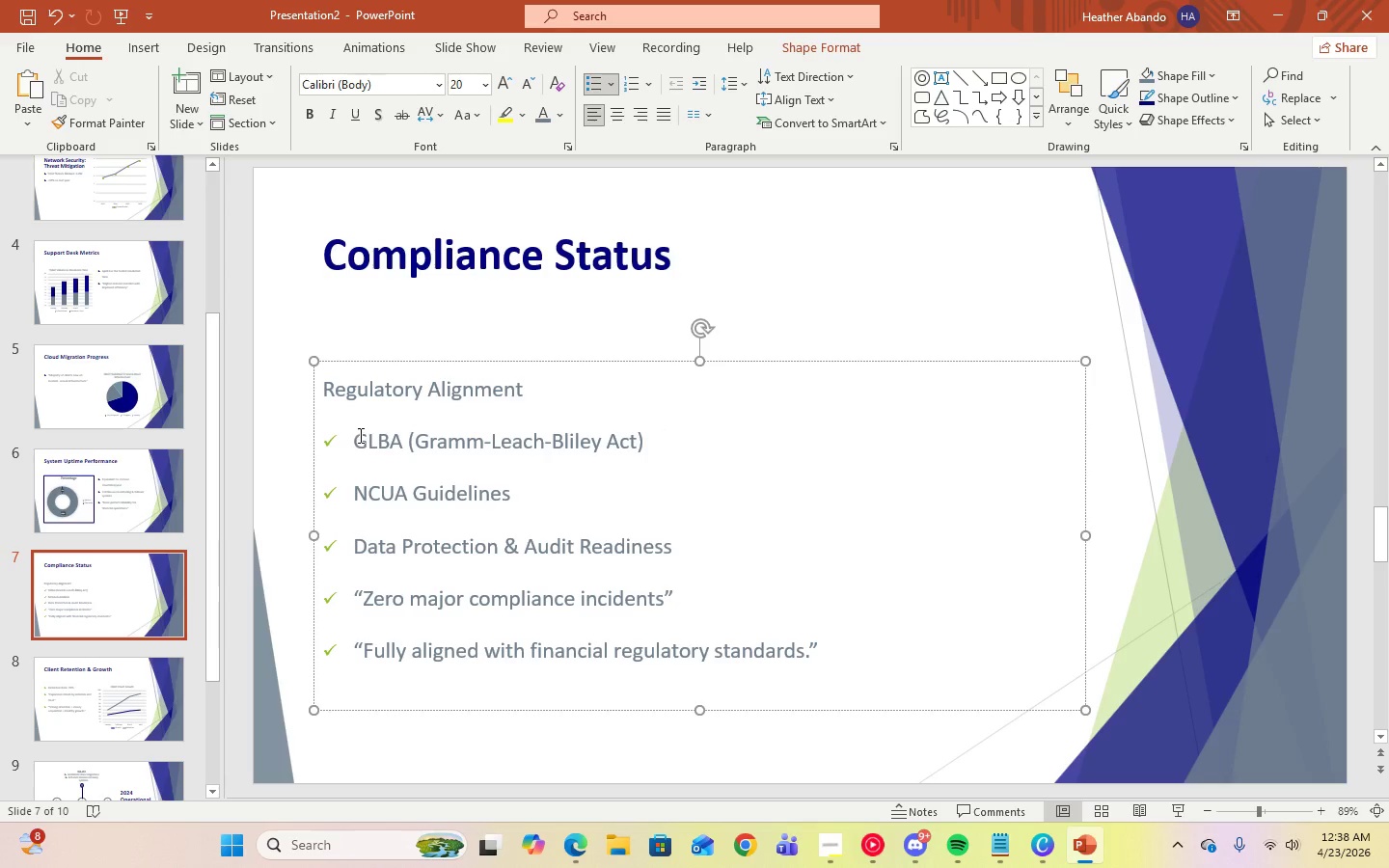 
left_click_drag(start_coordinate=[356, 438], to_coordinate=[899, 670])
 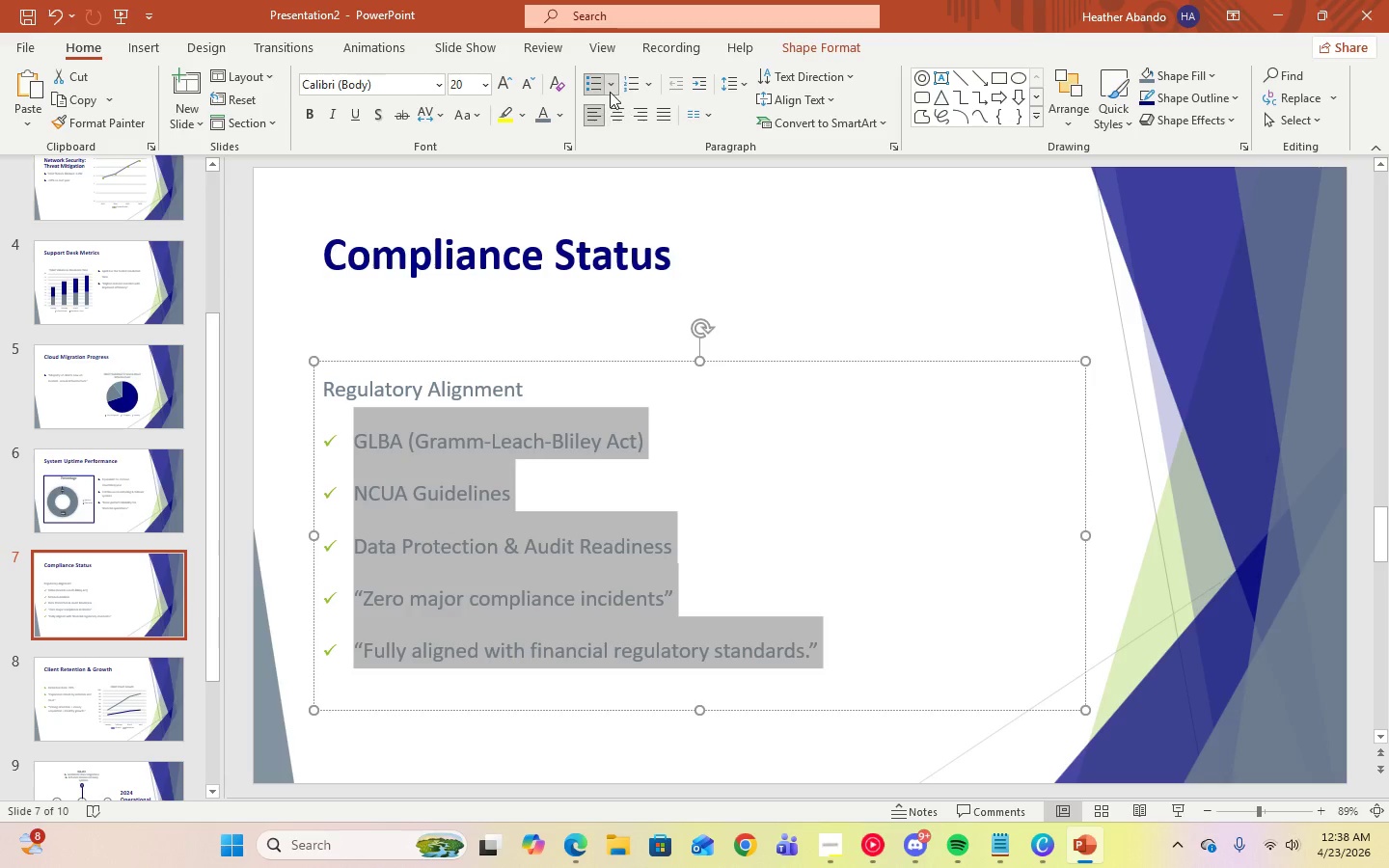 
left_click([613, 90])
 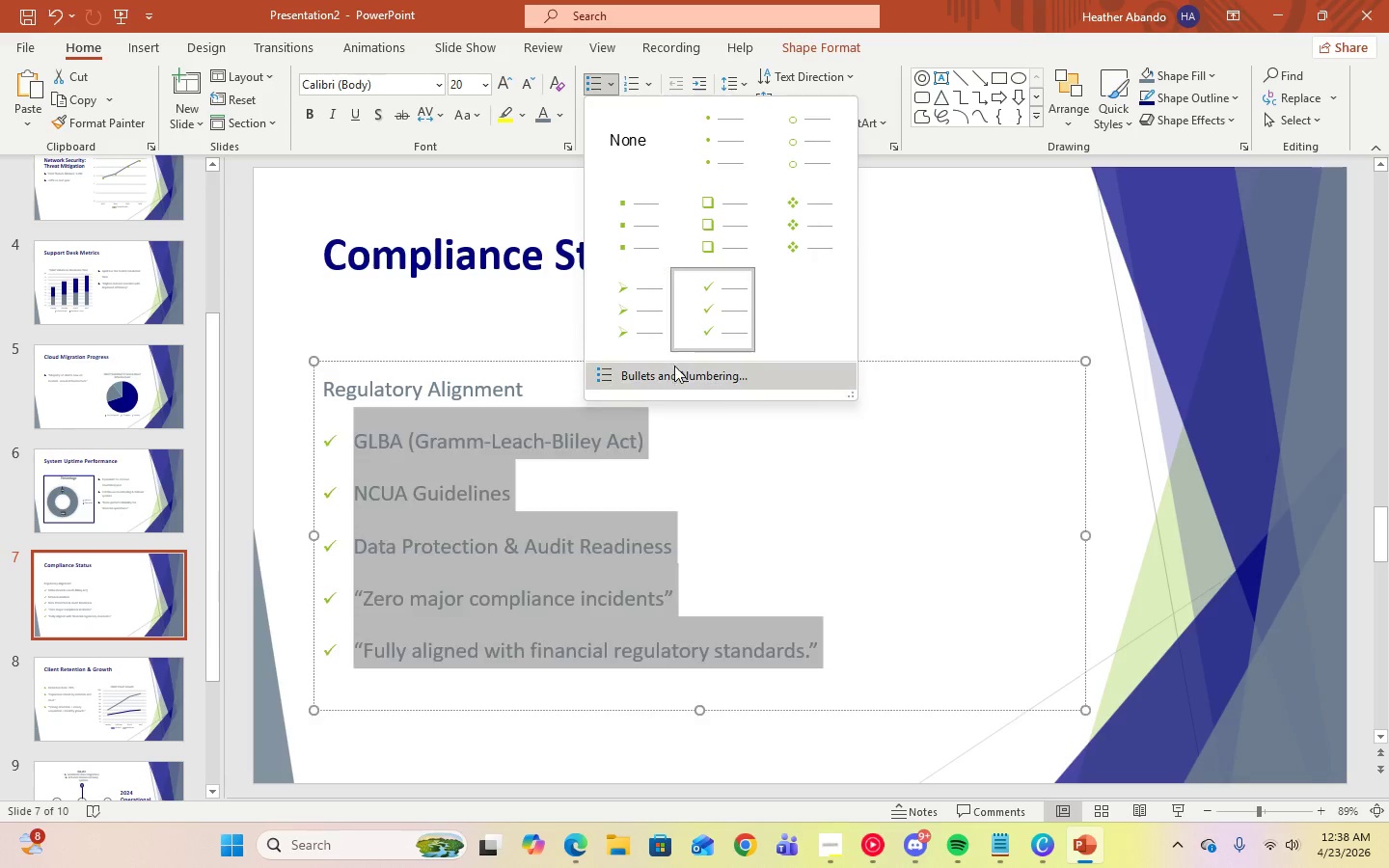 
left_click([675, 367])
 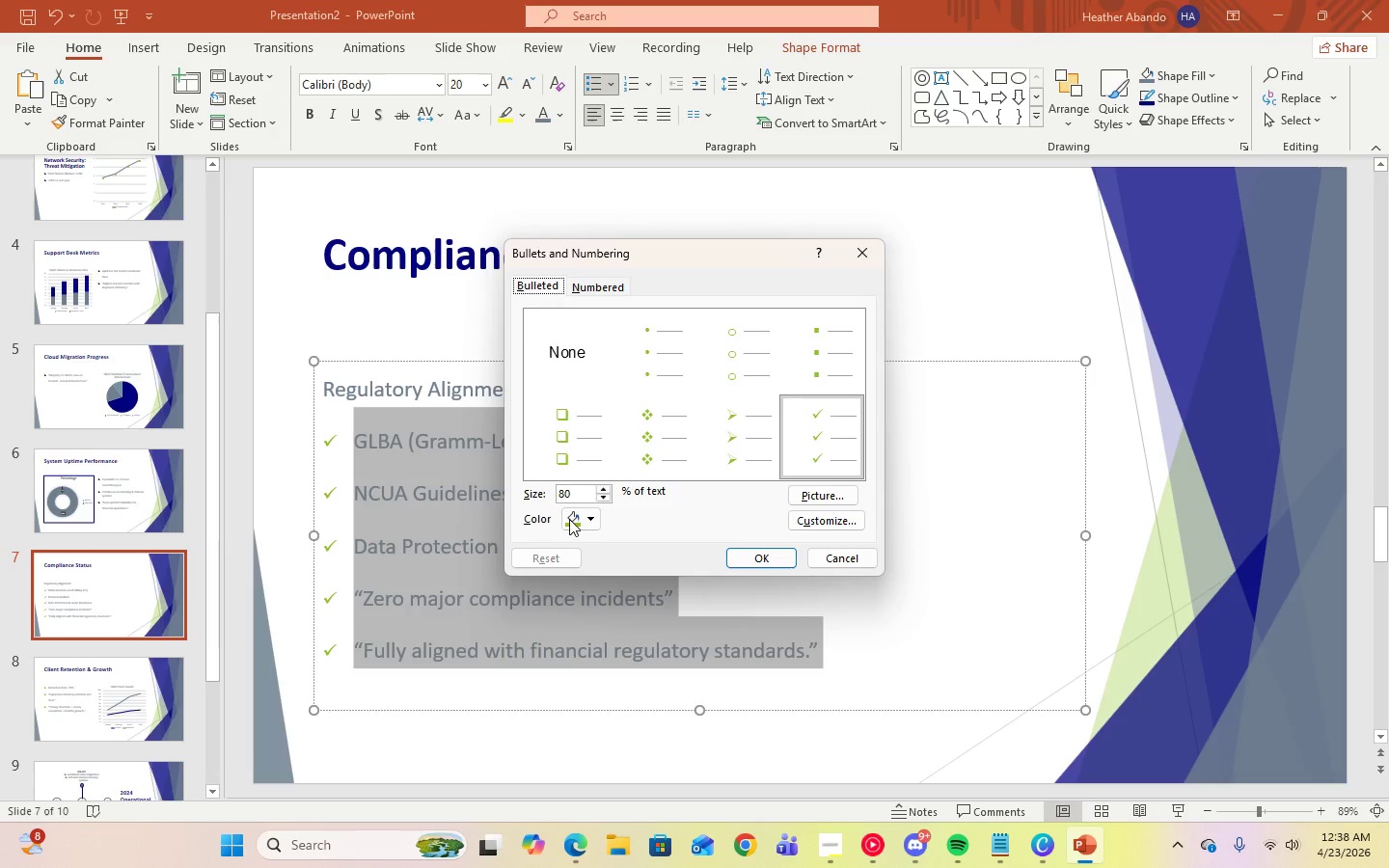 
left_click([578, 520])
 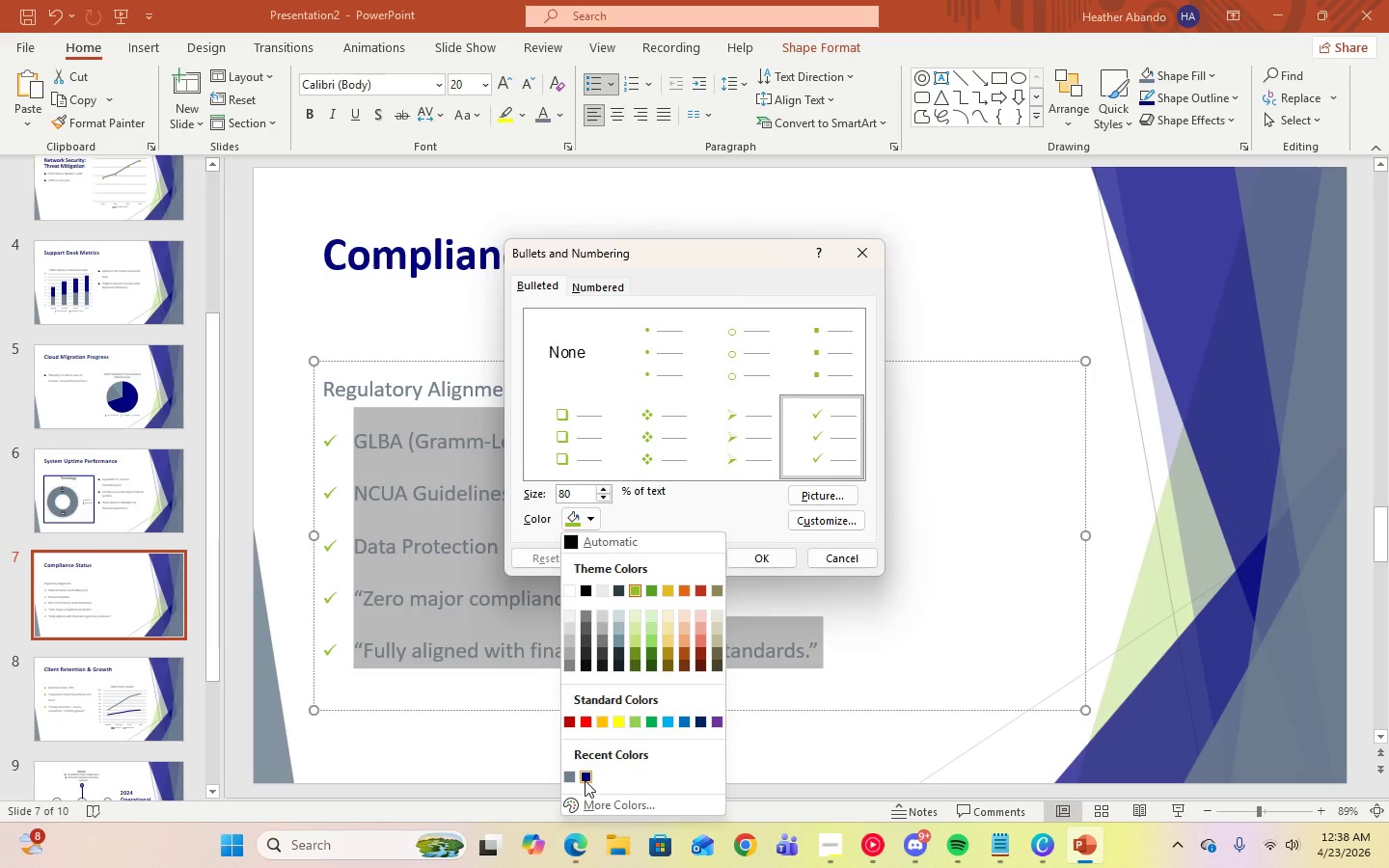 
left_click([586, 780])
 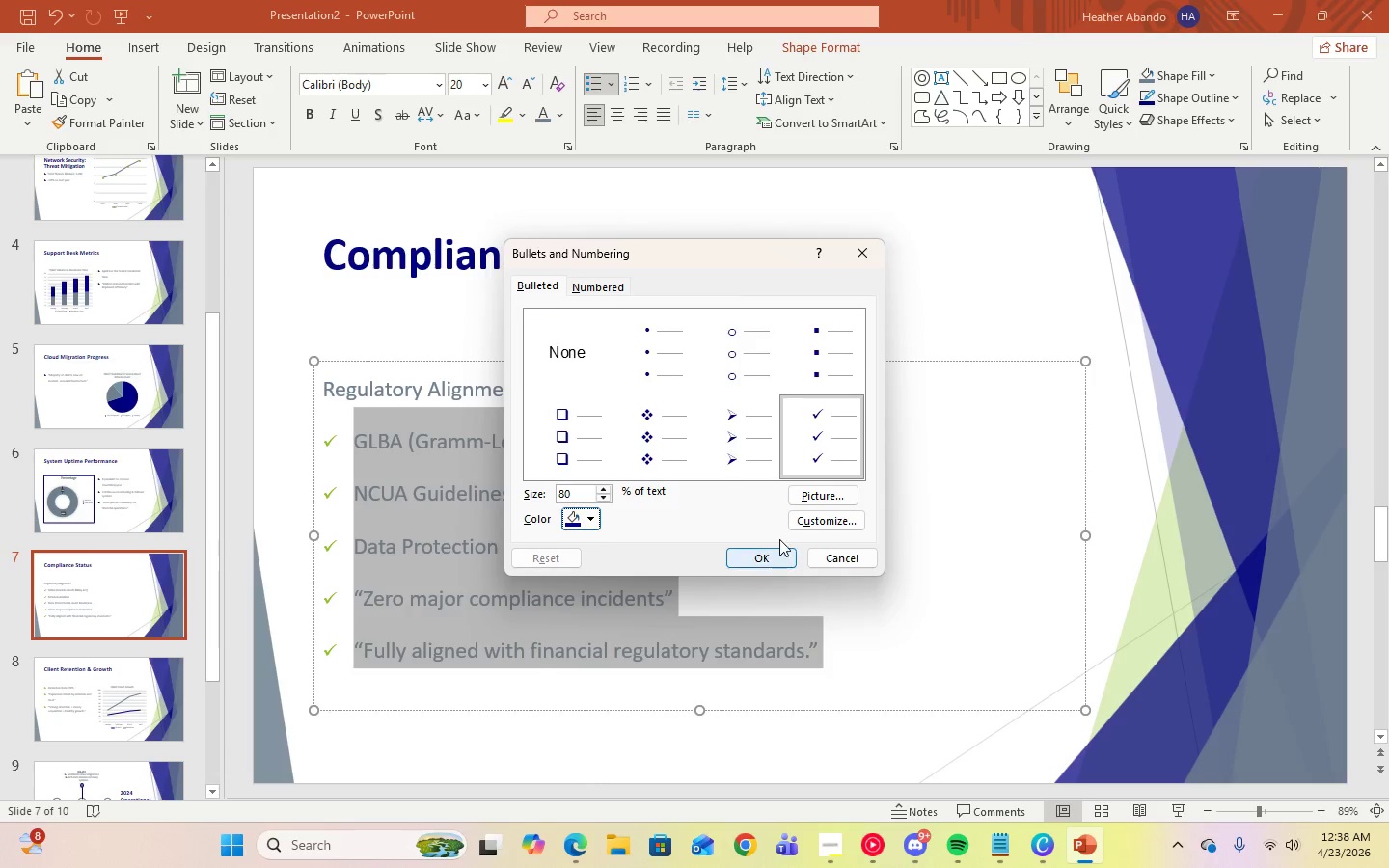 
left_click([817, 425])
 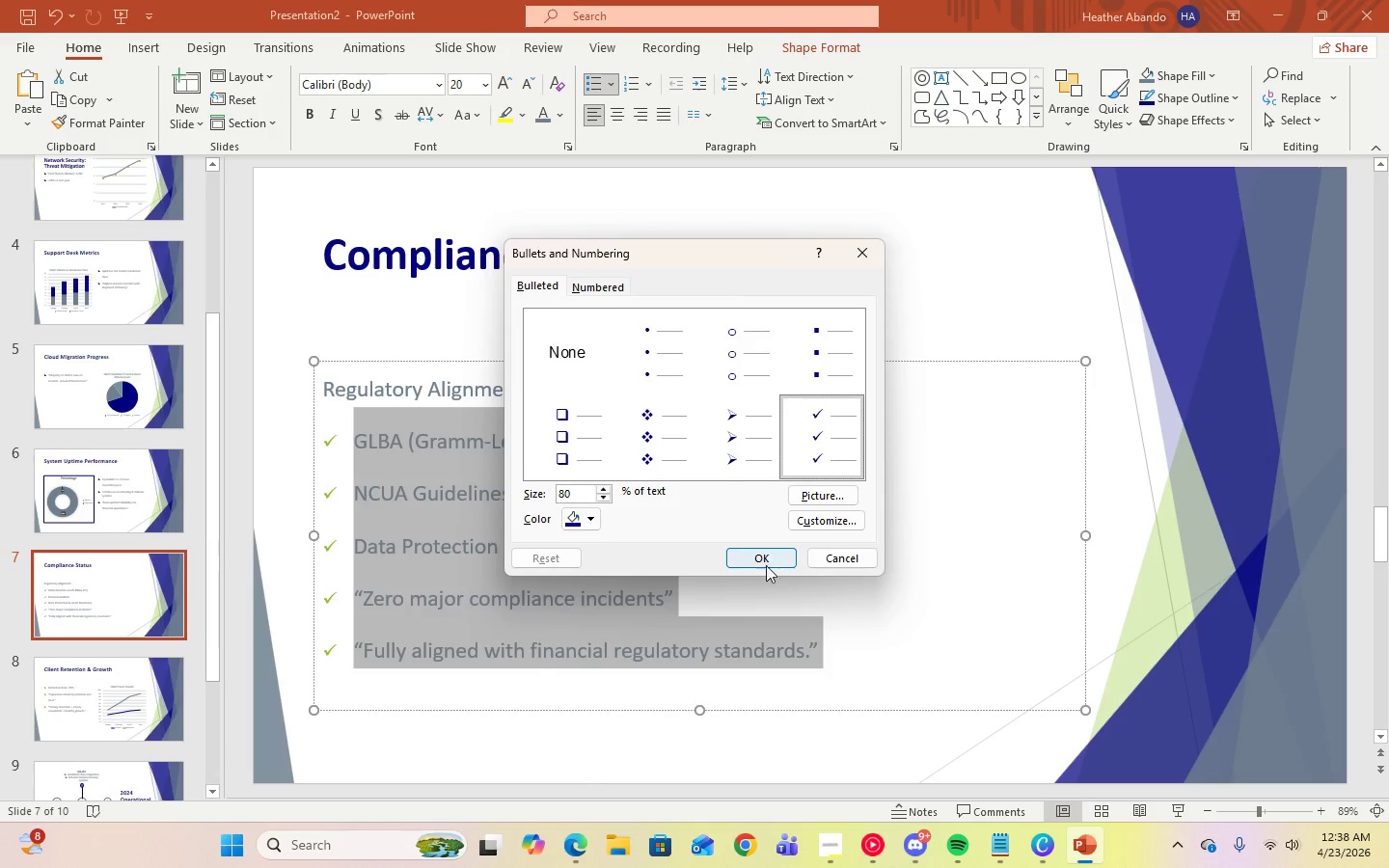 
left_click([764, 559])
 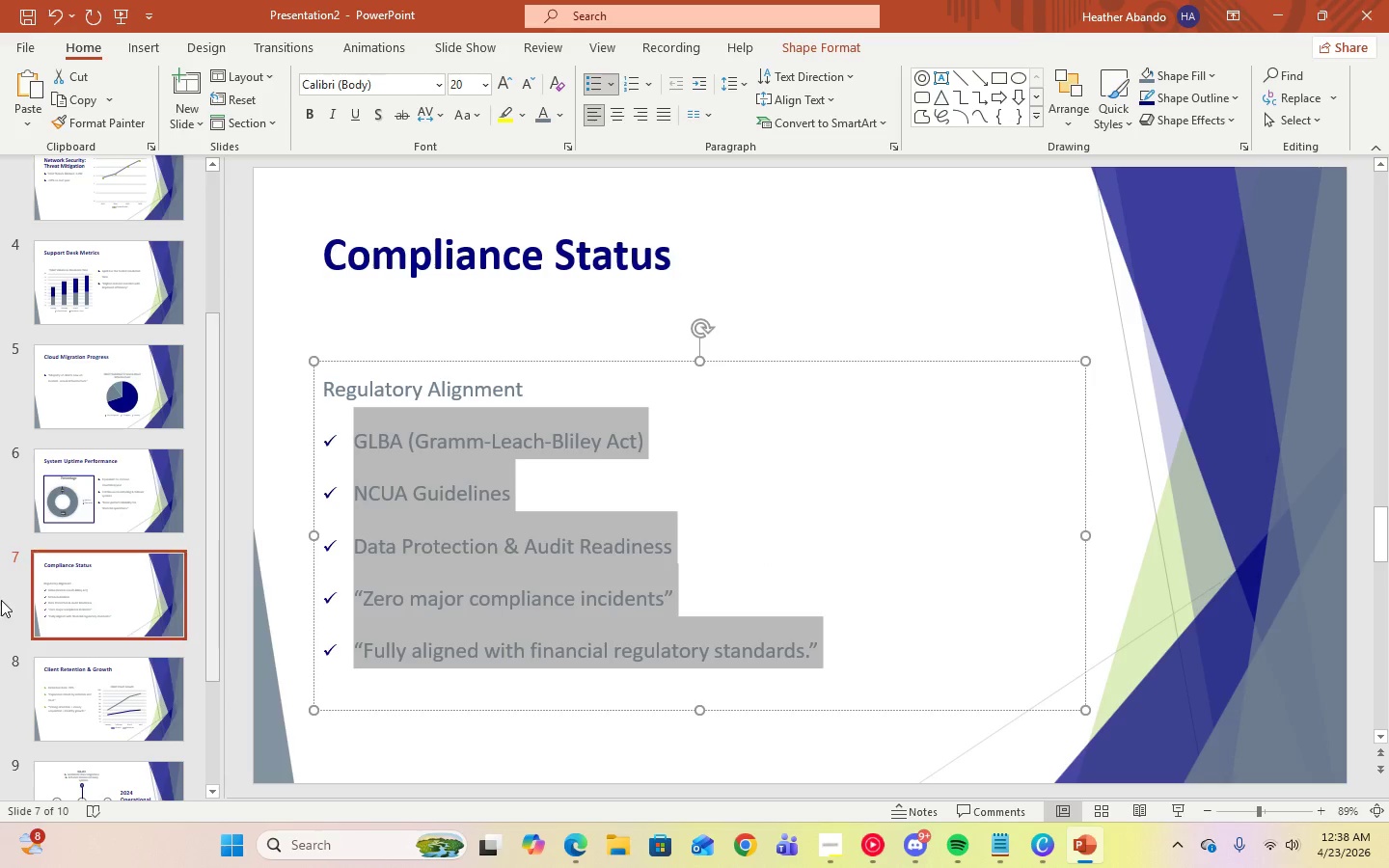 
scroll: coordinate [97, 603], scroll_direction: down, amount: 1.0
 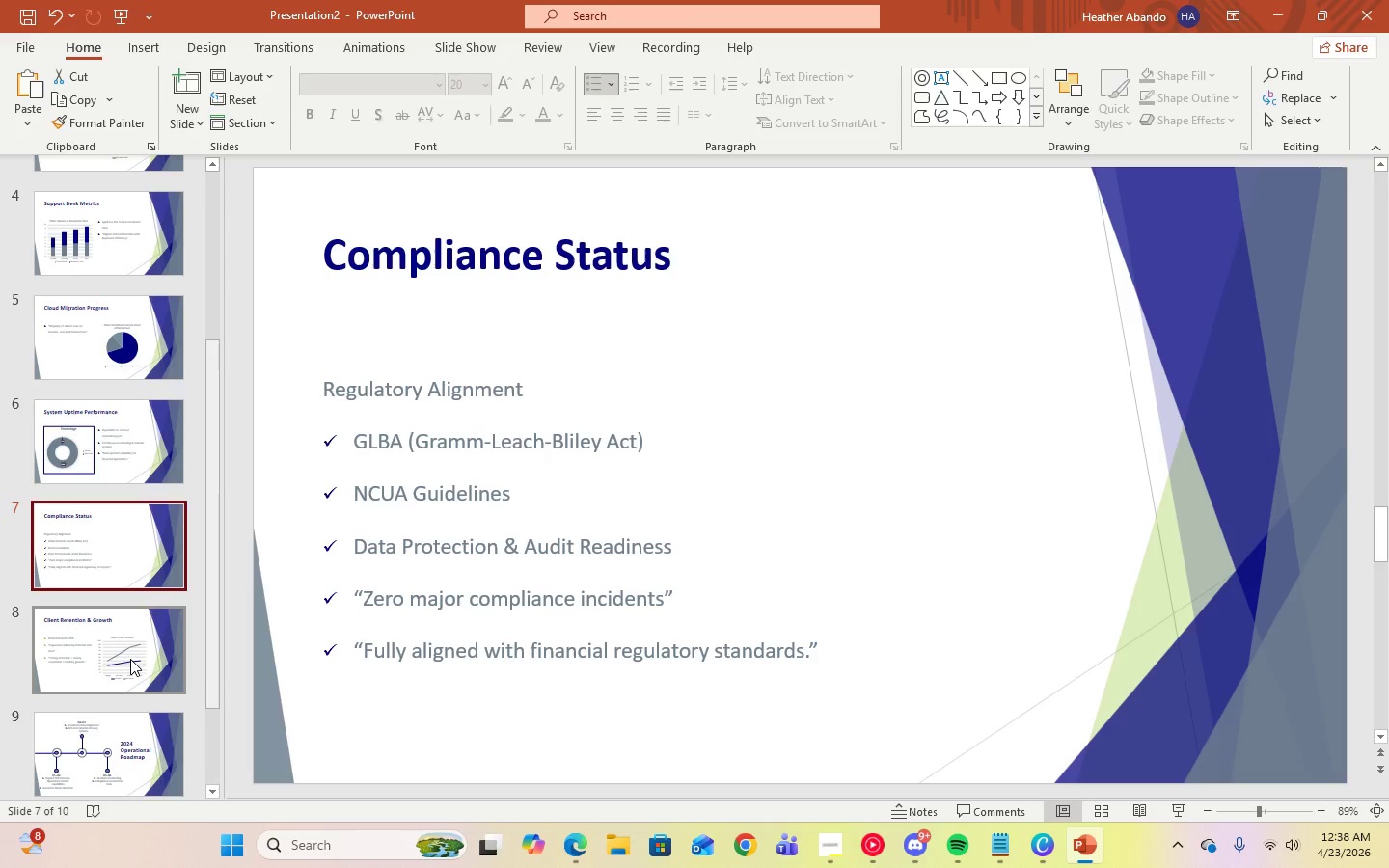 
left_click([130, 659])
 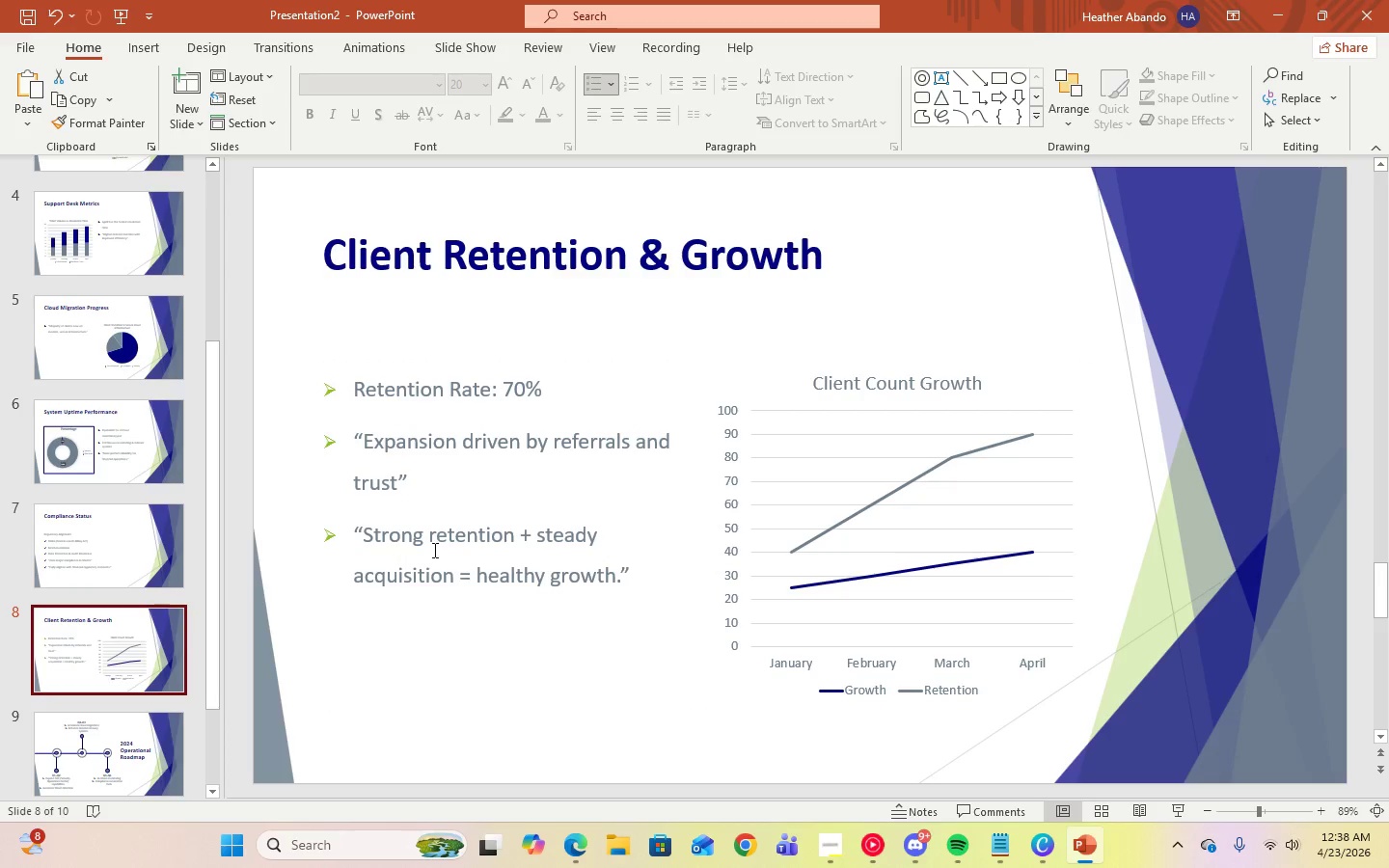 
left_click([504, 574])
 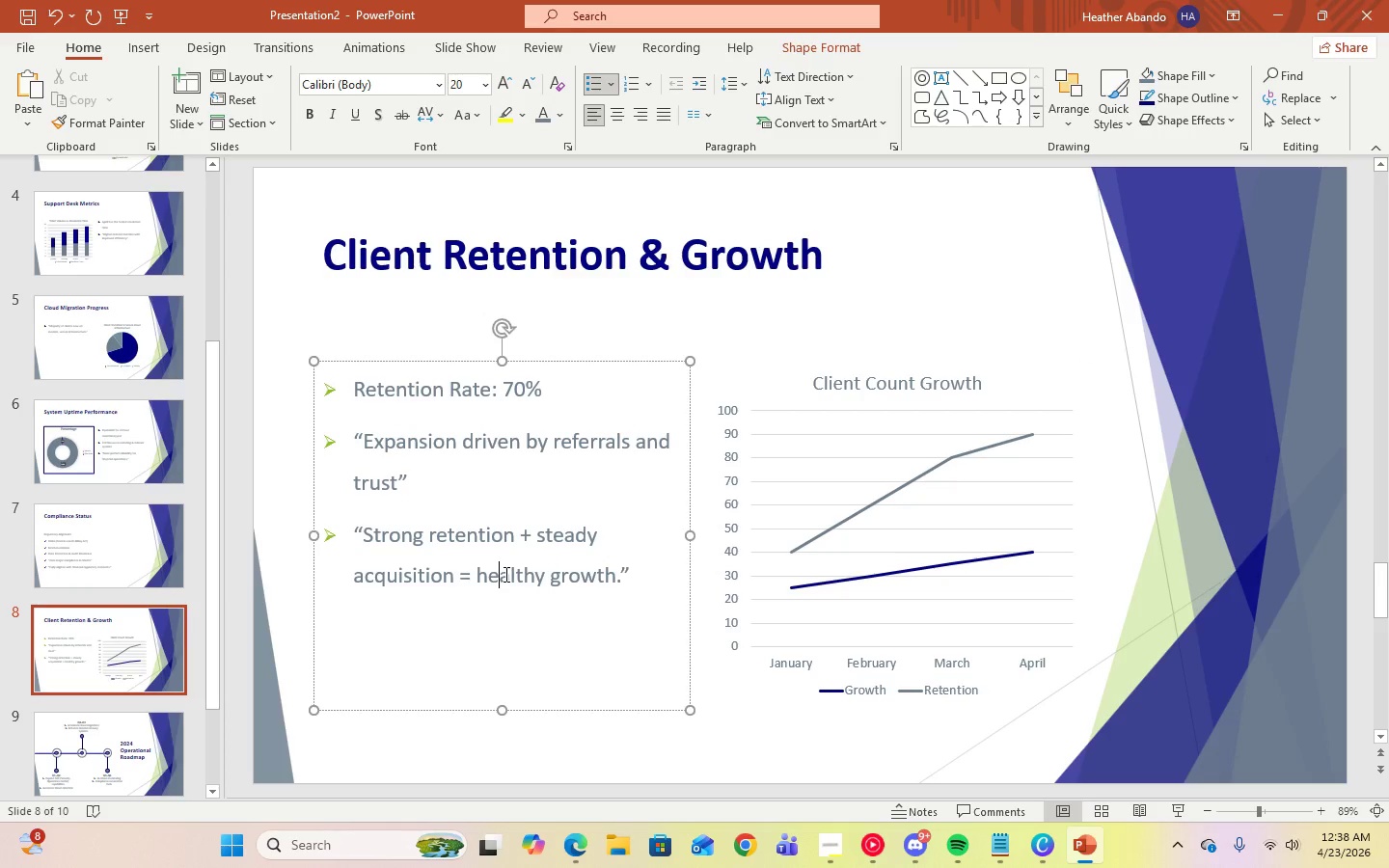 
key(Control+A)
 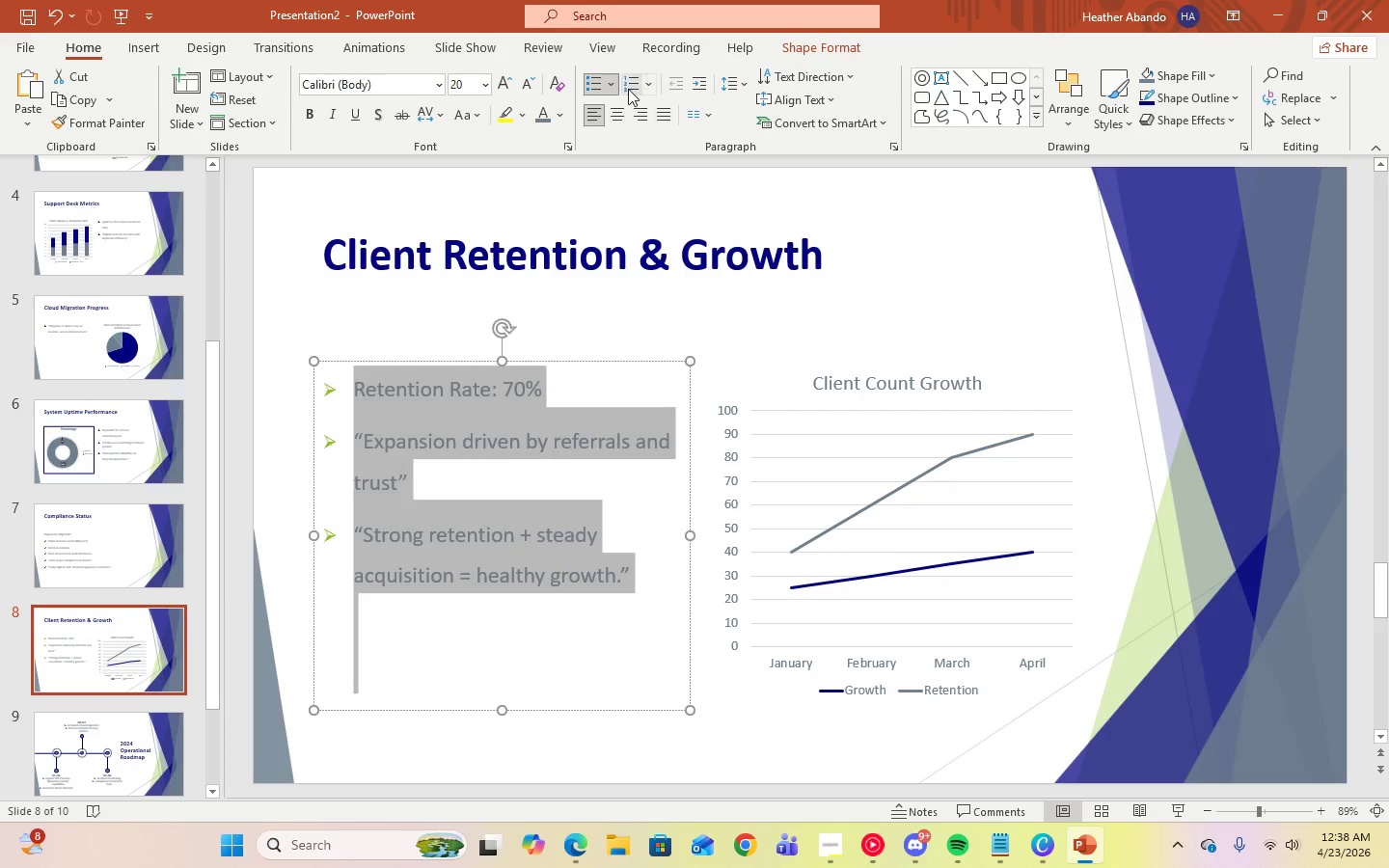 
left_click([615, 87])
 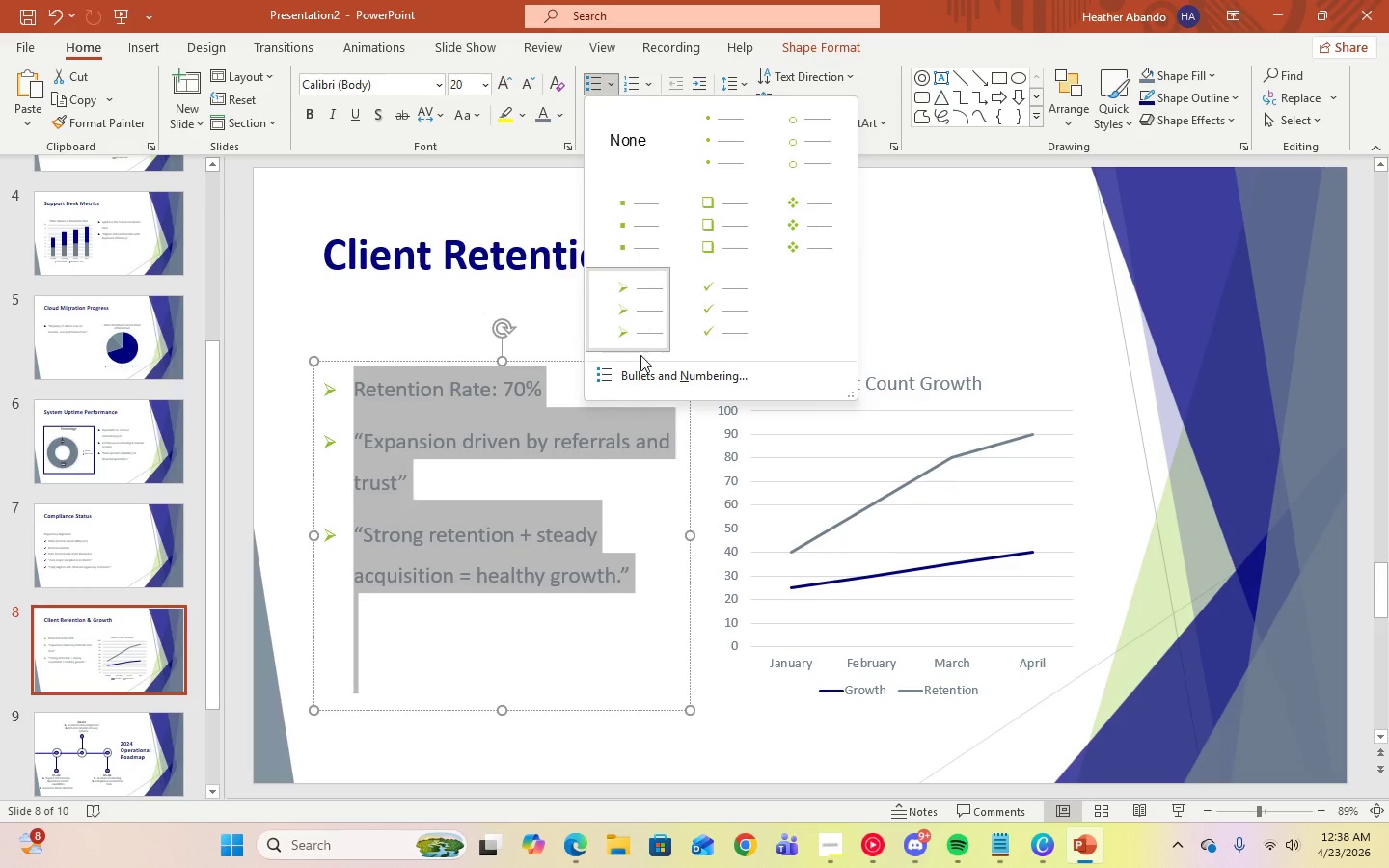 
left_click([644, 376])
 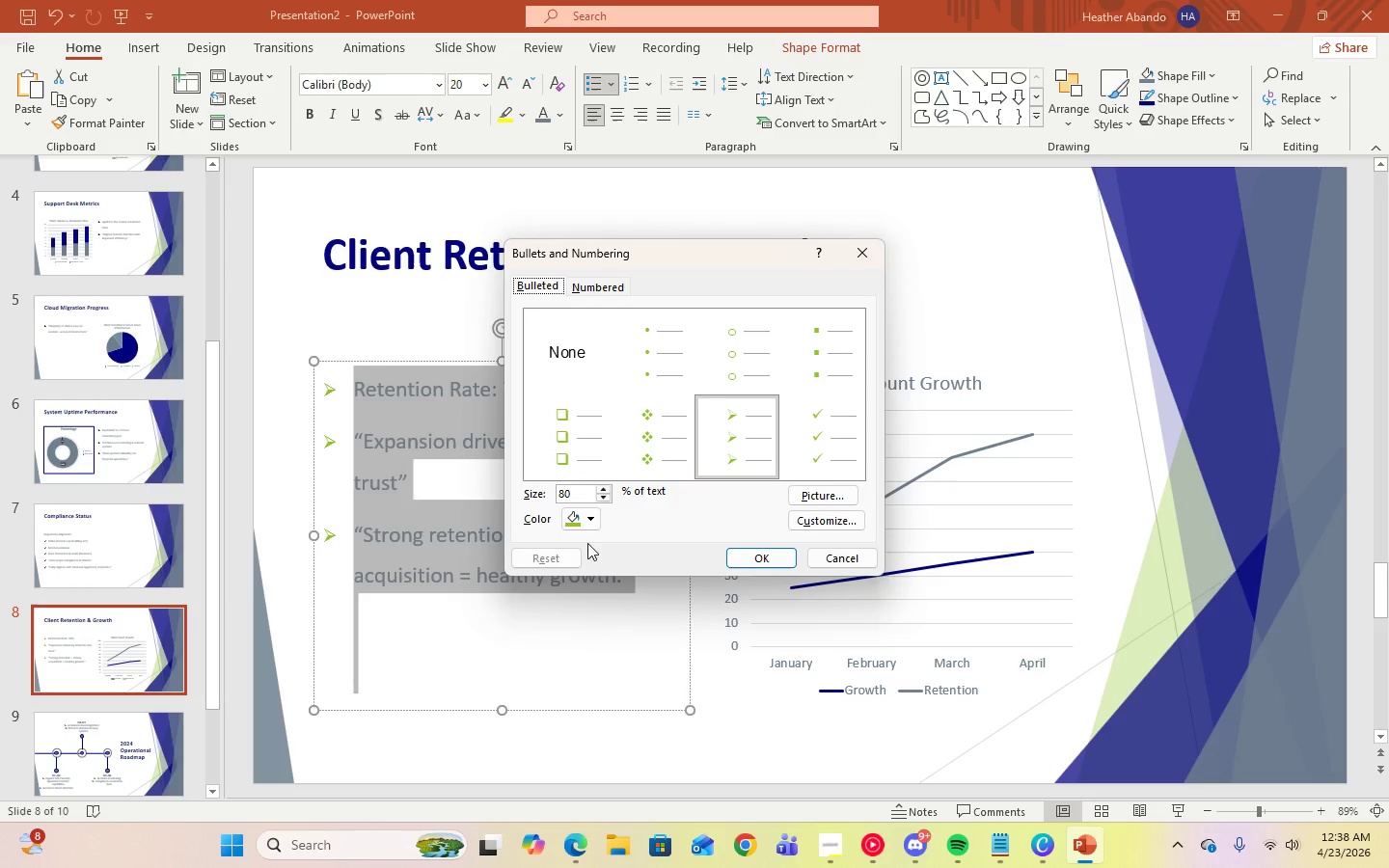 
left_click([584, 523])
 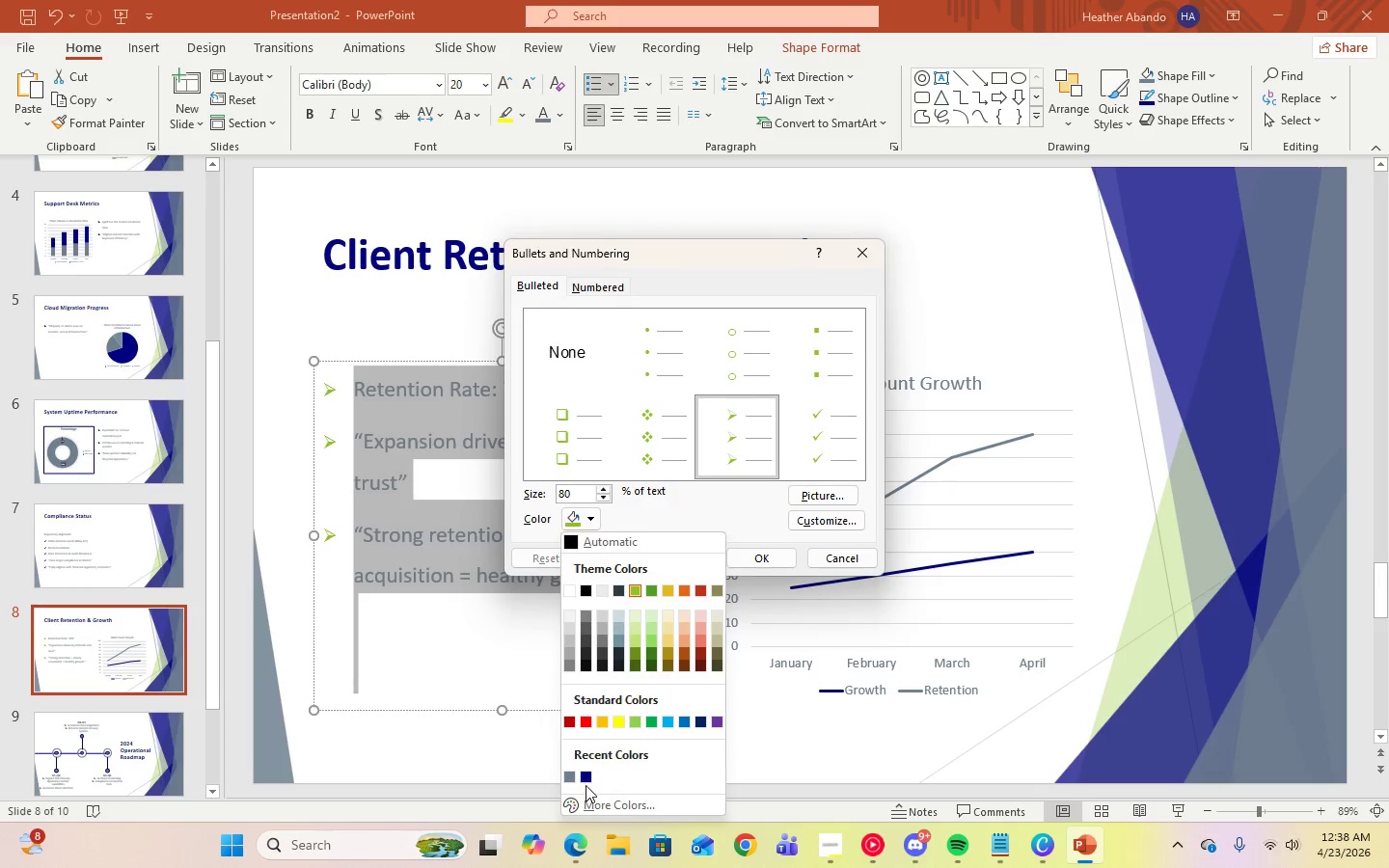 
left_click([586, 778])
 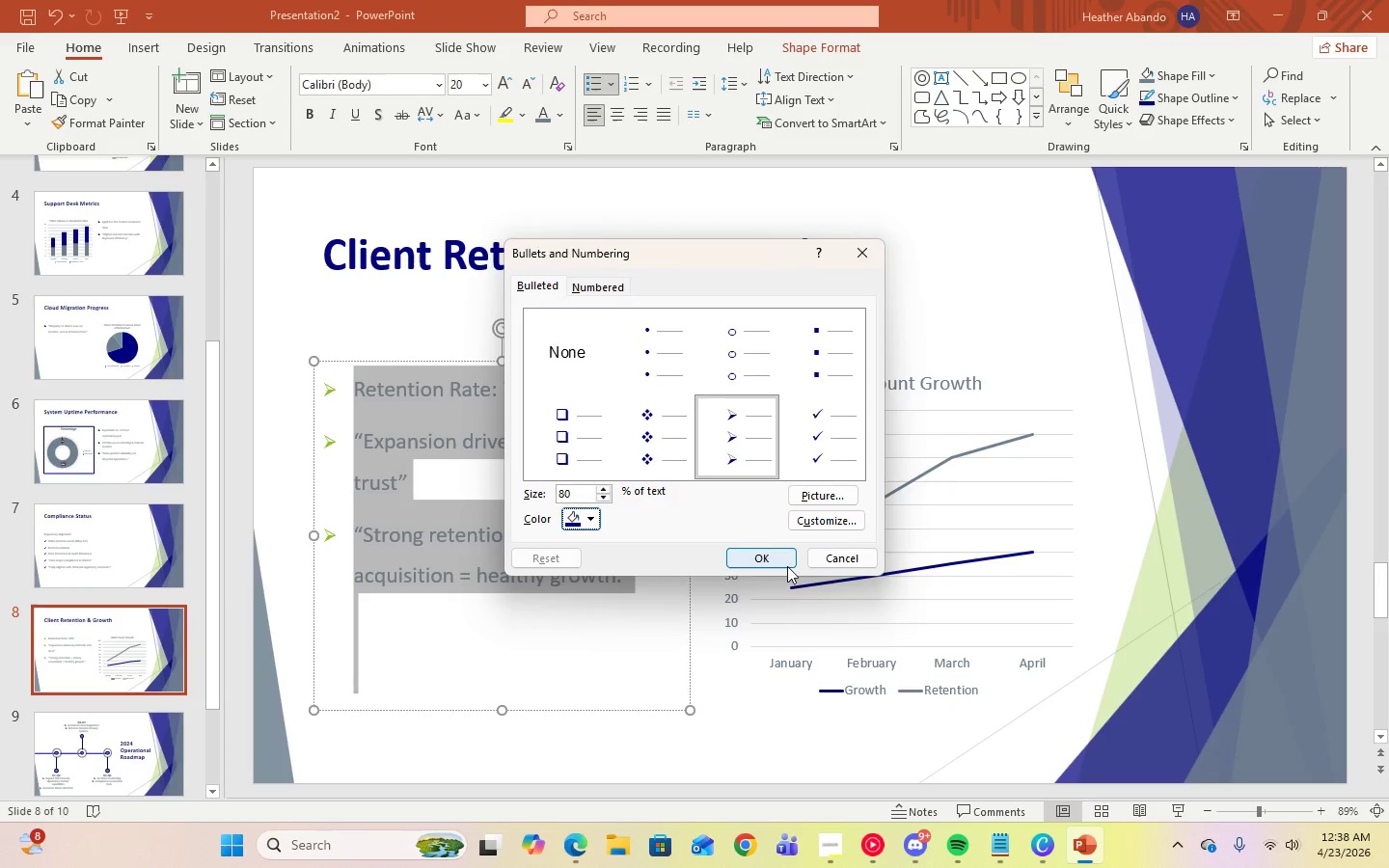 
left_click([787, 561])
 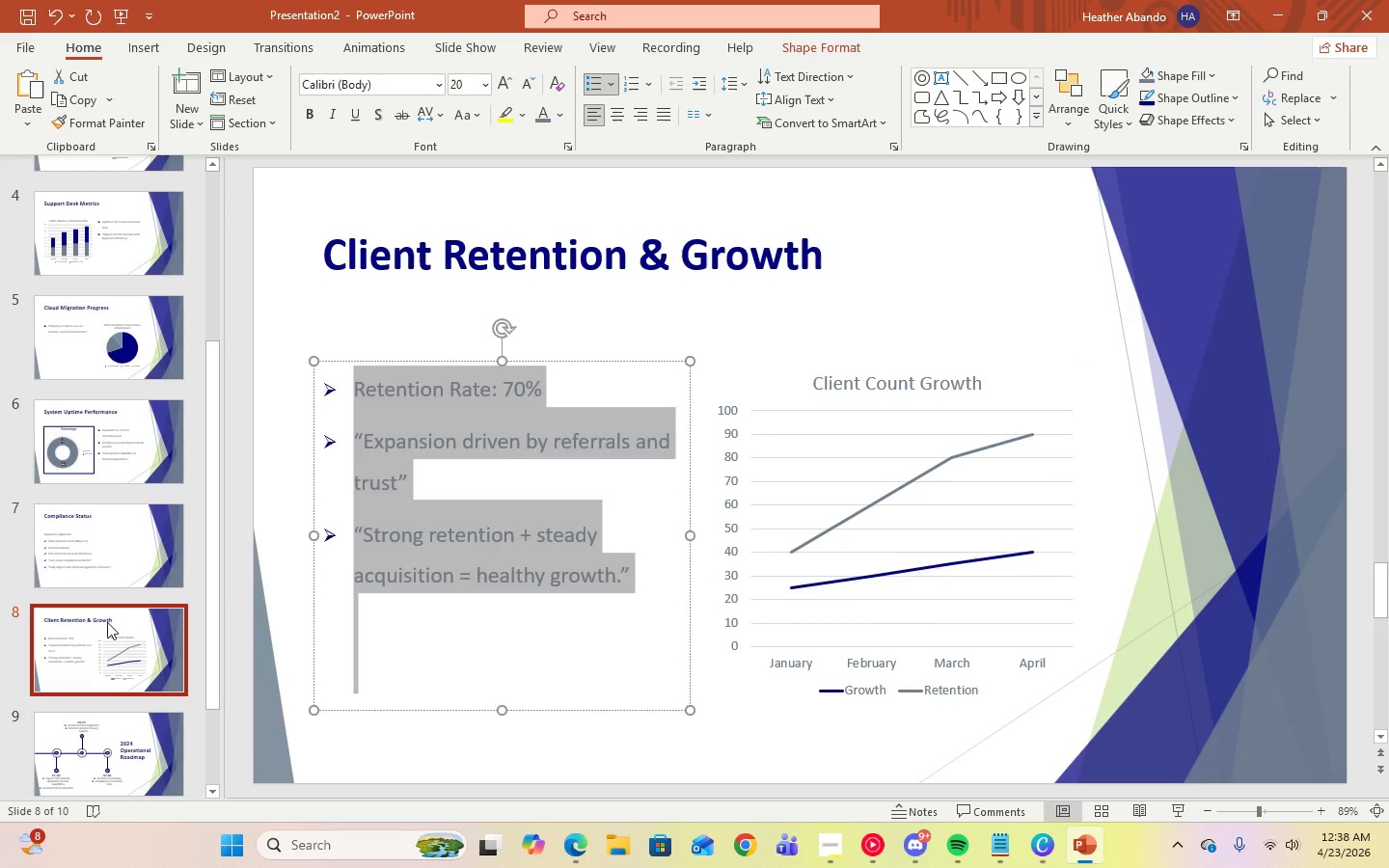 
scroll: coordinate [94, 623], scroll_direction: down, amount: 3.0
 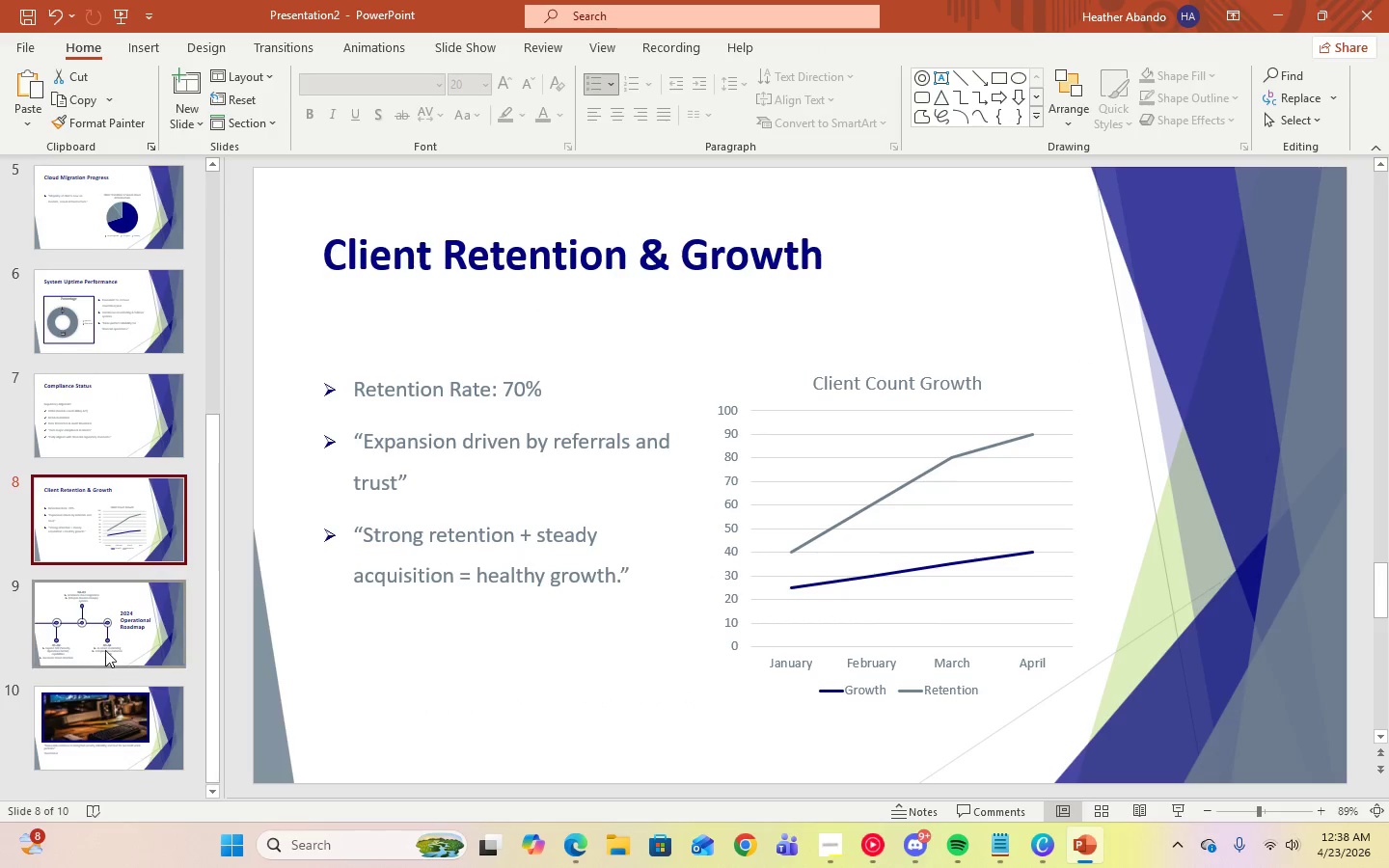 
left_click([105, 649])
 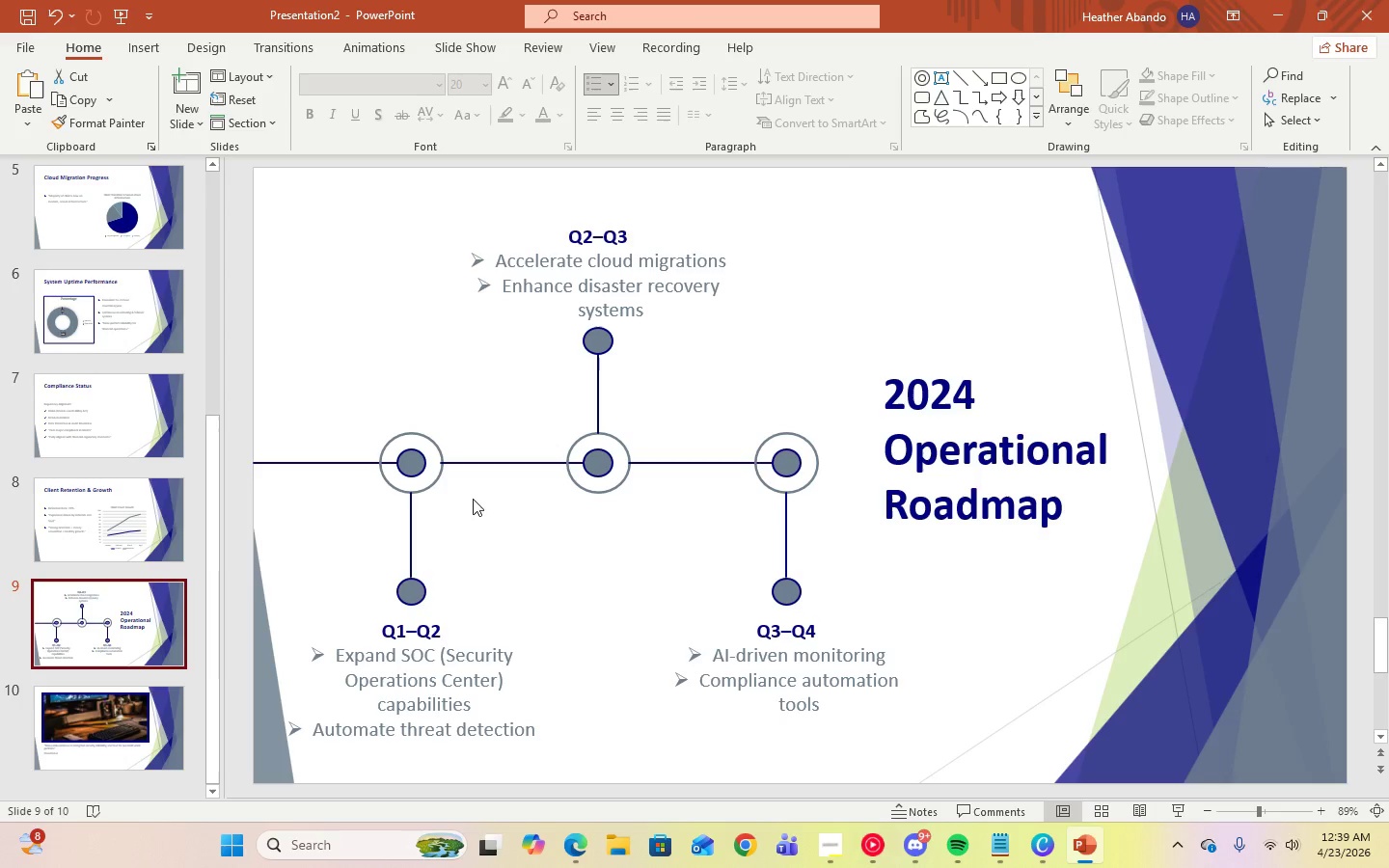 
left_click([531, 284])
 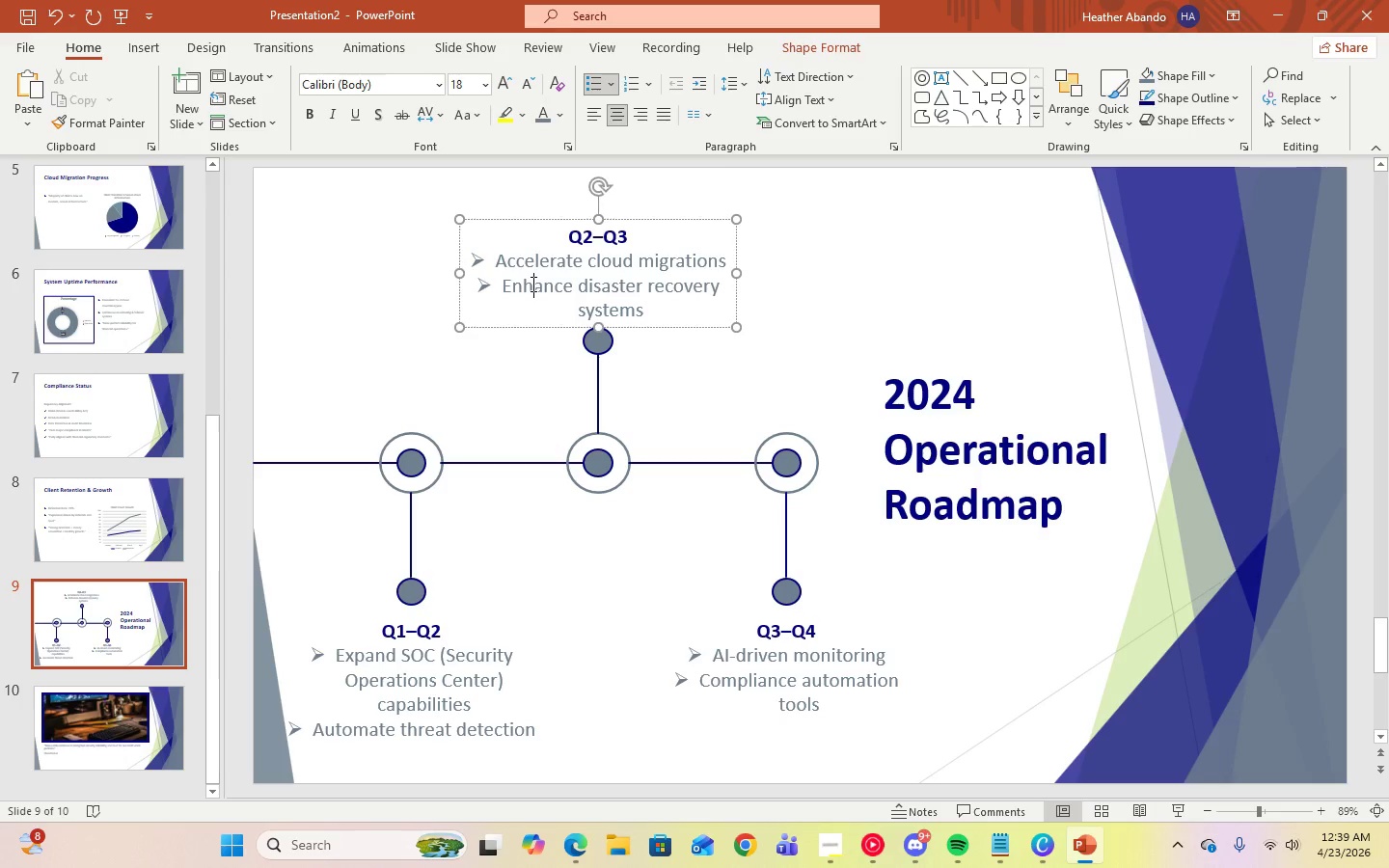 
key(Control+A)
 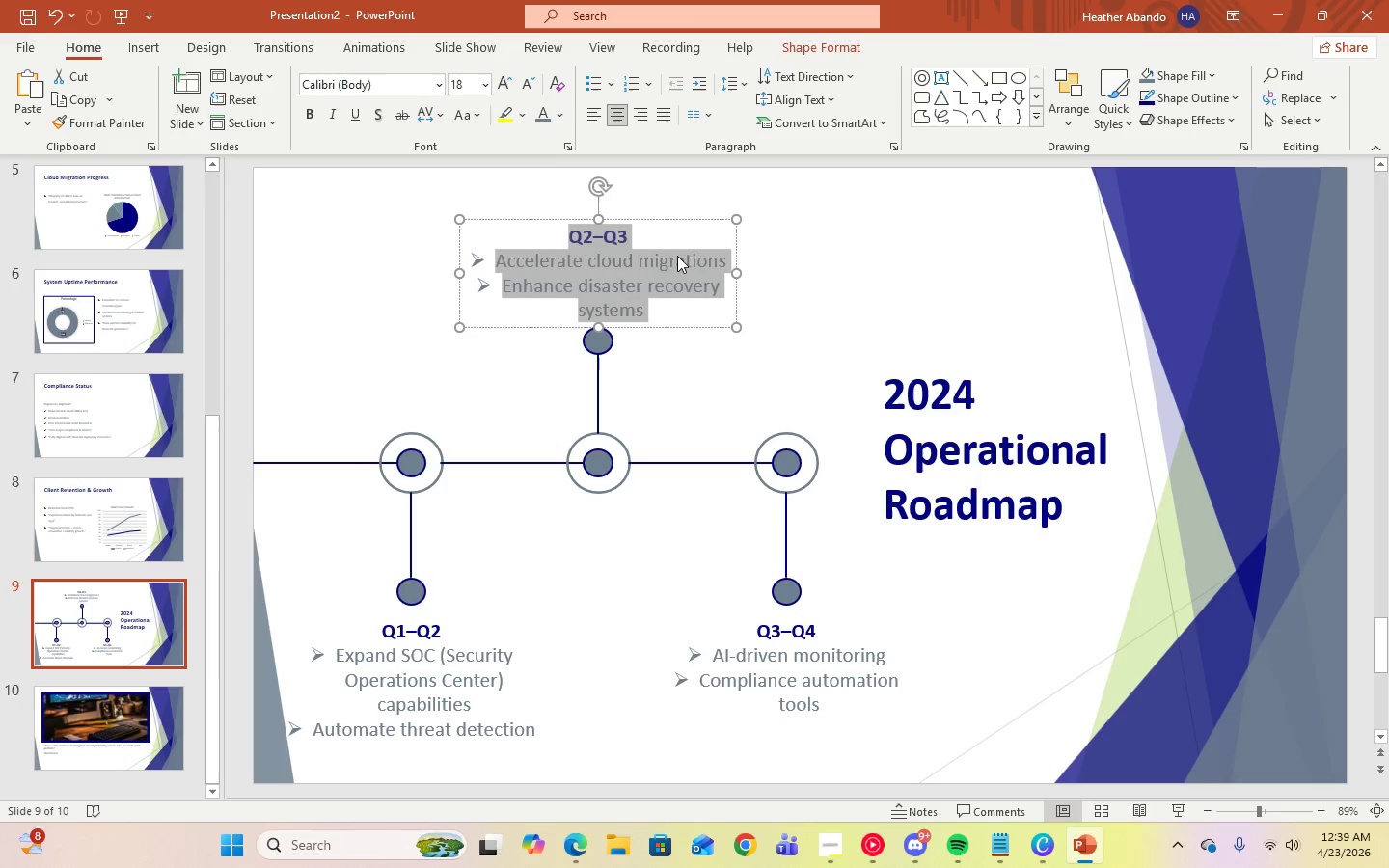 
double_click([661, 314])
 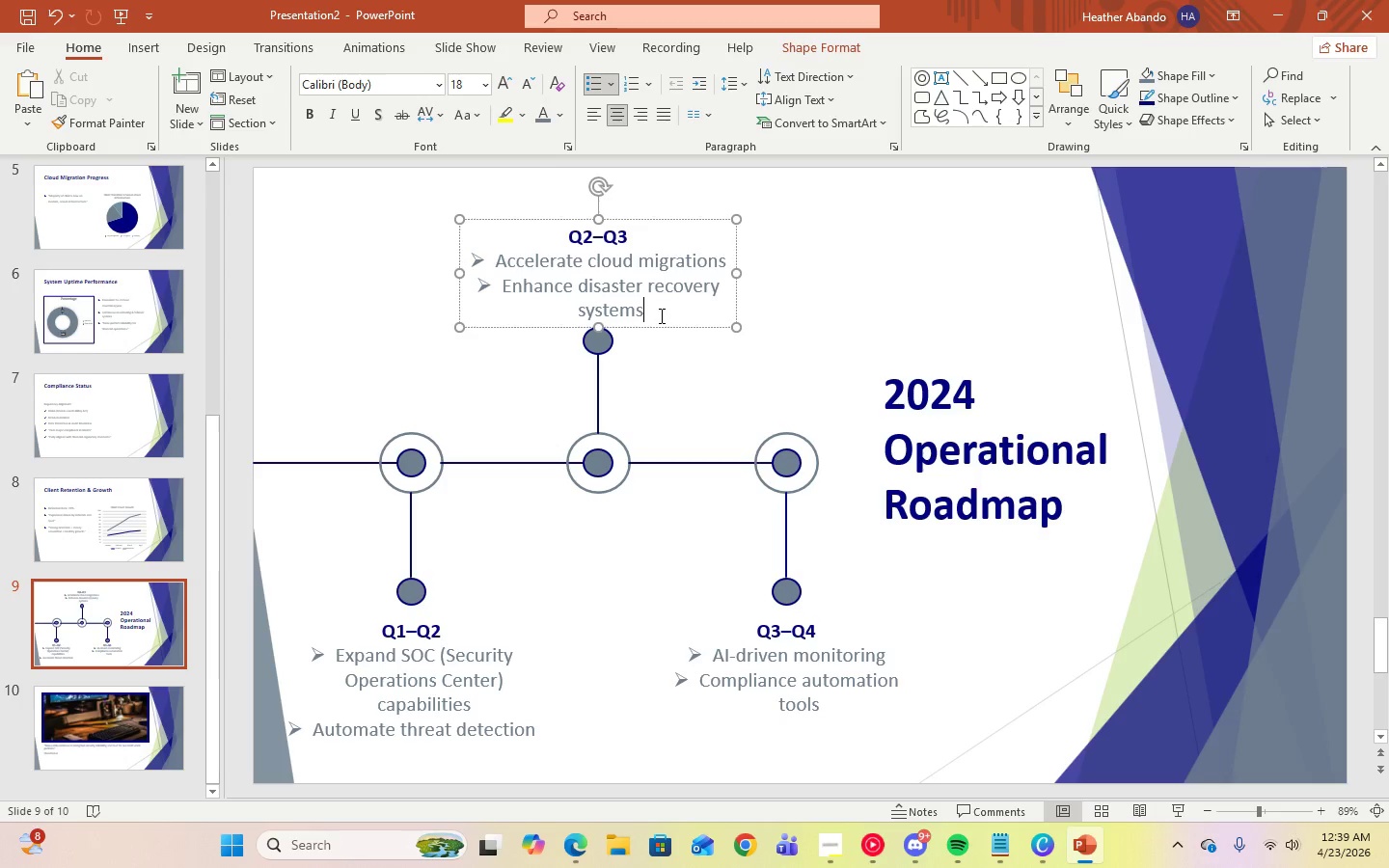 
left_click_drag(start_coordinate=[657, 315], to_coordinate=[497, 263])
 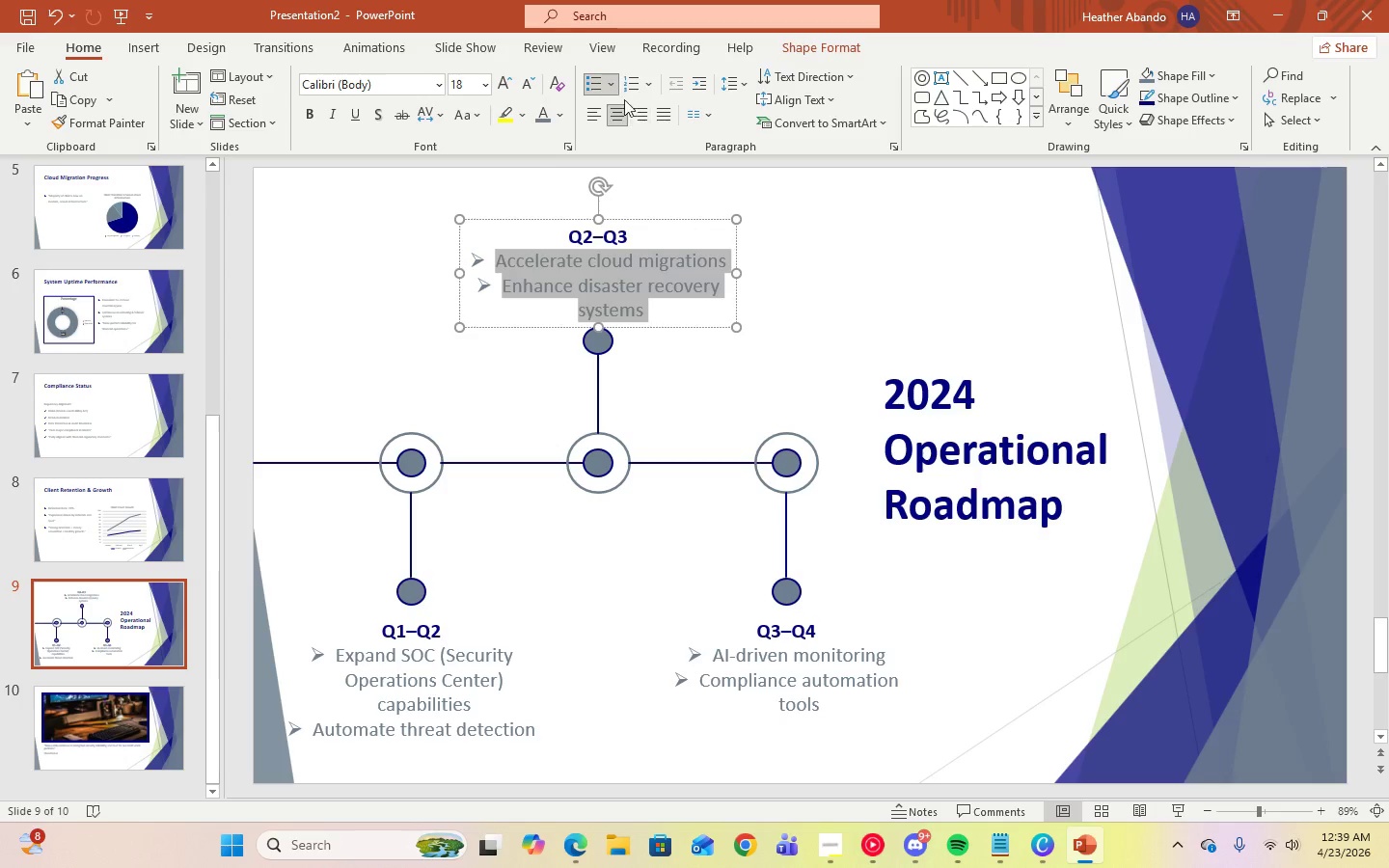 
left_click([610, 87])
 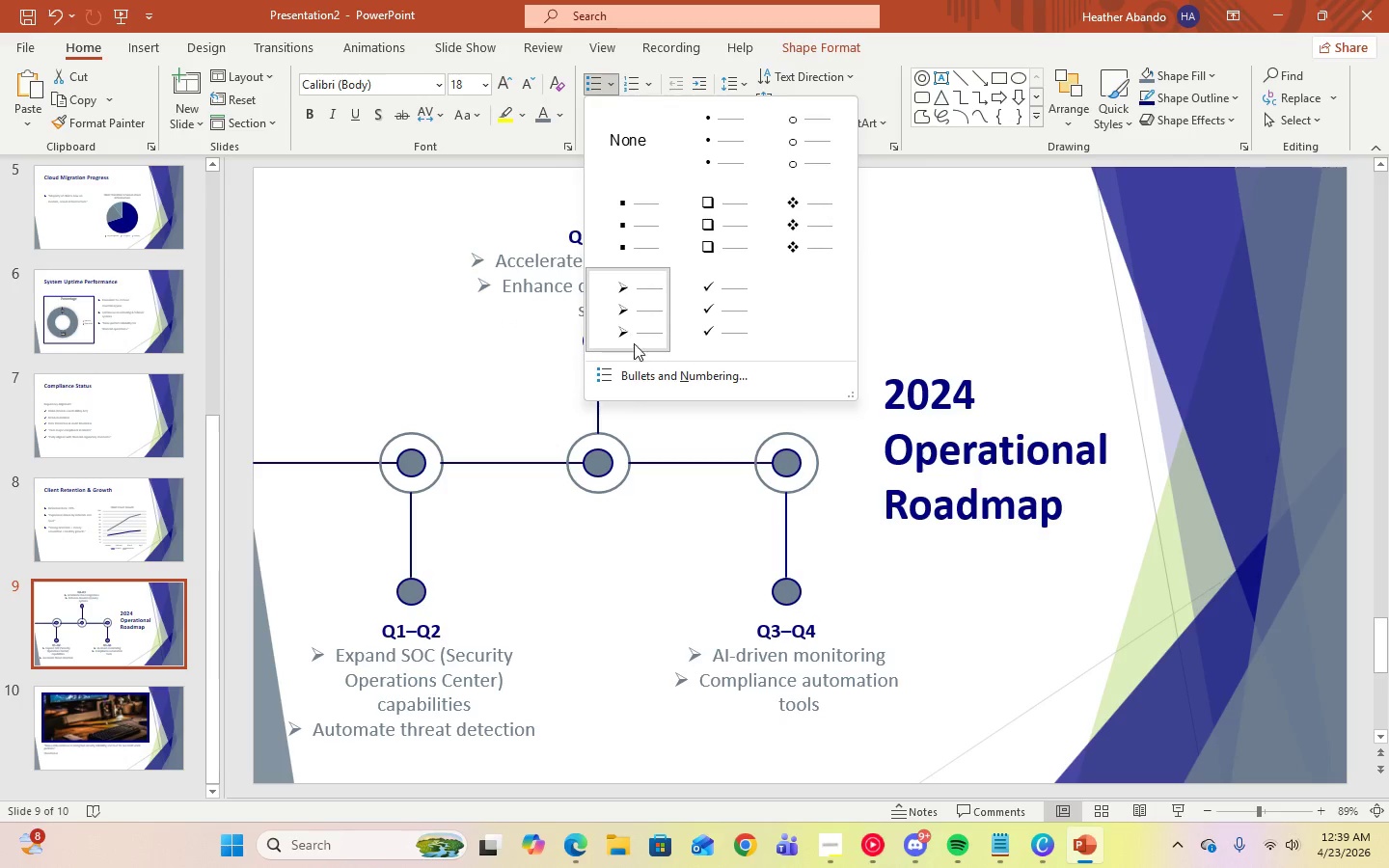 
left_click([644, 373])
 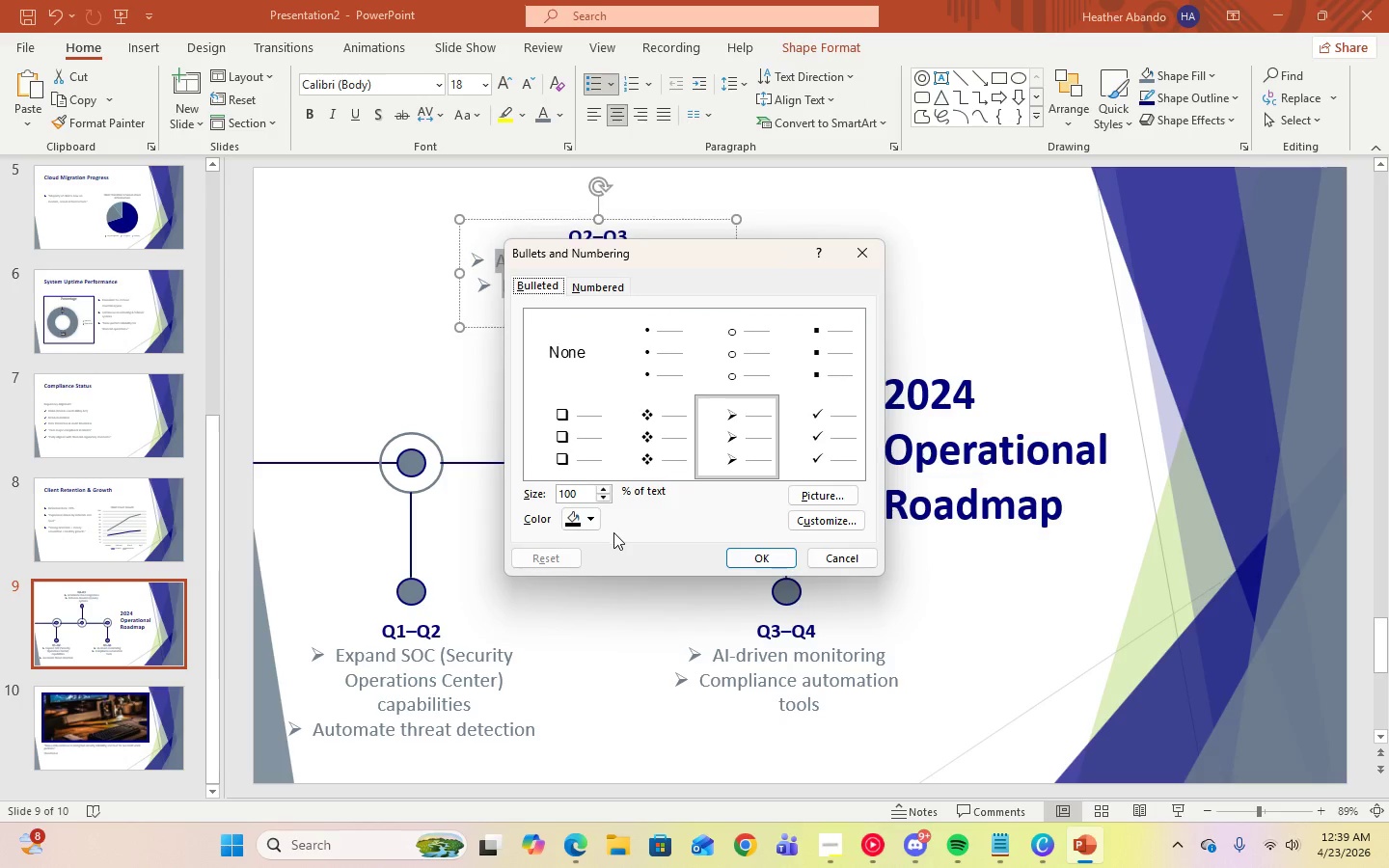 
left_click([586, 524])
 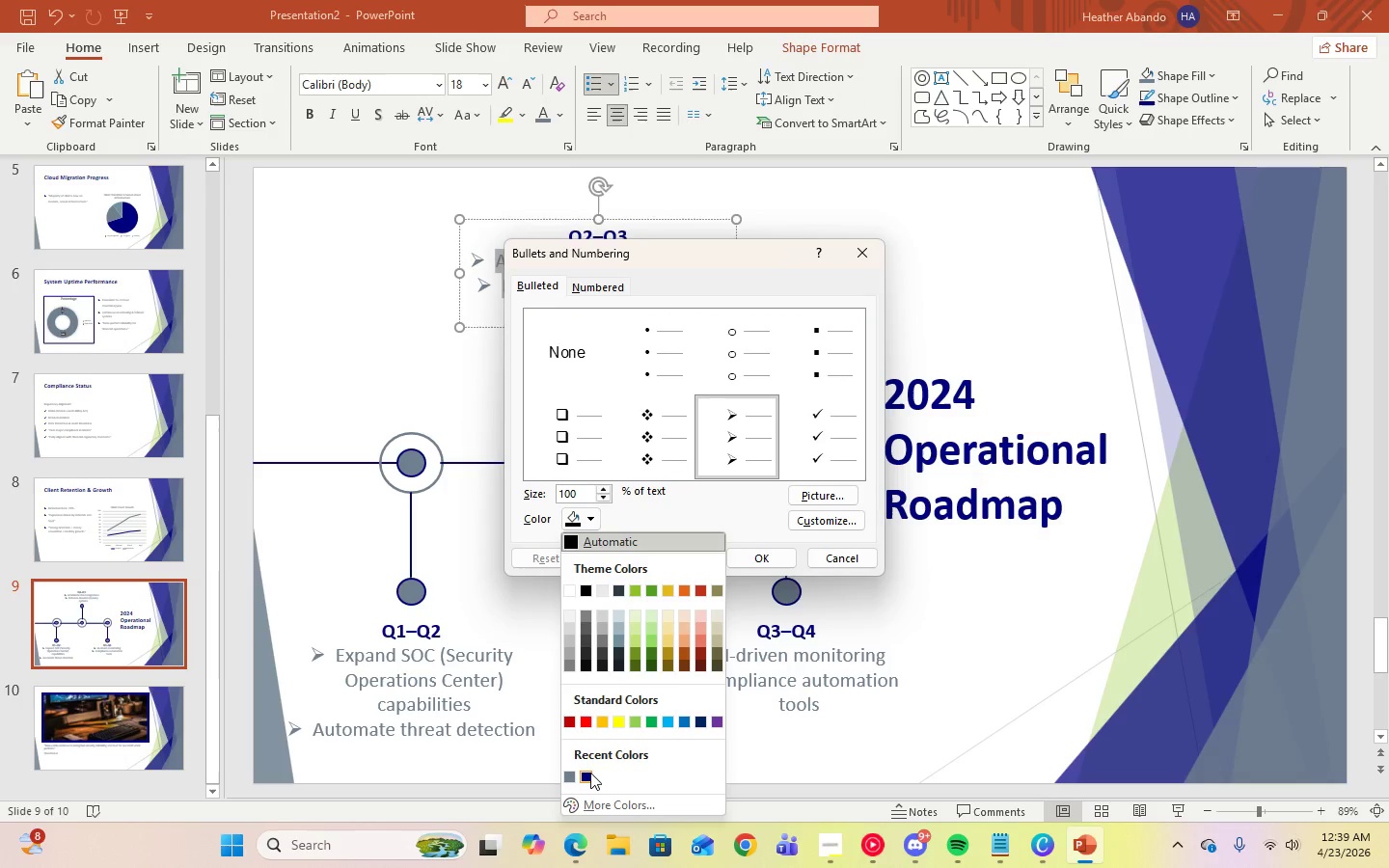 
left_click([590, 775])
 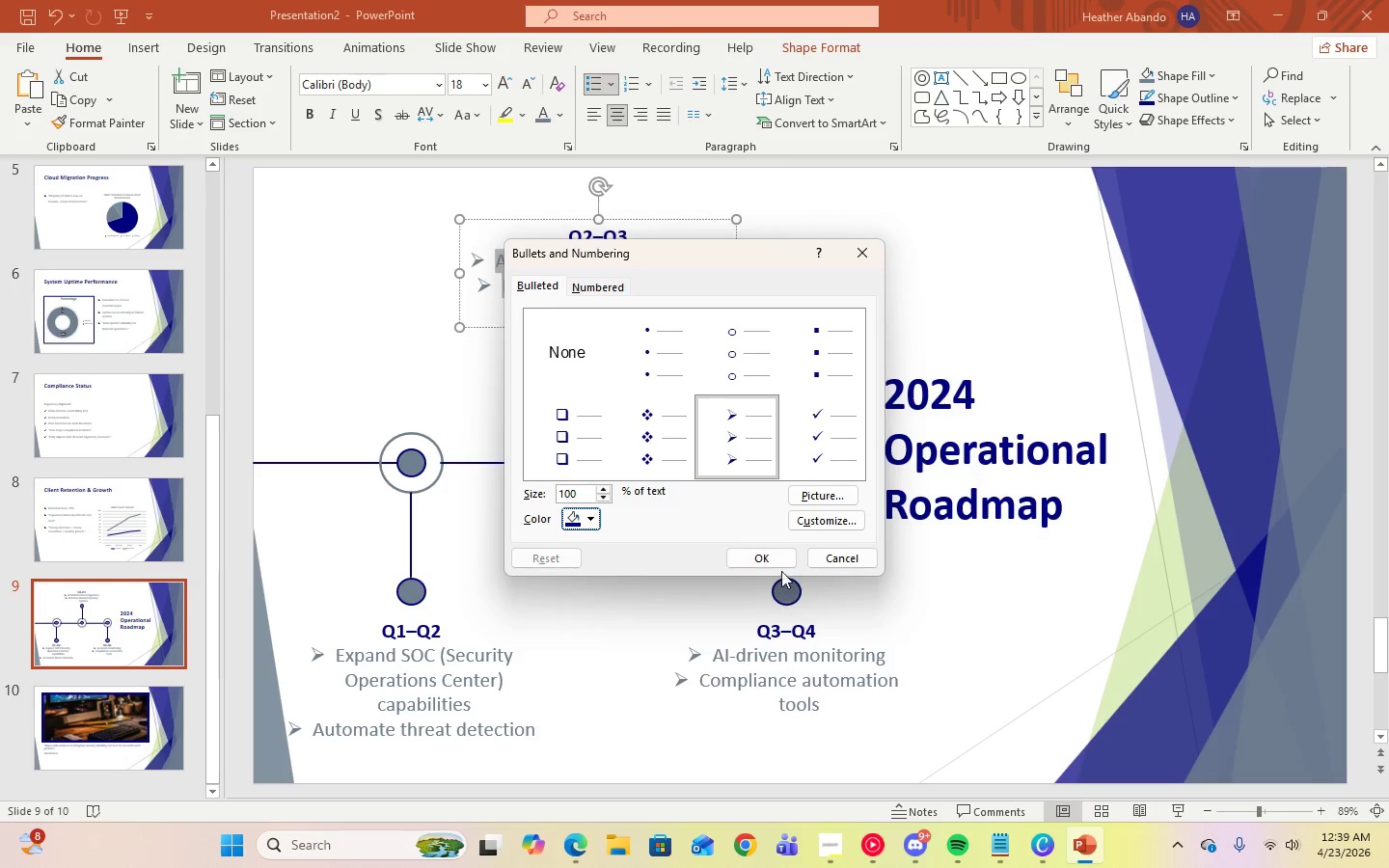 
left_click([775, 553])
 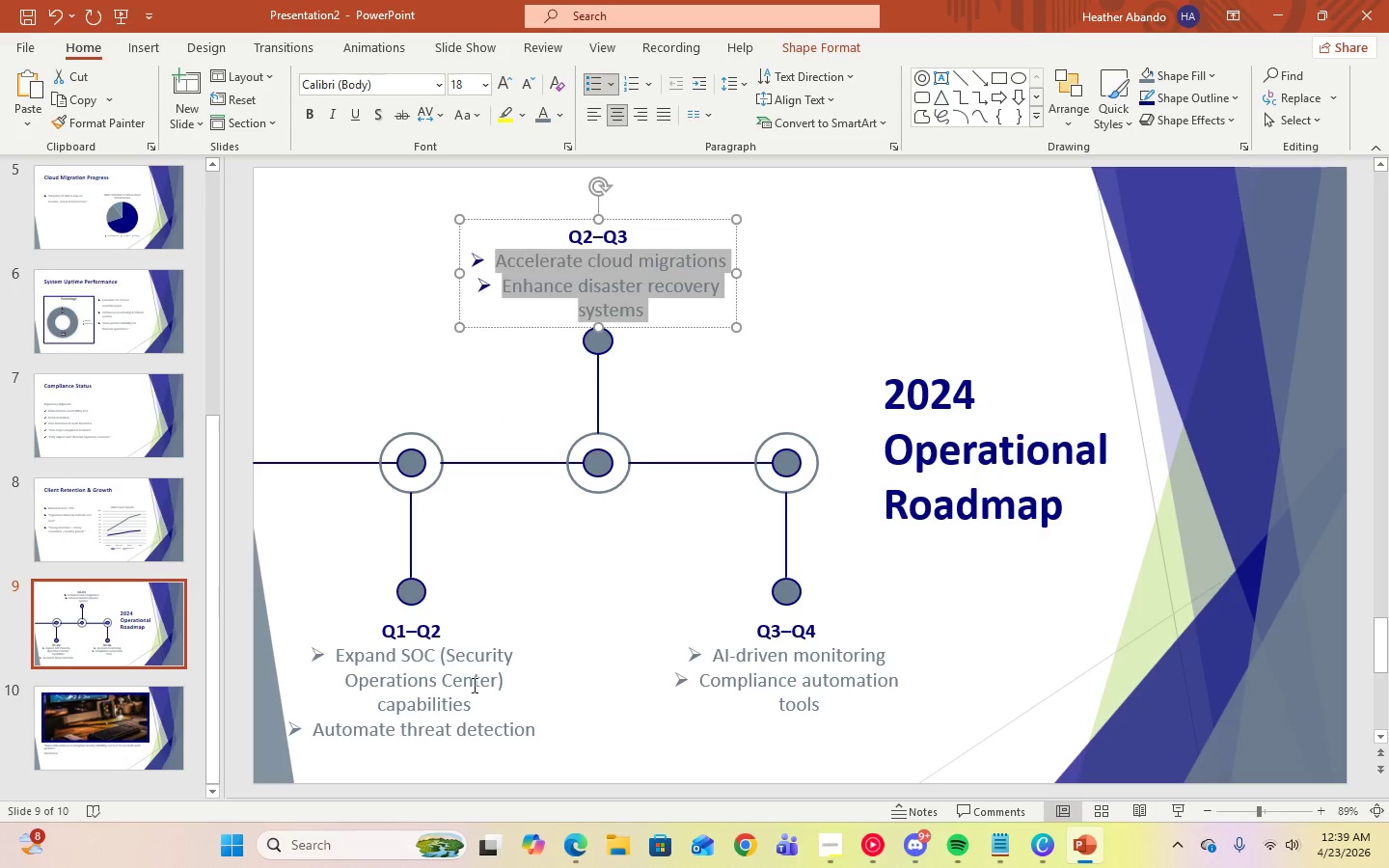 
left_click([468, 694])
 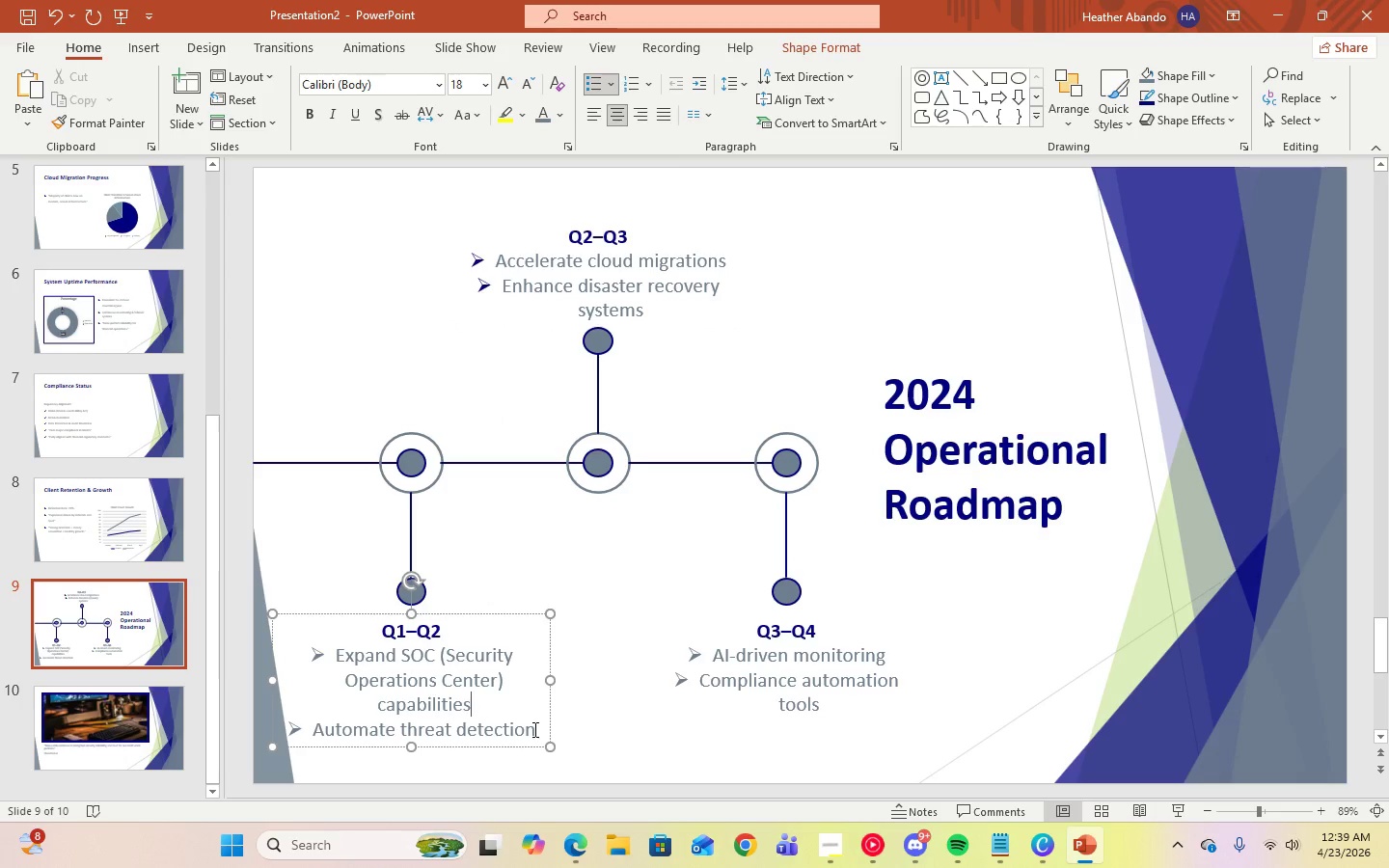 
left_click_drag(start_coordinate=[533, 729], to_coordinate=[330, 662])
 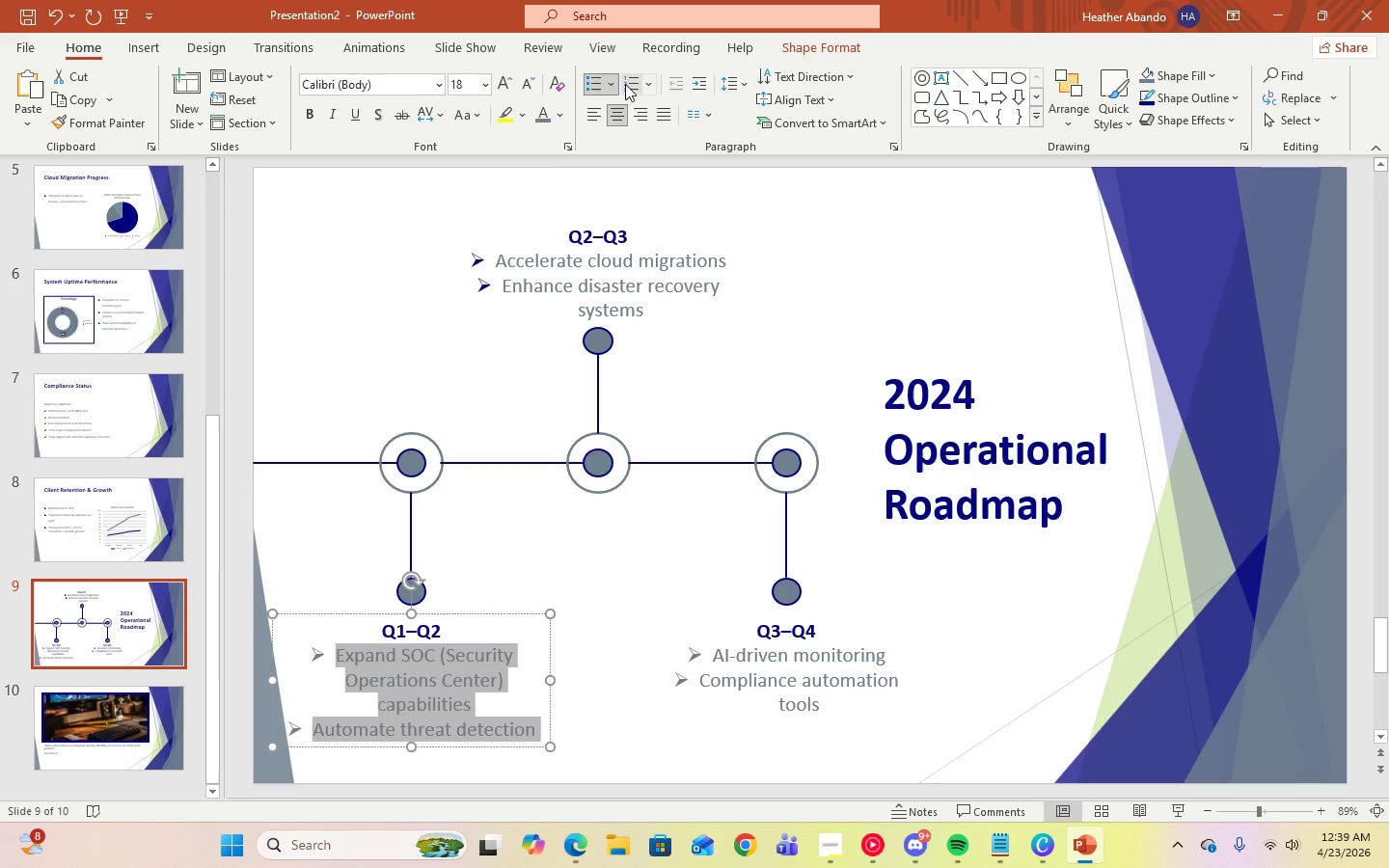 
left_click([610, 84])
 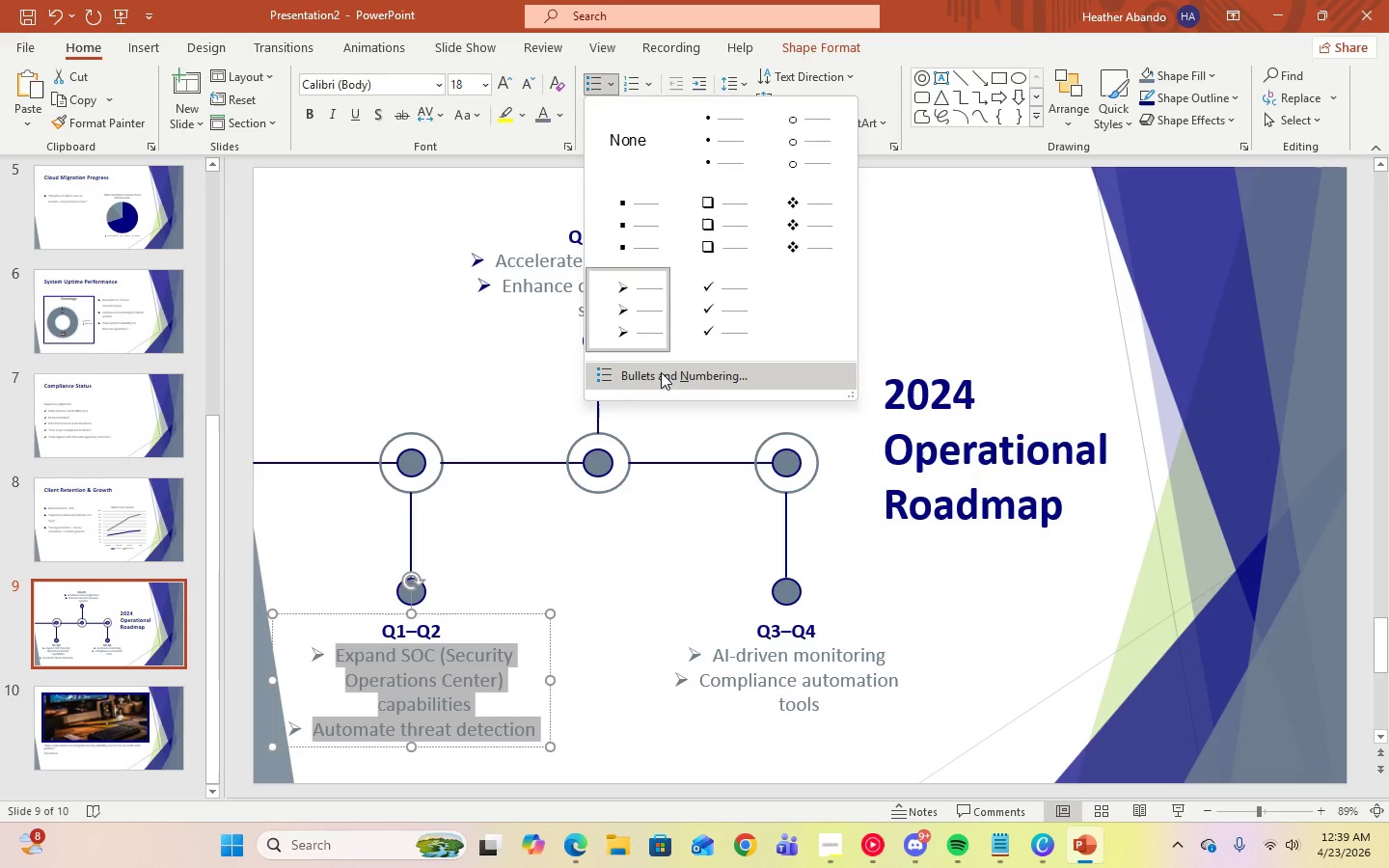 
left_click([662, 374])
 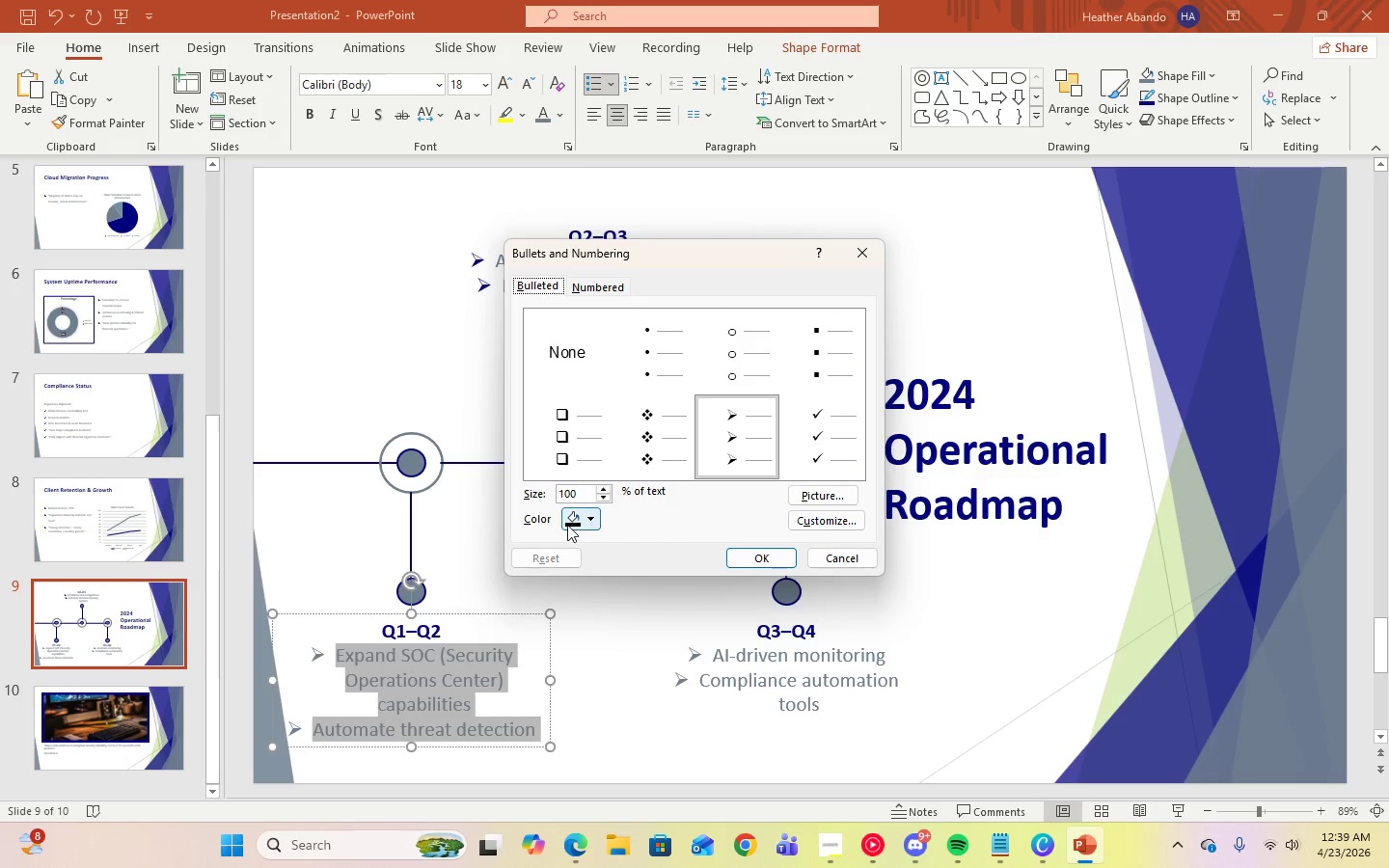 
left_click([575, 523])
 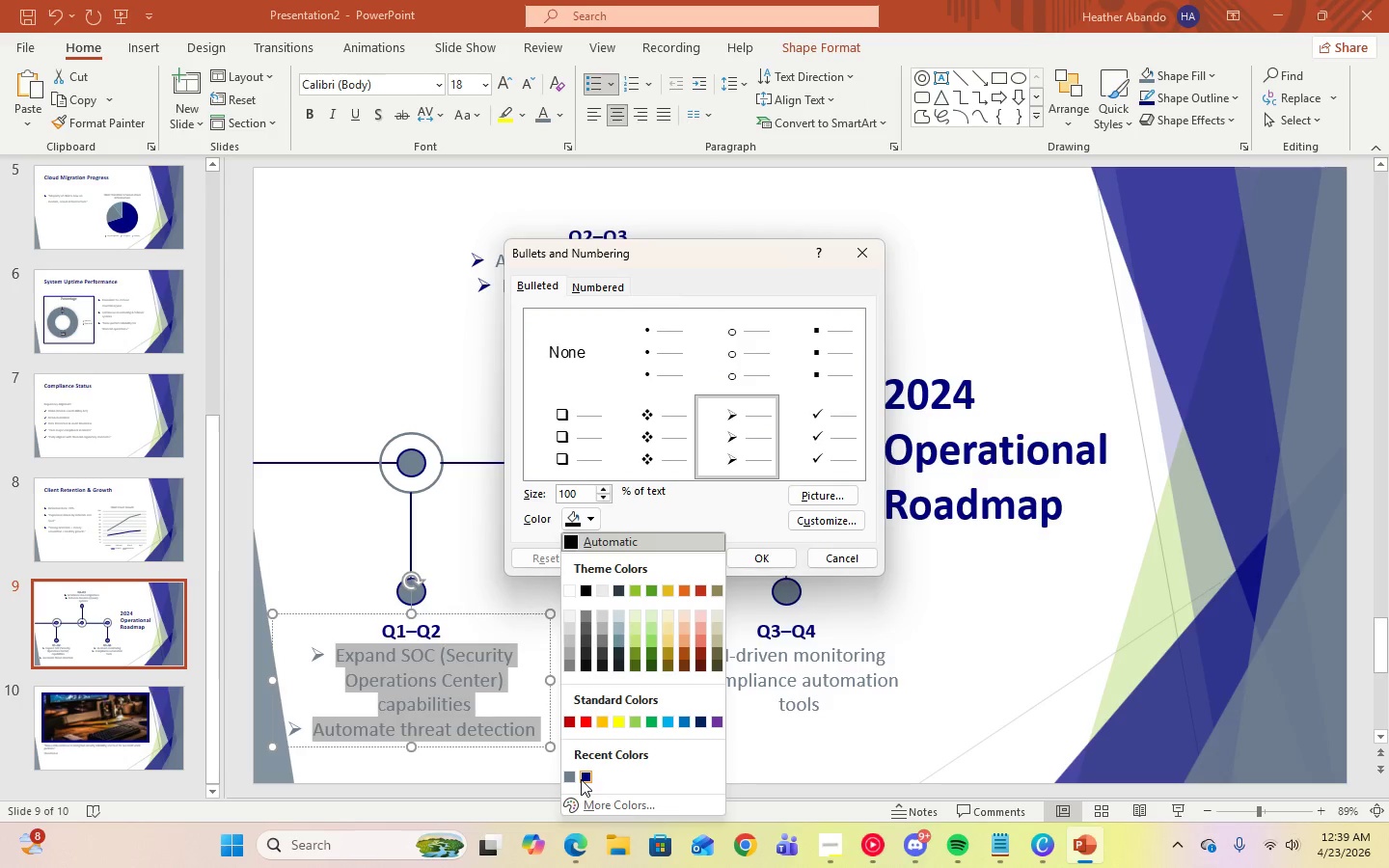 
left_click([581, 779])
 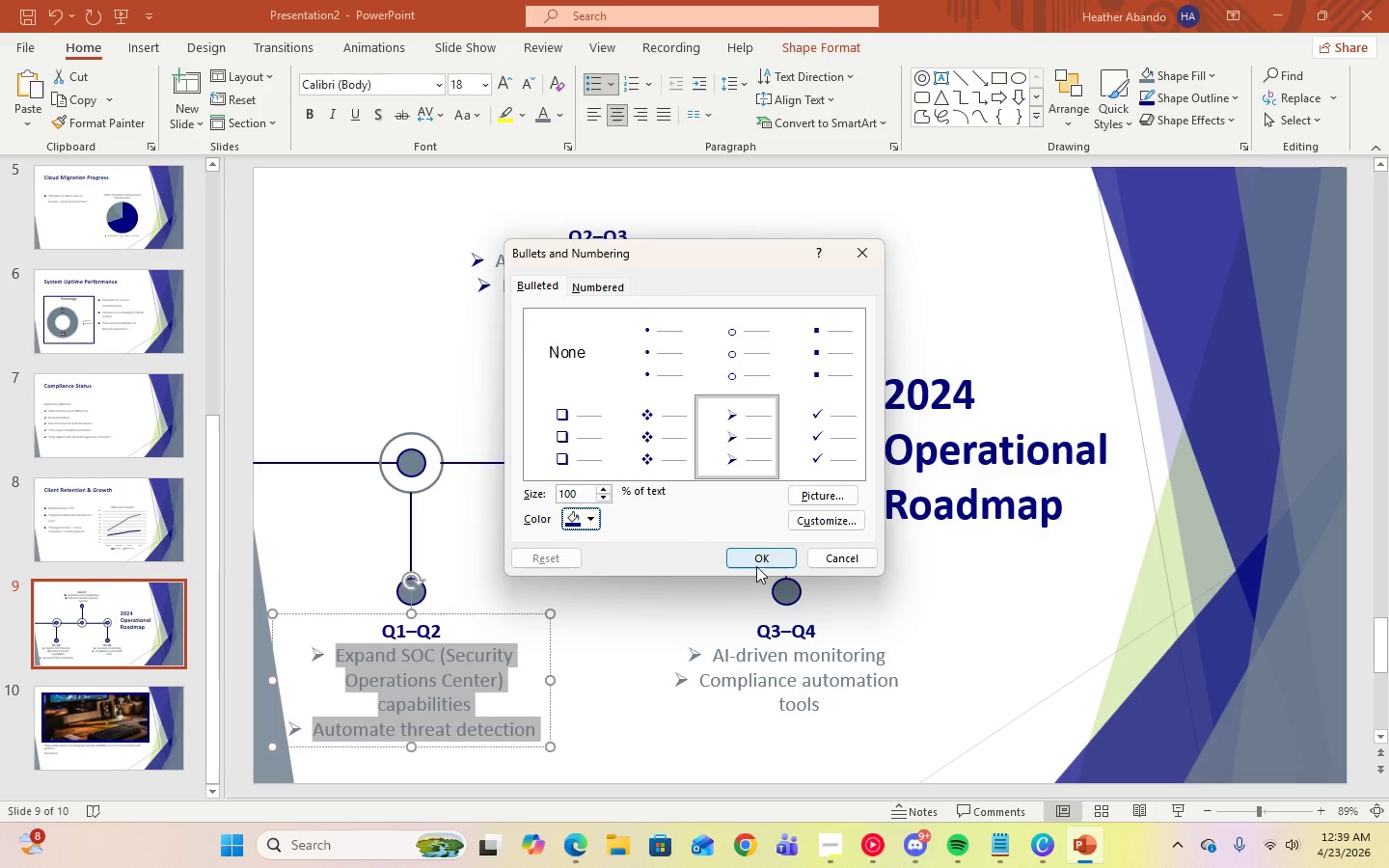 
left_click([756, 566])
 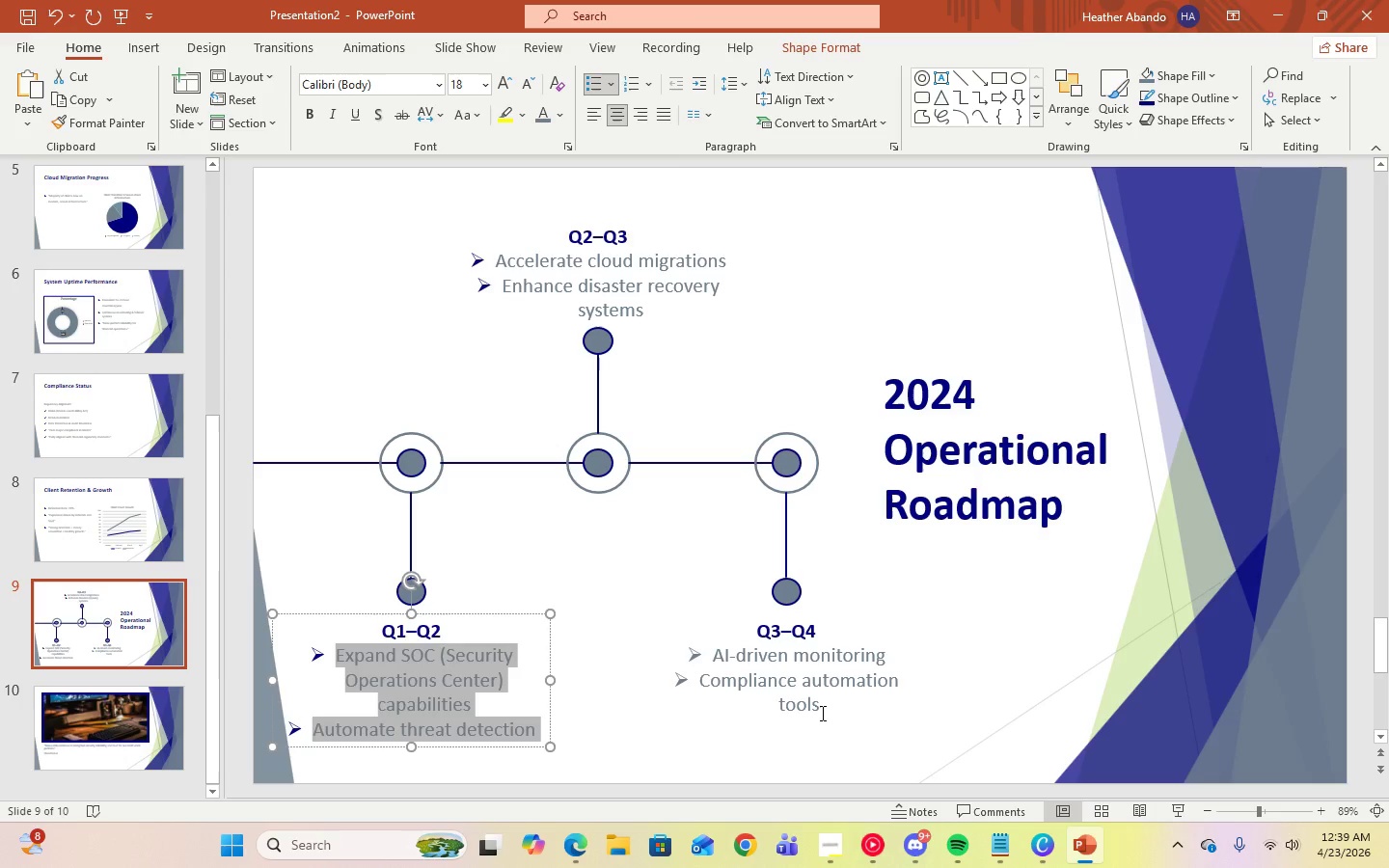 
left_click([821, 710])
 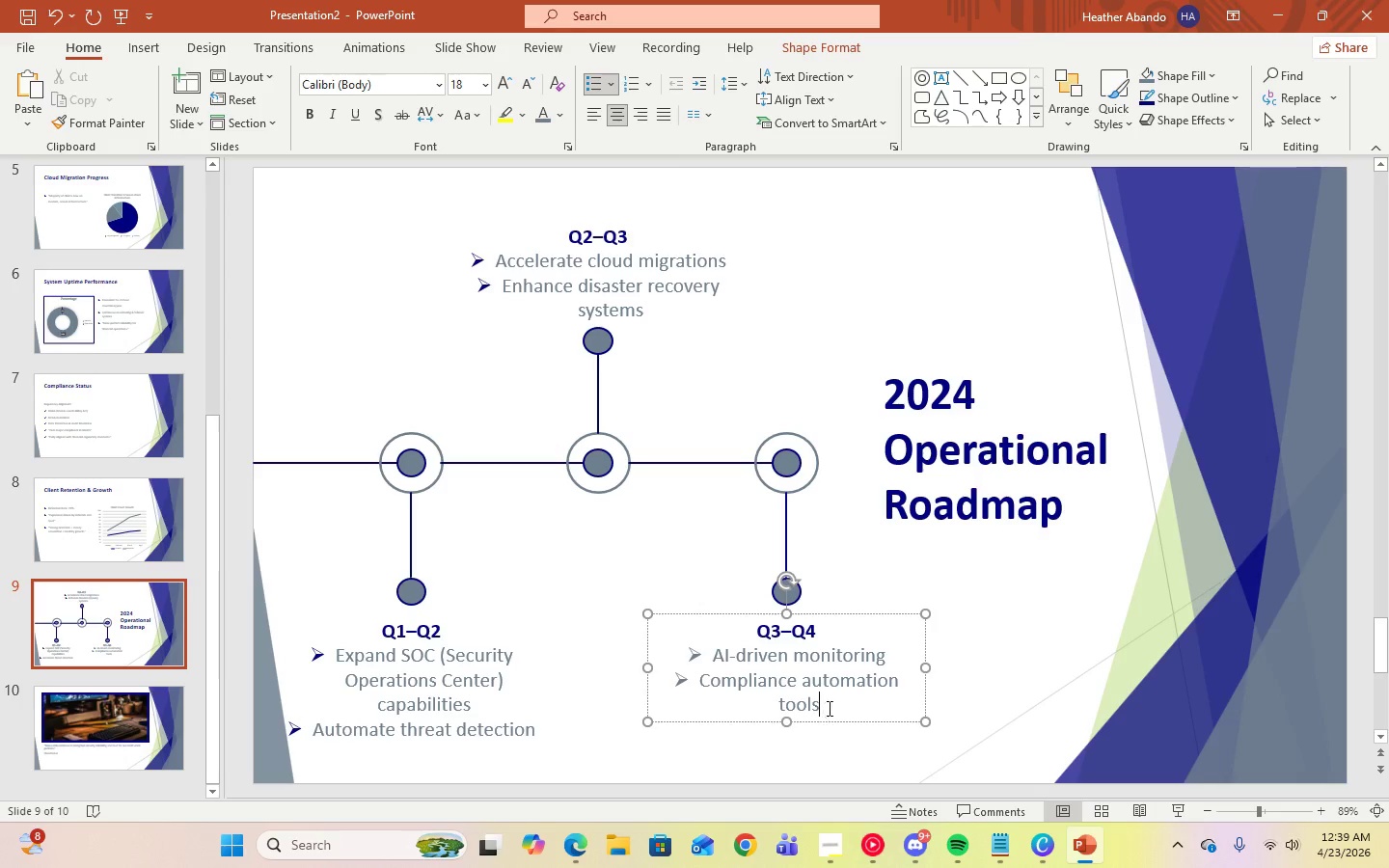 
left_click_drag(start_coordinate=[828, 708], to_coordinate=[722, 661])
 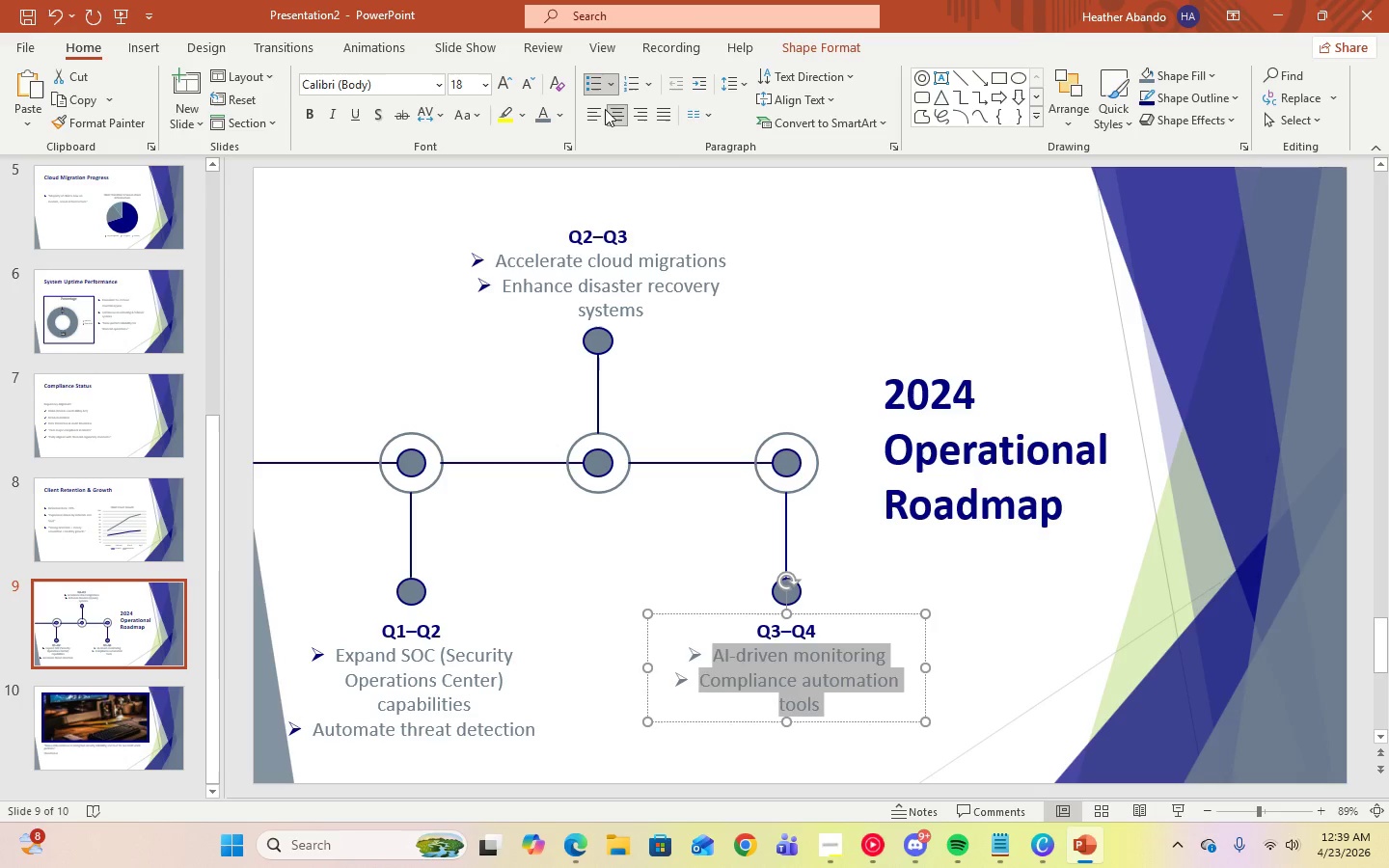 
left_click([609, 90])
 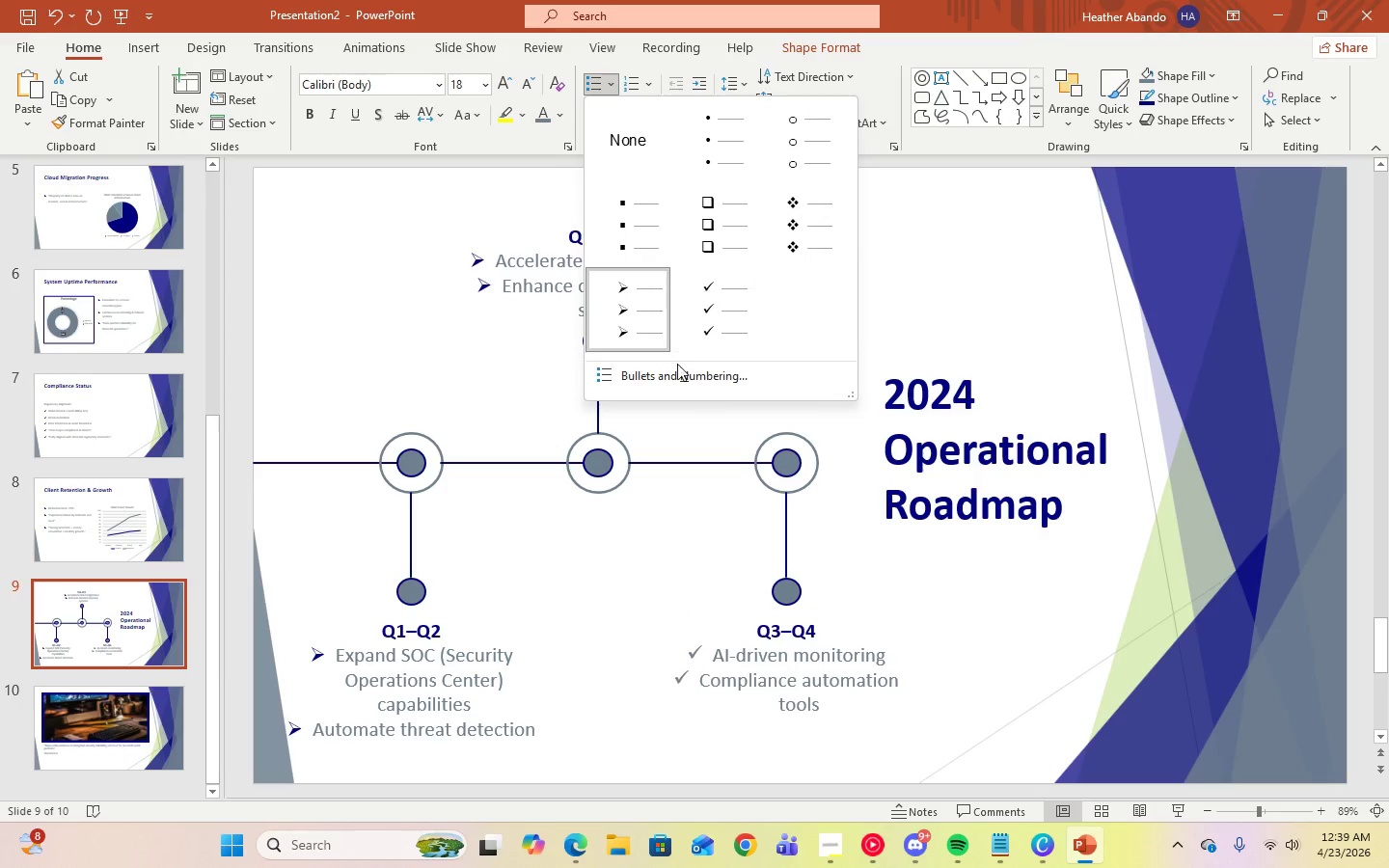 
left_click([678, 367])
 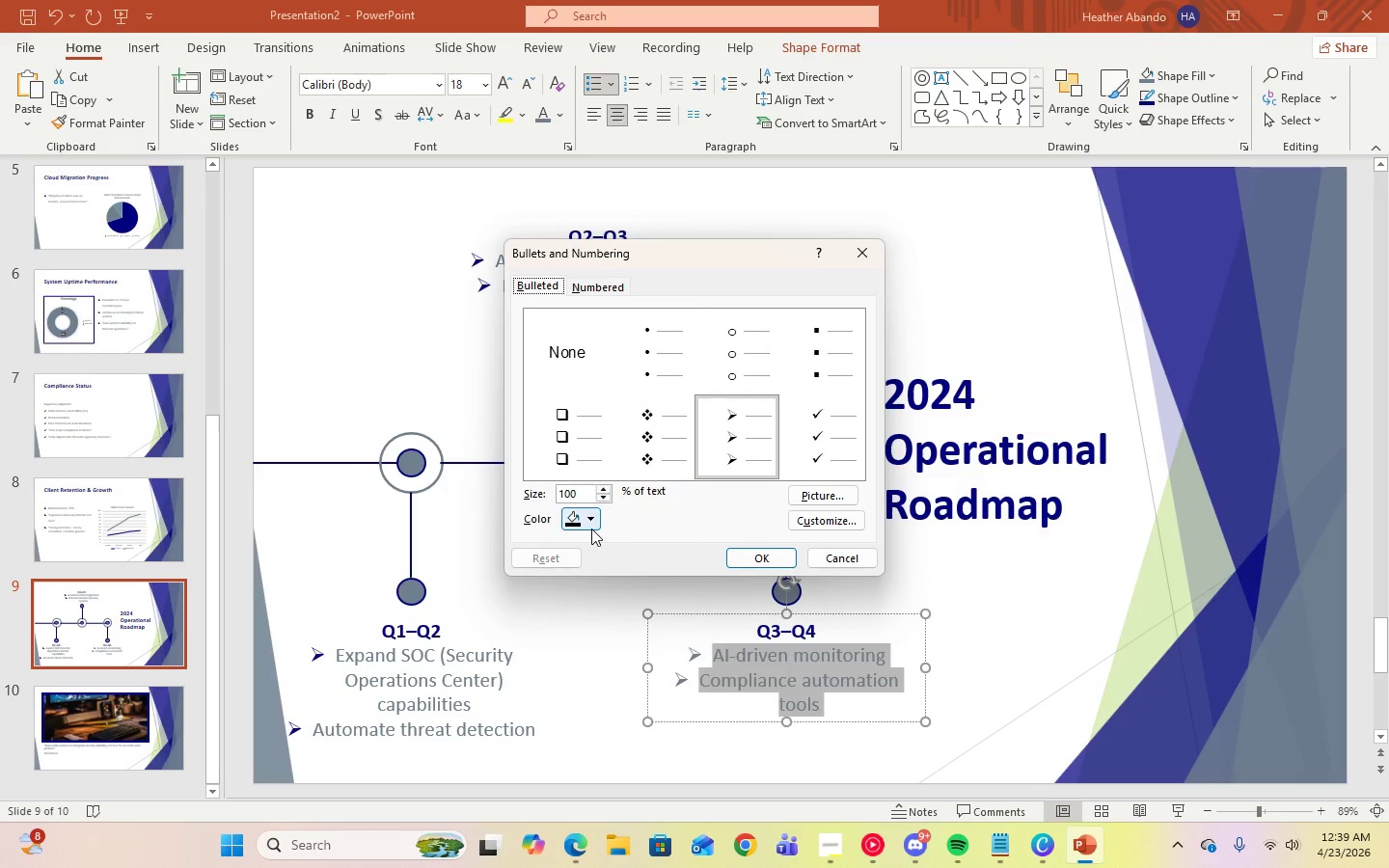 
left_click([591, 528])
 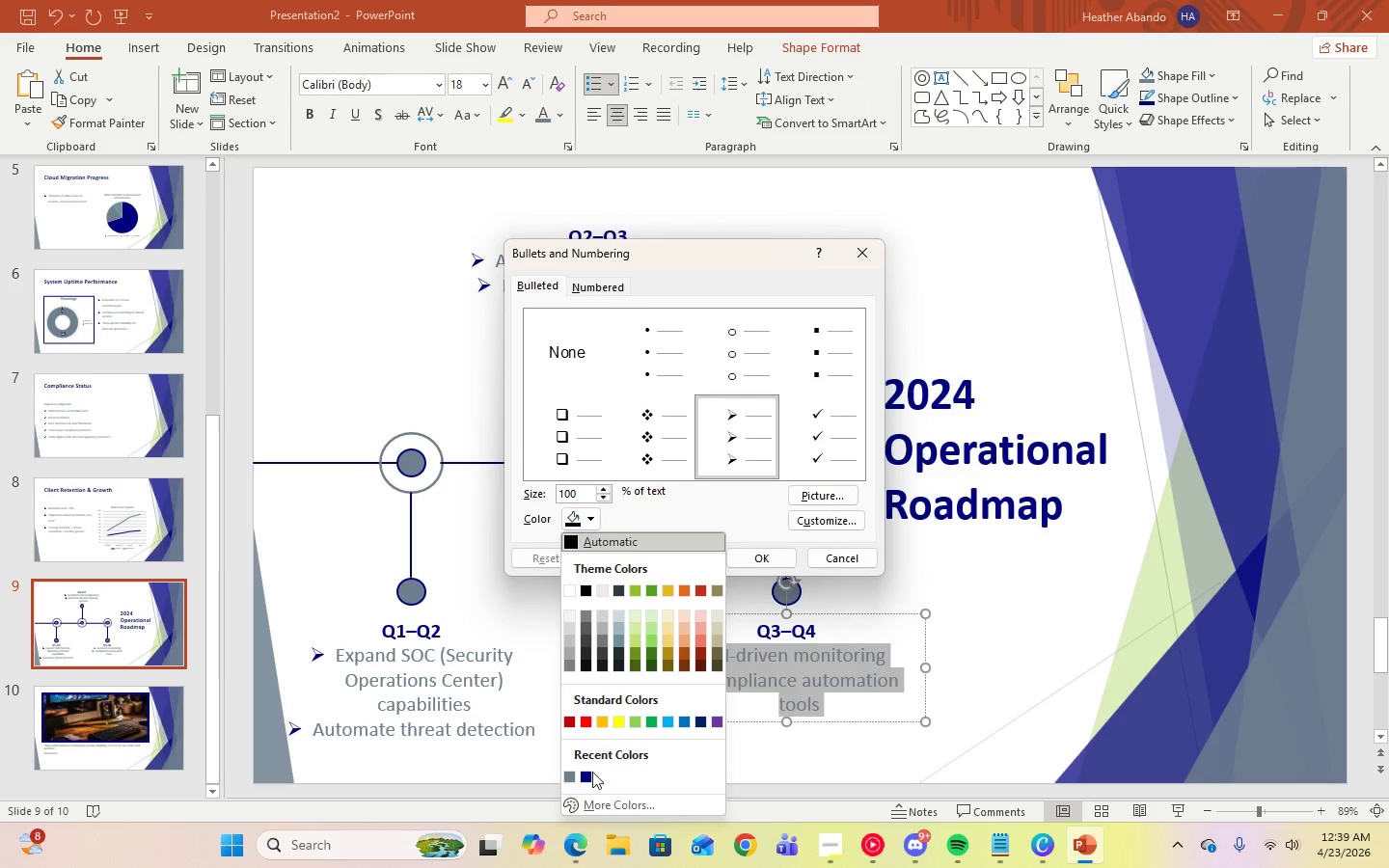 
left_click([589, 780])
 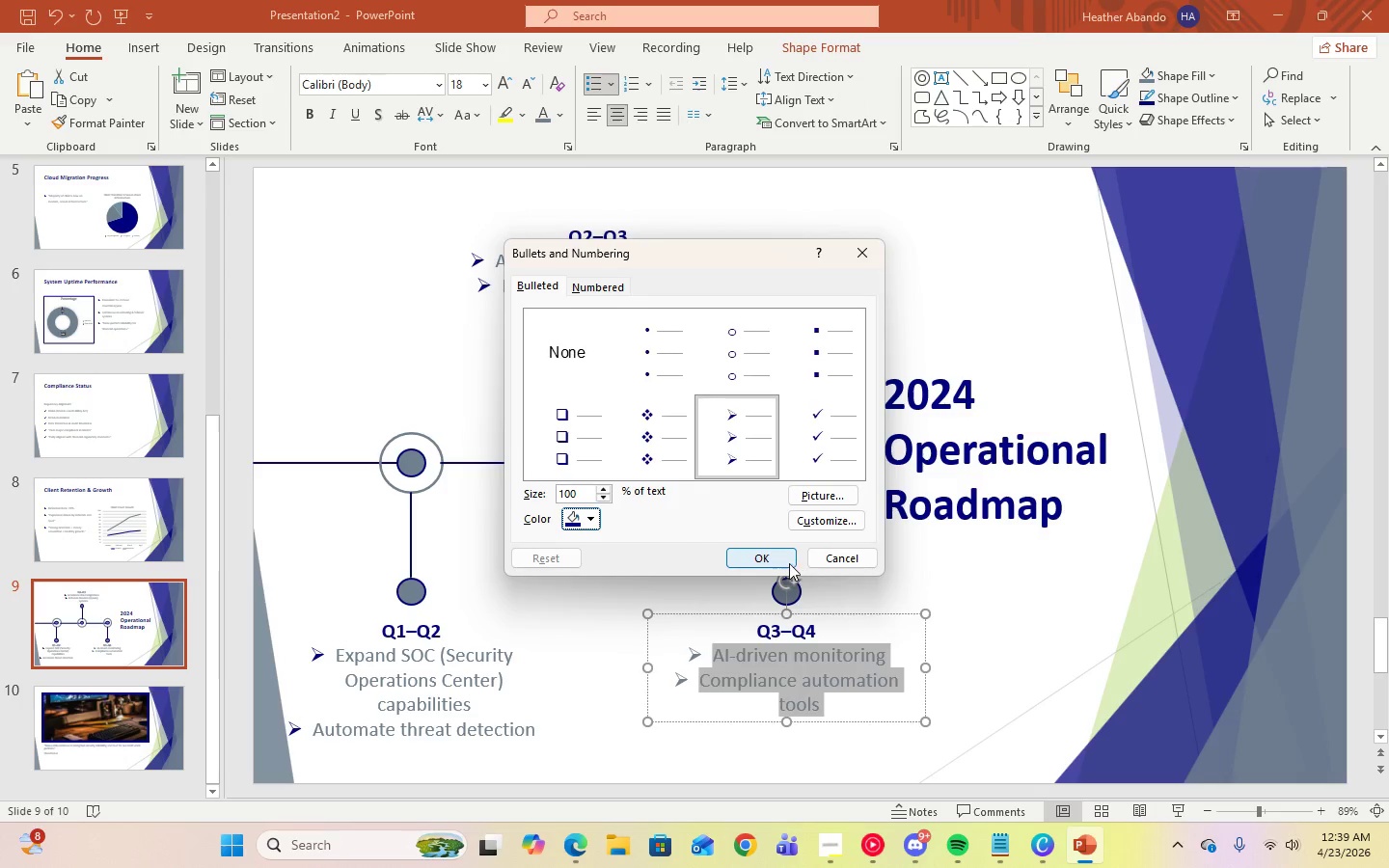 
left_click([786, 563])
 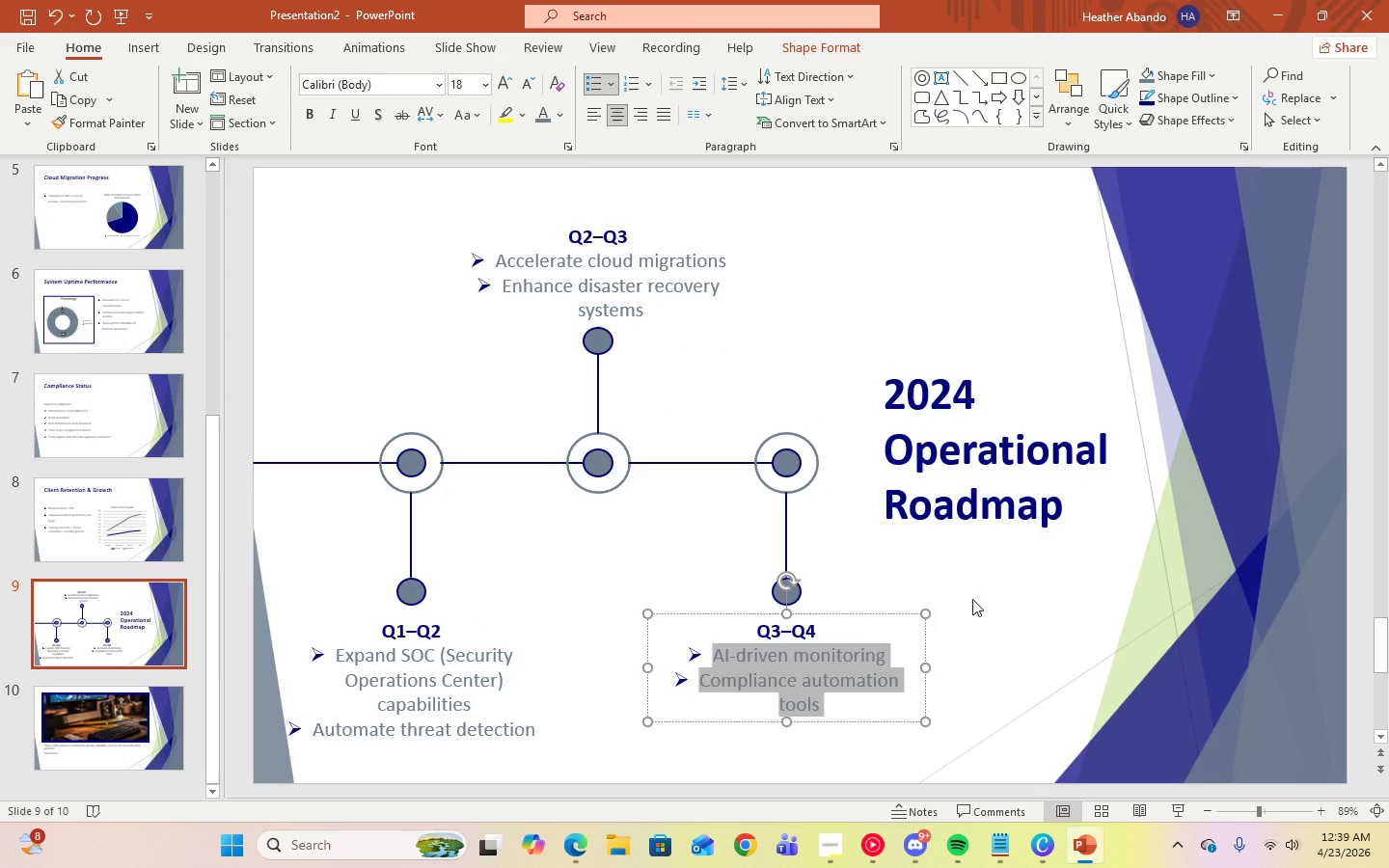 
left_click([991, 600])
 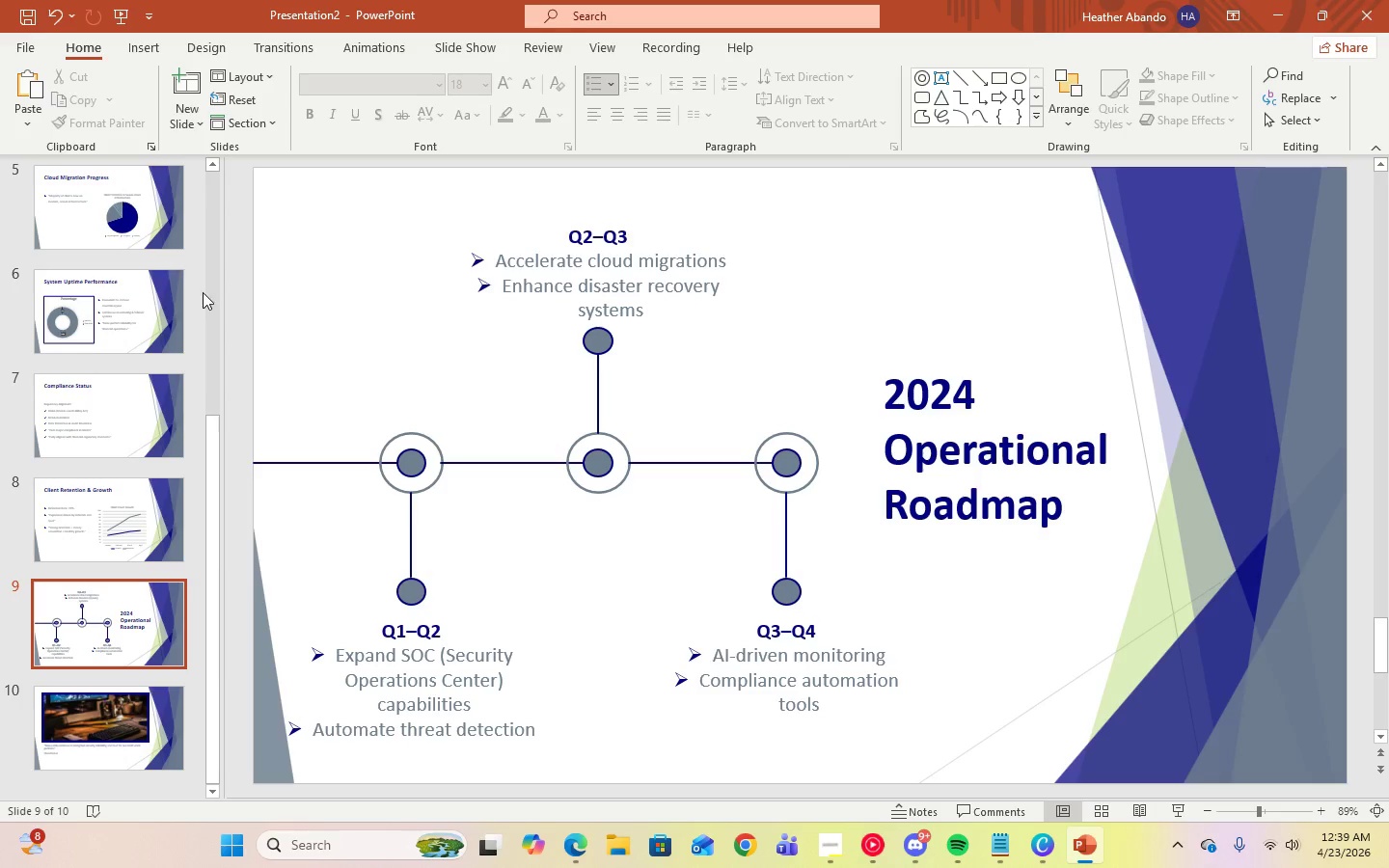 
wait(5.55)
 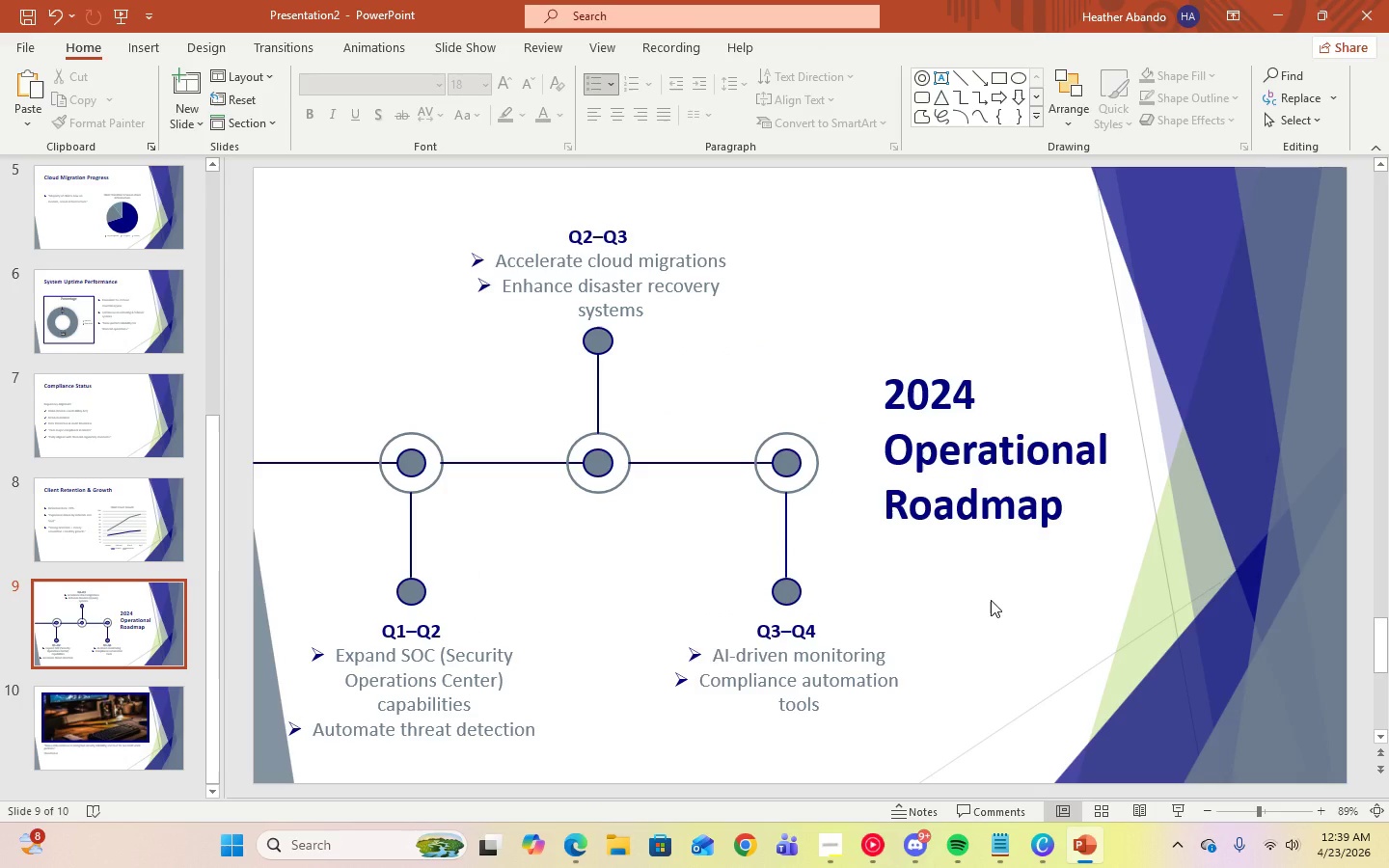 
left_click([537, 733])
 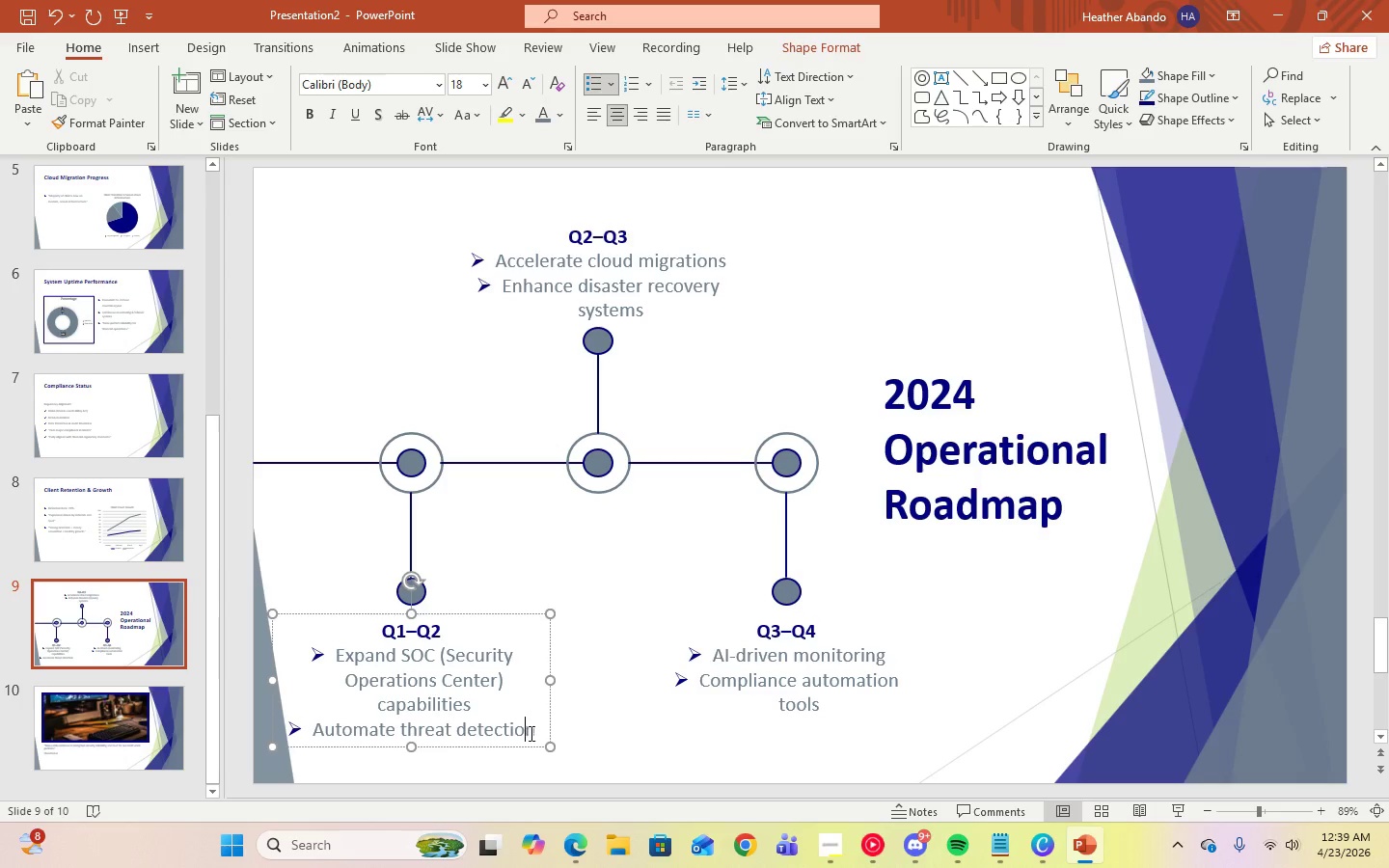 
double_click([533, 734])
 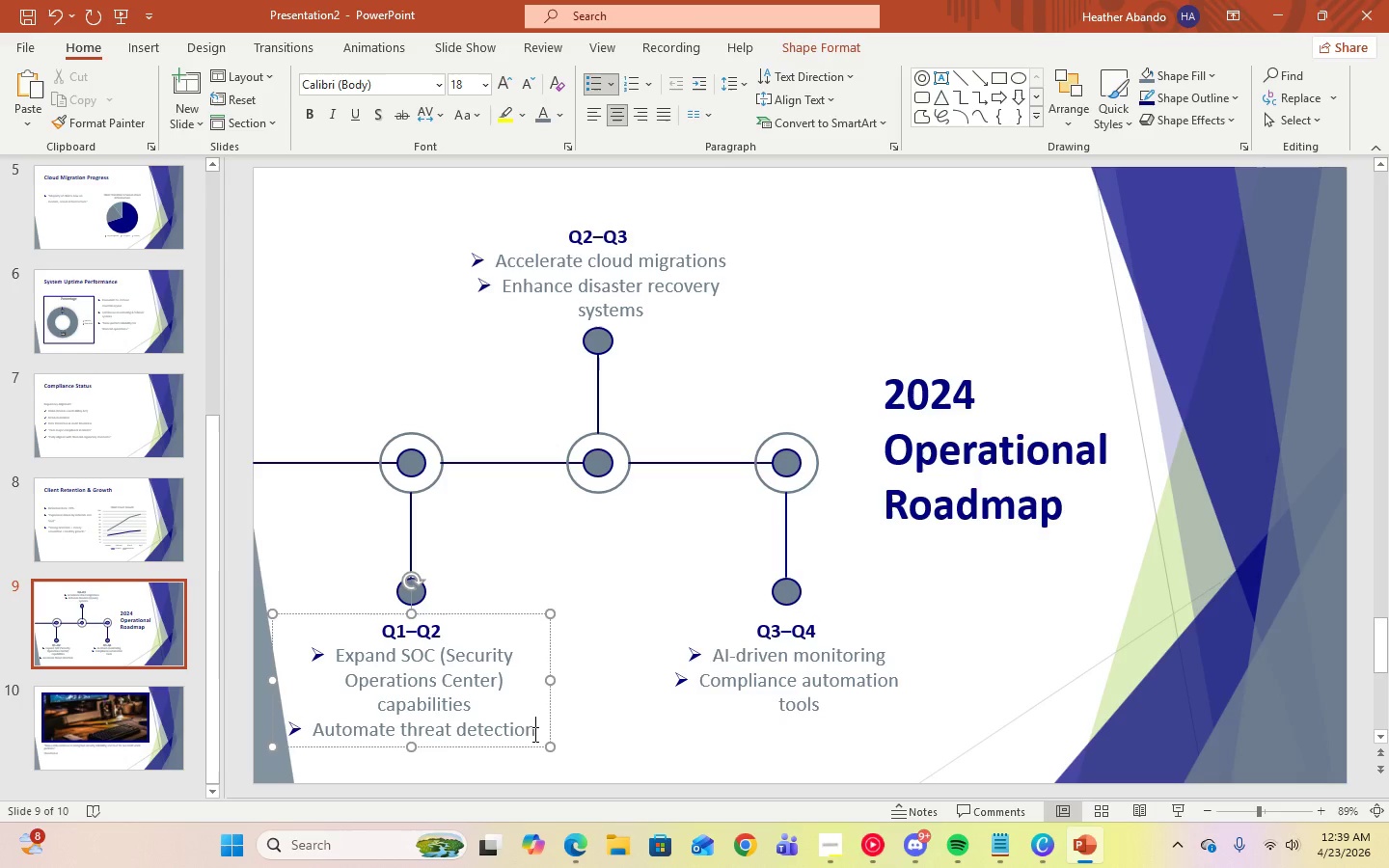 
key(Control+A)
 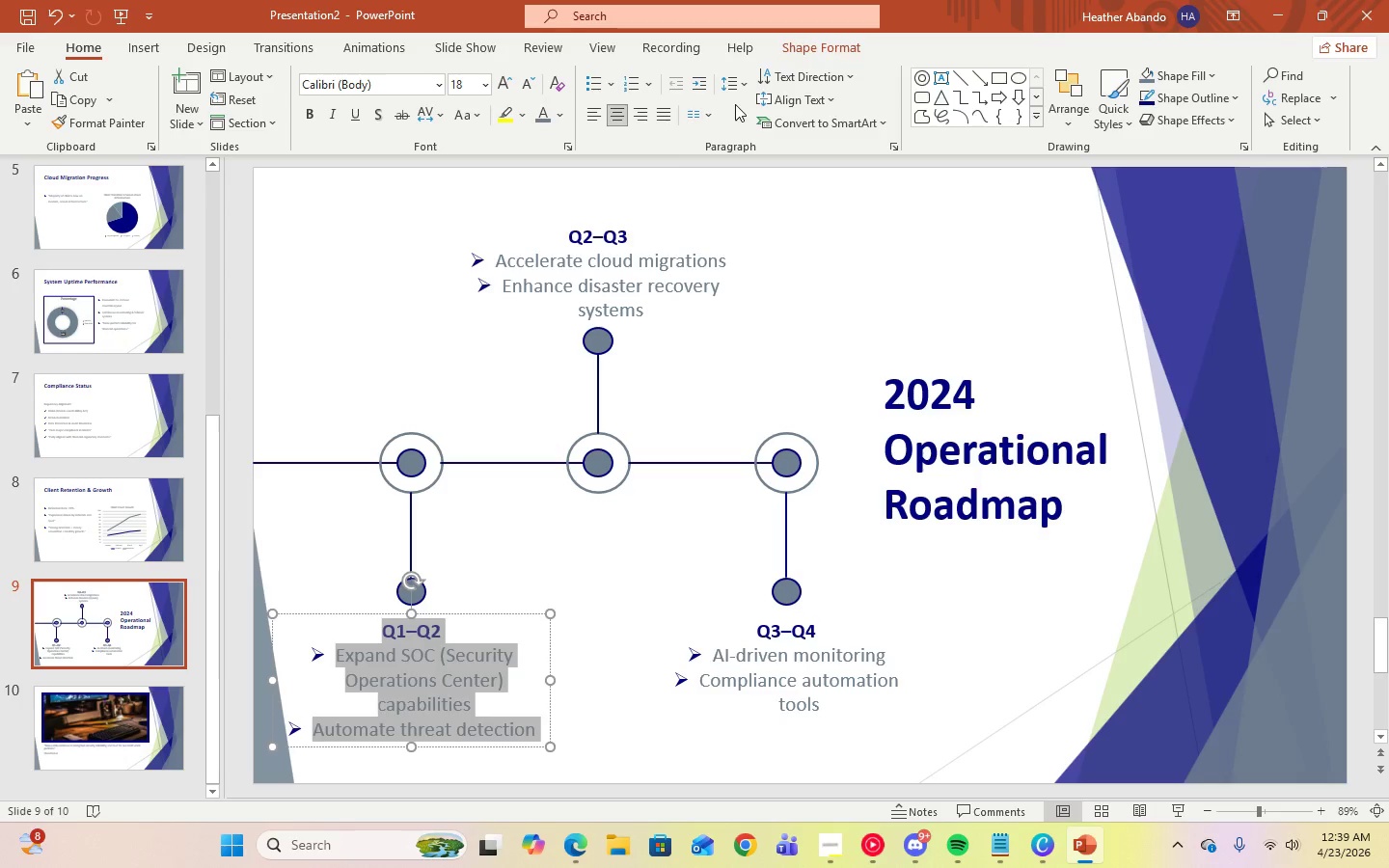 
left_click([735, 94])
 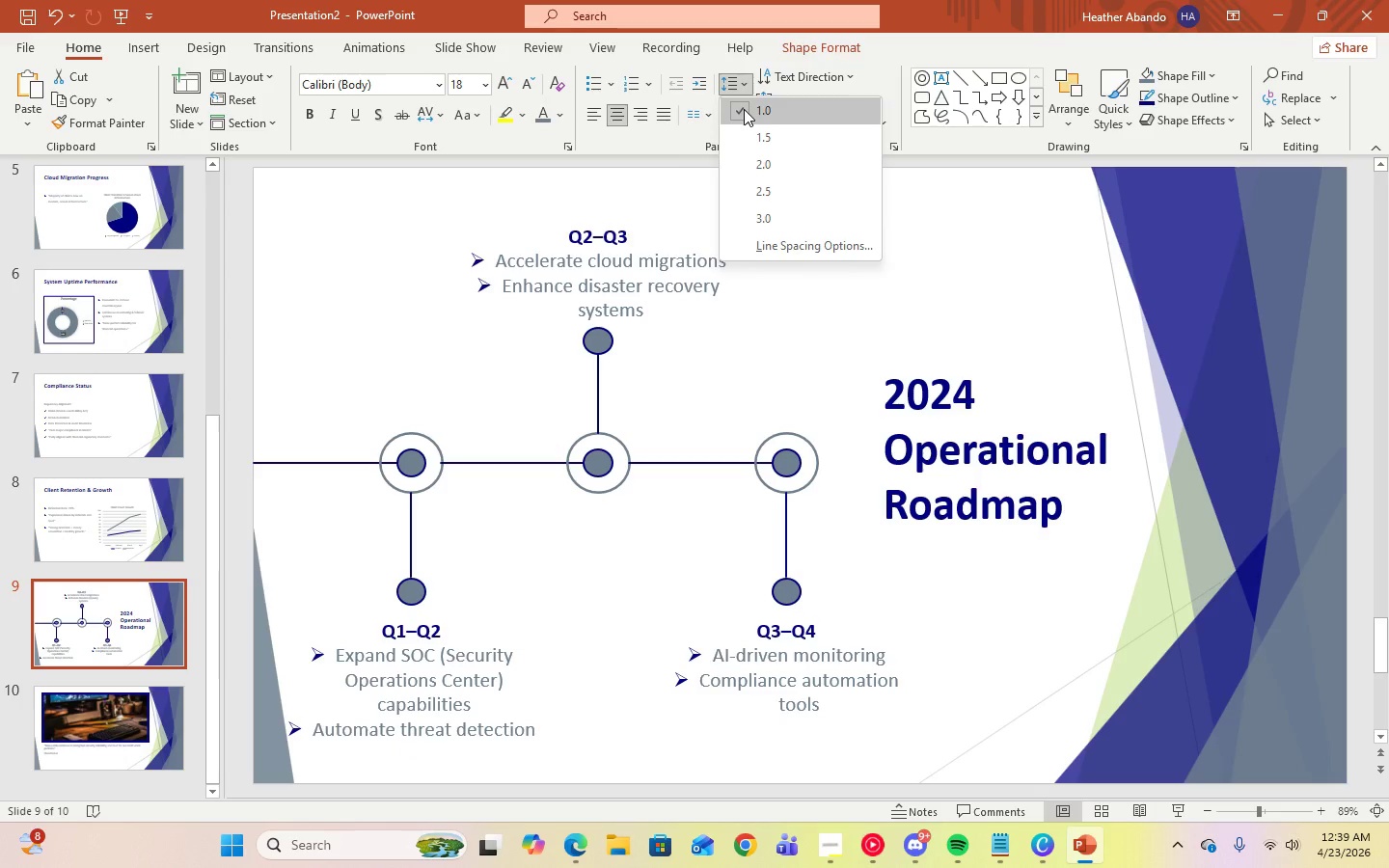 
left_click([636, 507])
 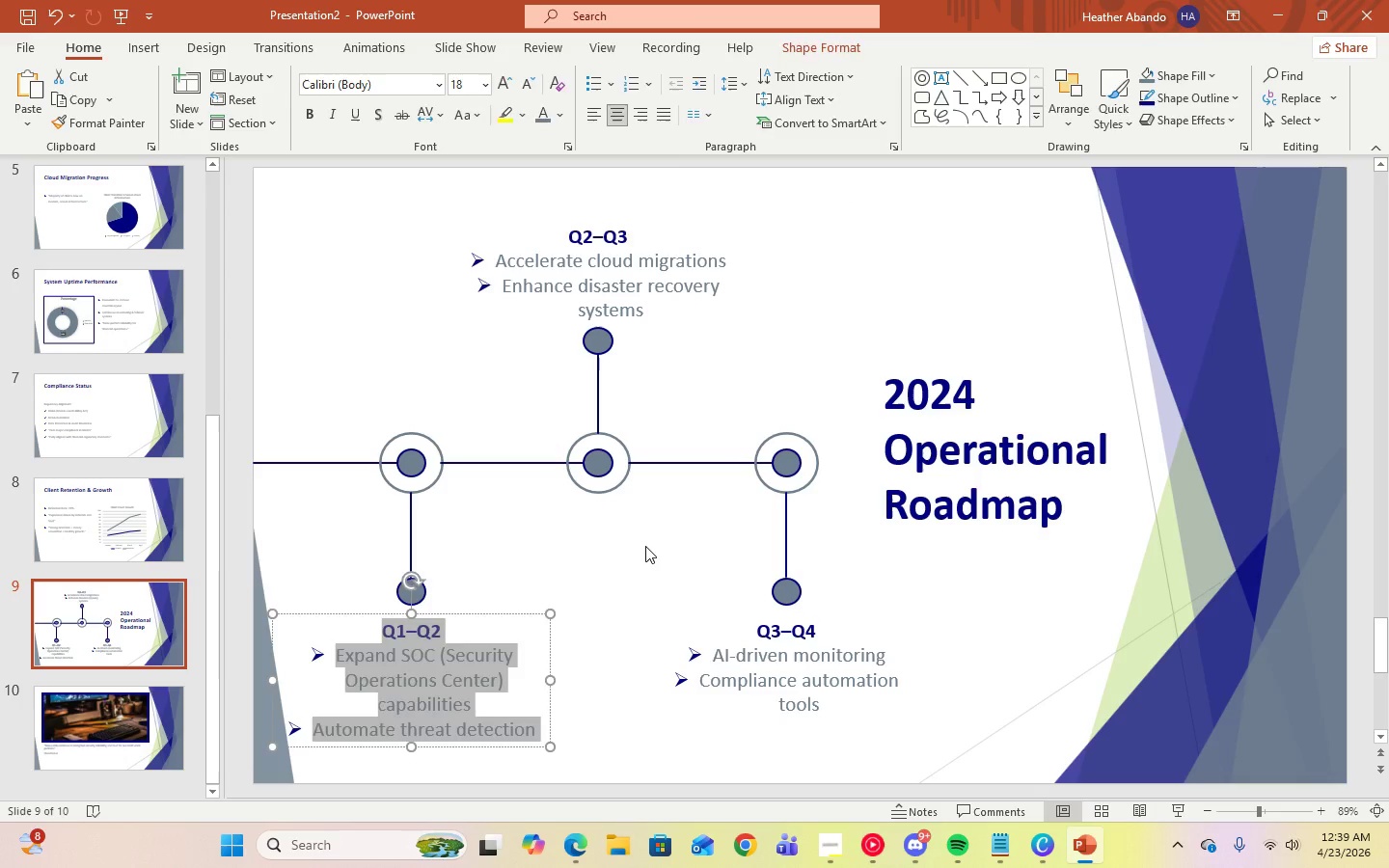 
left_click([645, 546])
 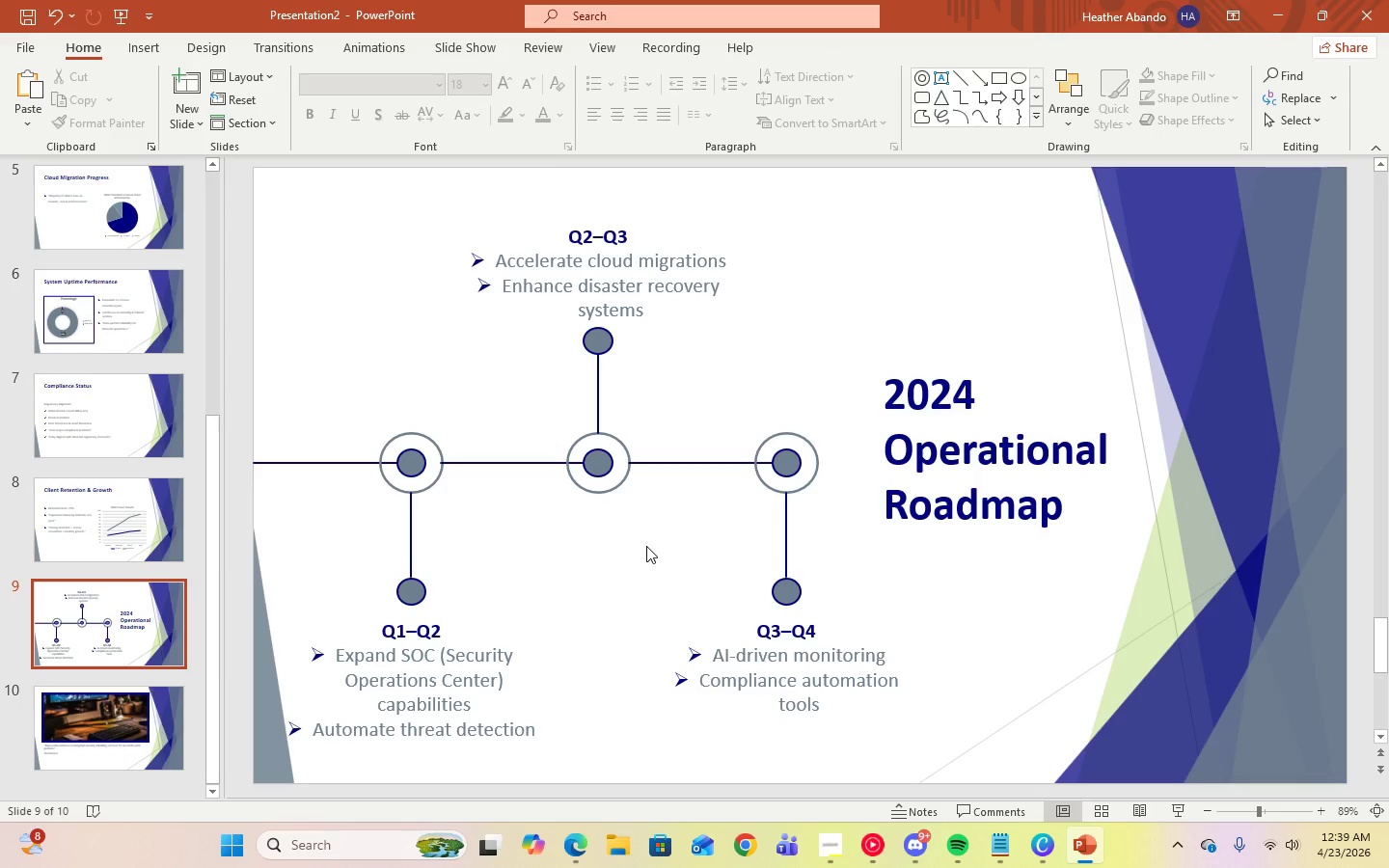 
wait(6.27)
 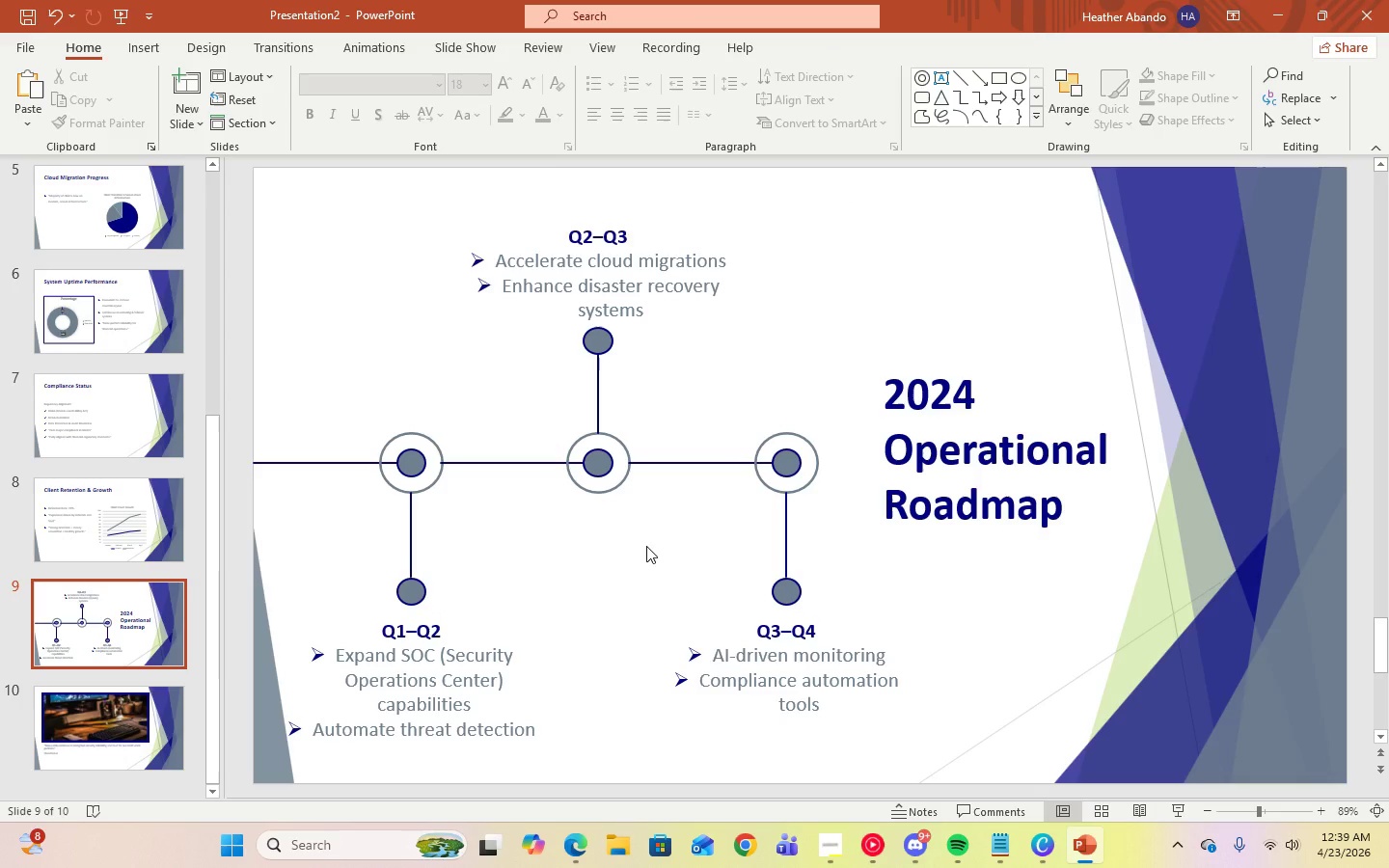 
left_click([394, 671])
 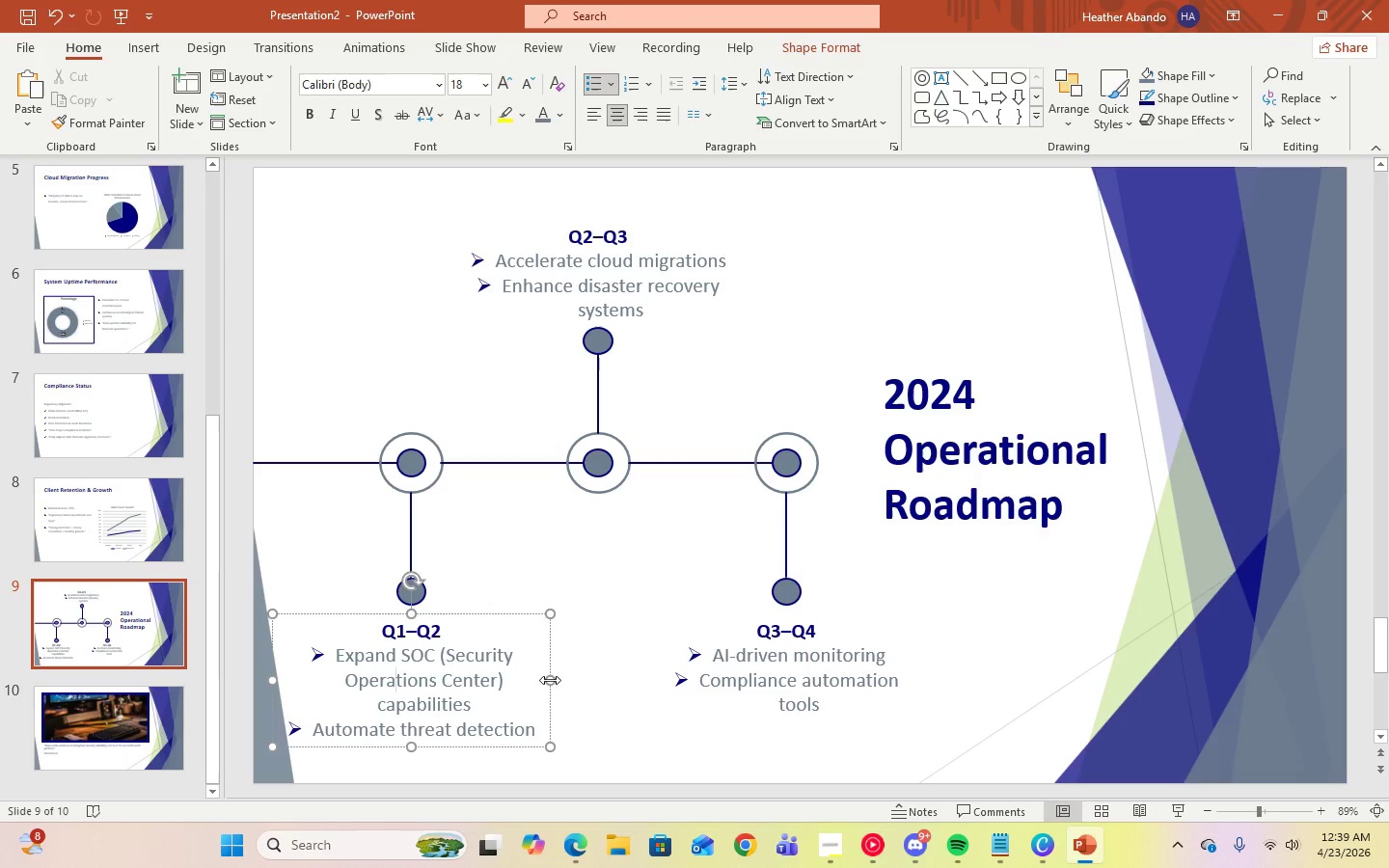 
left_click_drag(start_coordinate=[550, 680], to_coordinate=[648, 684])
 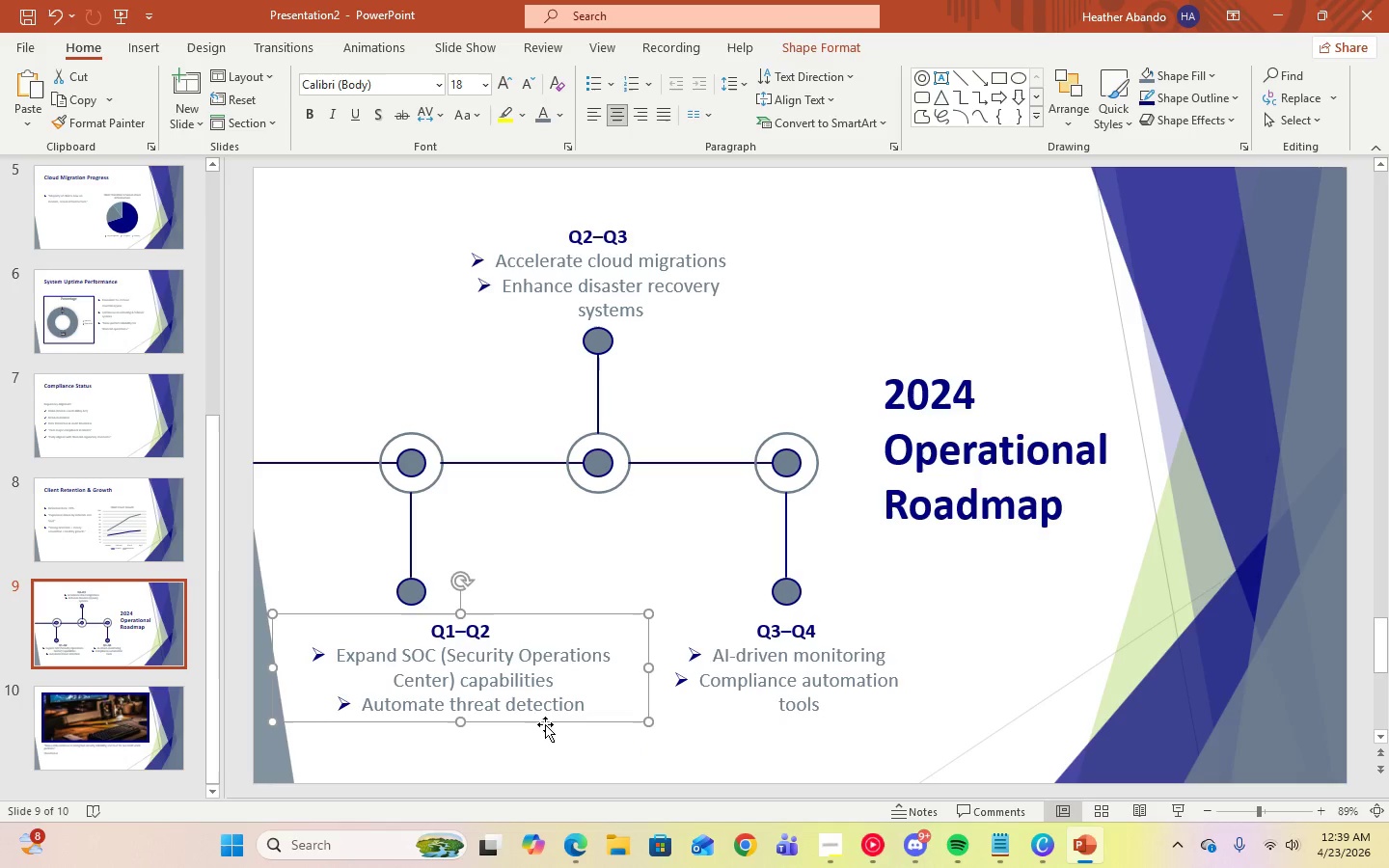 
left_click_drag(start_coordinate=[544, 721], to_coordinate=[509, 723])
 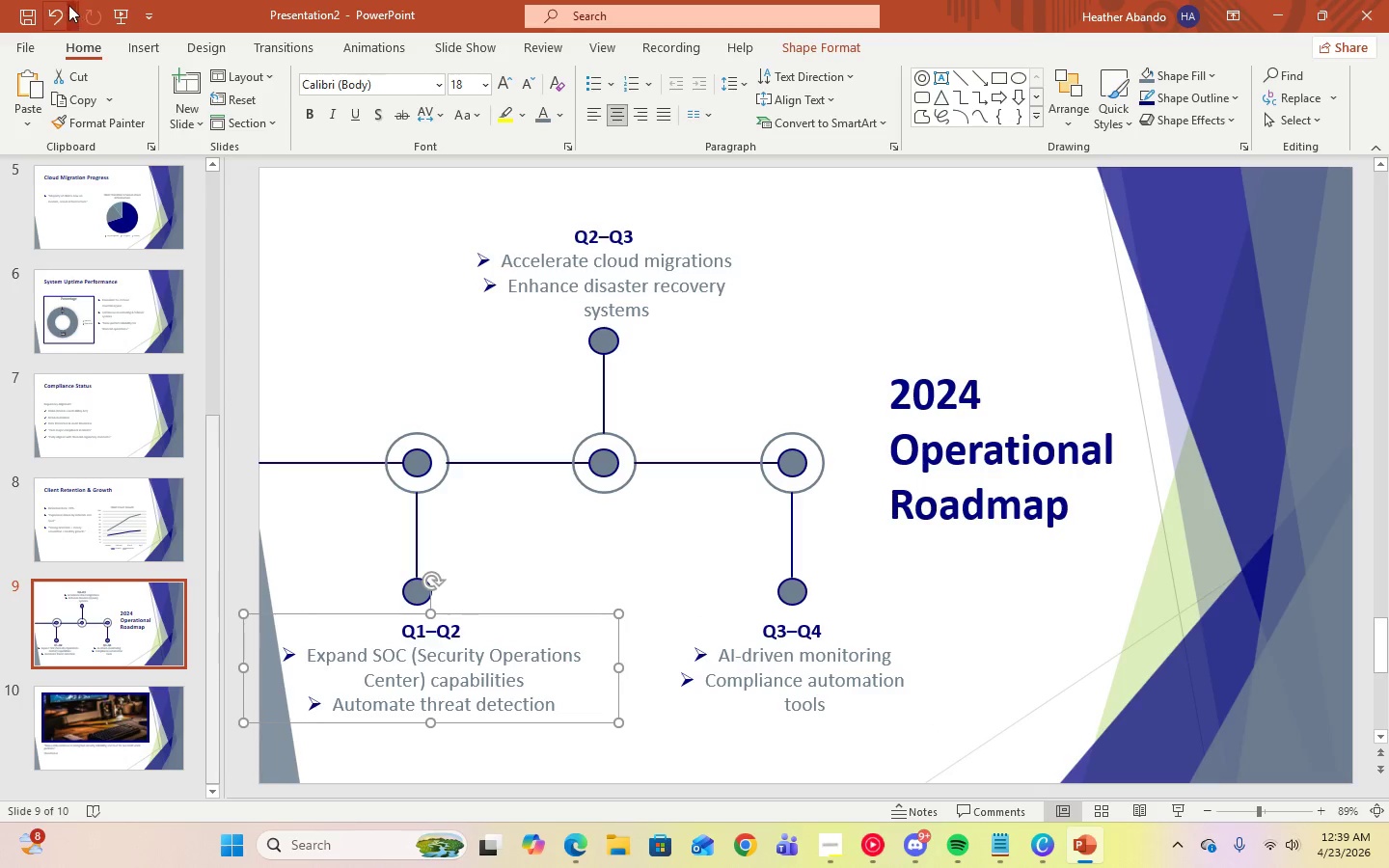 
left_click([55, 13])
 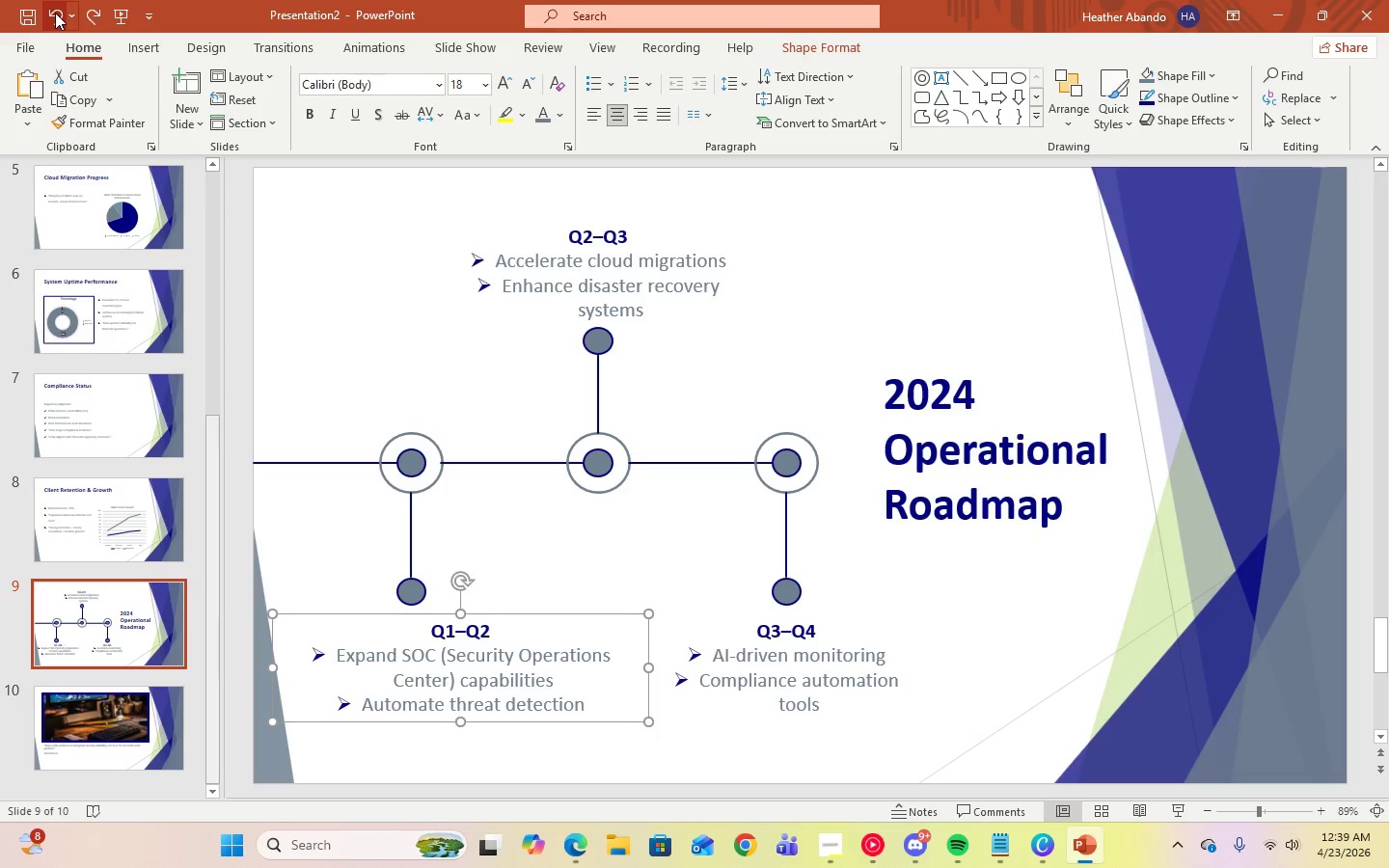 
left_click([55, 13])
 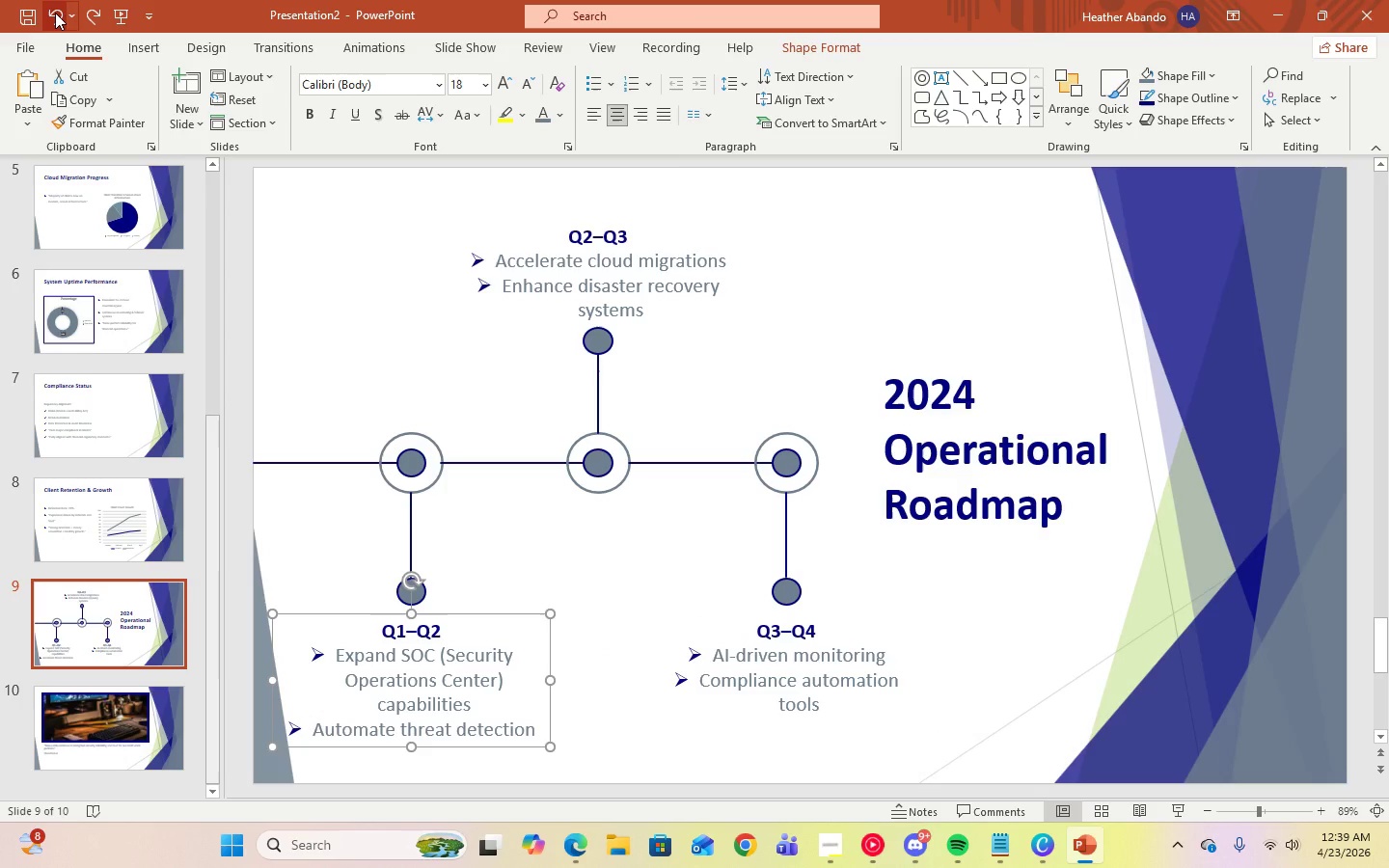 
left_click([55, 13])
 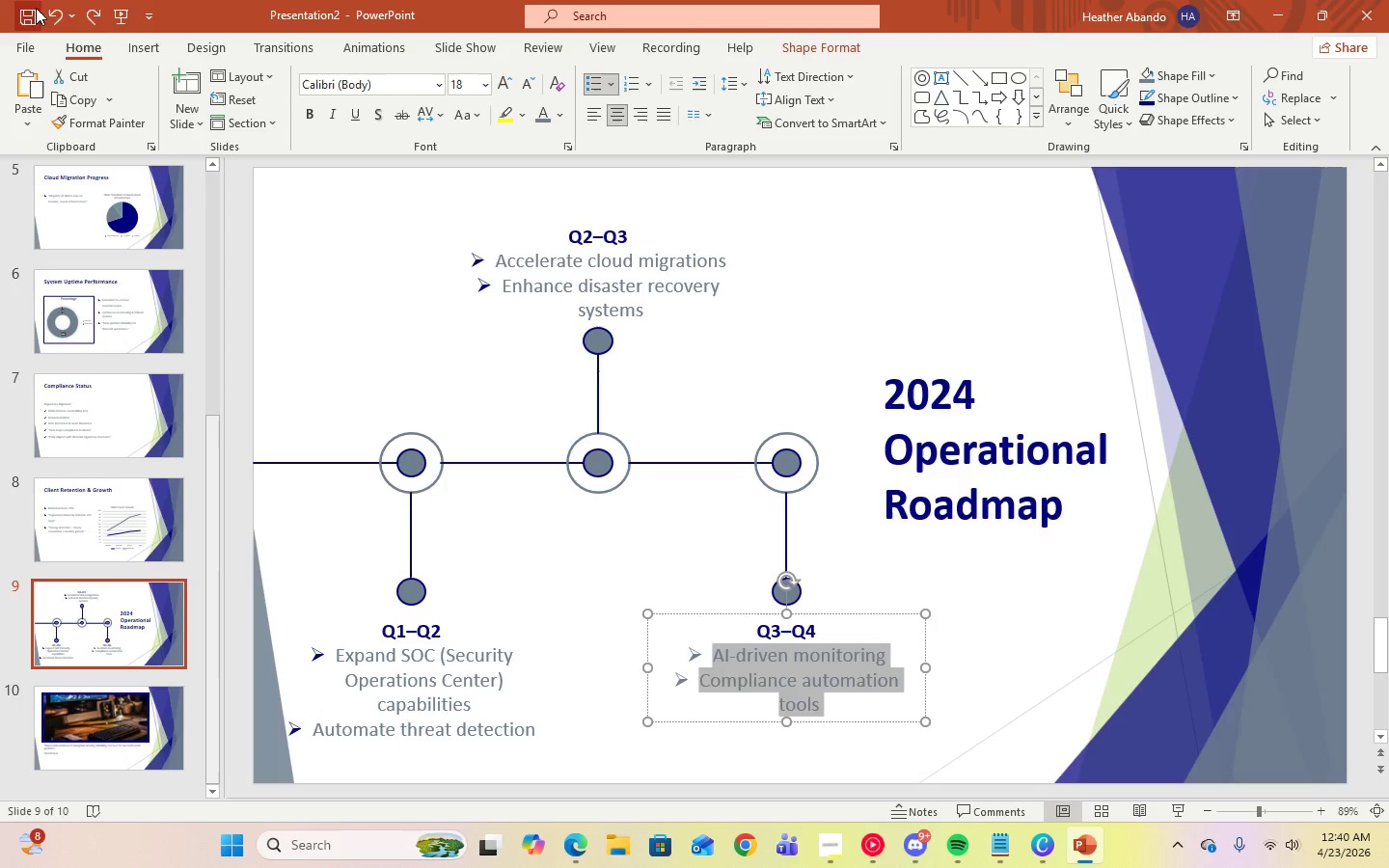 
left_click([102, 21])
 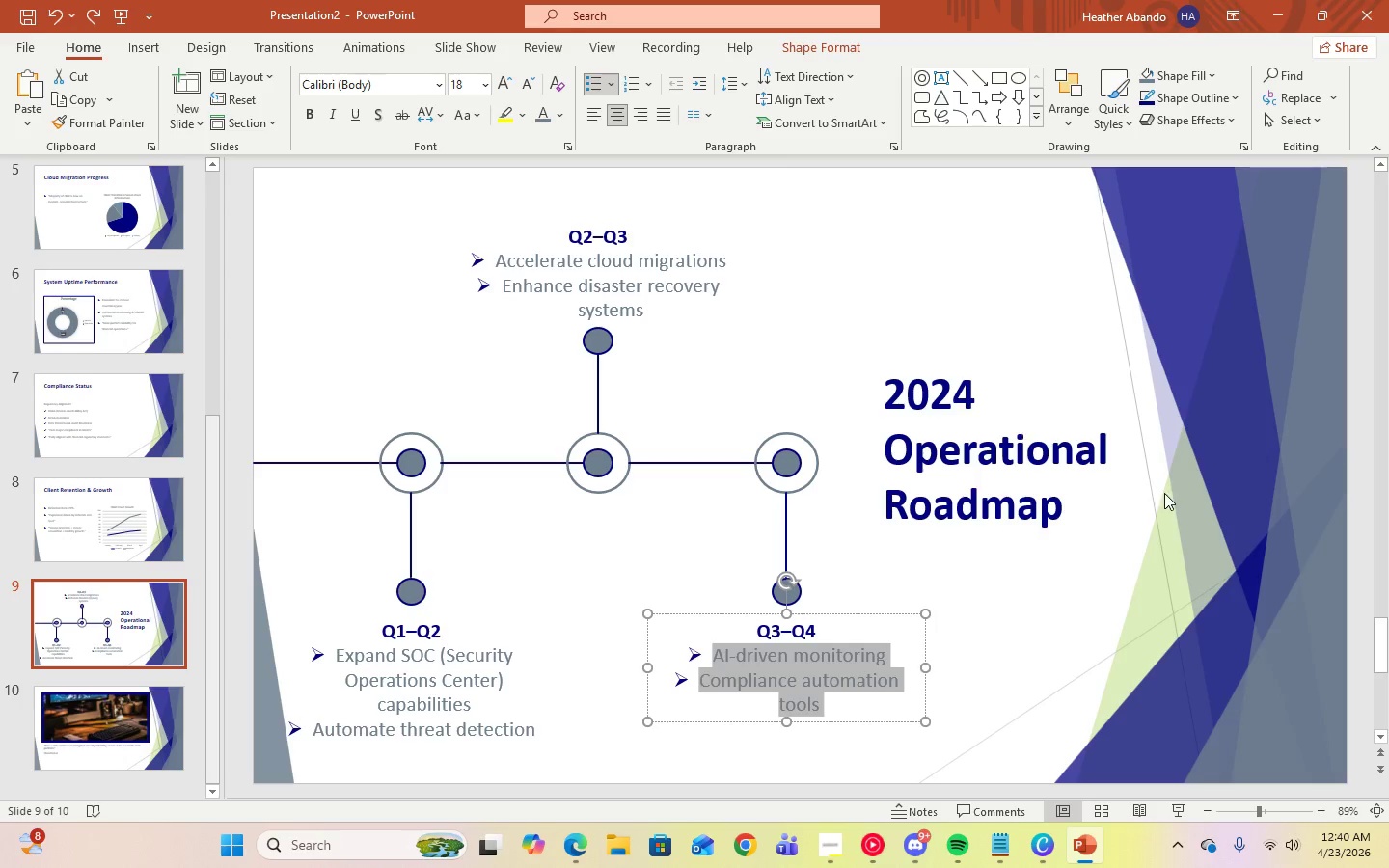 
left_click([1165, 494])
 